 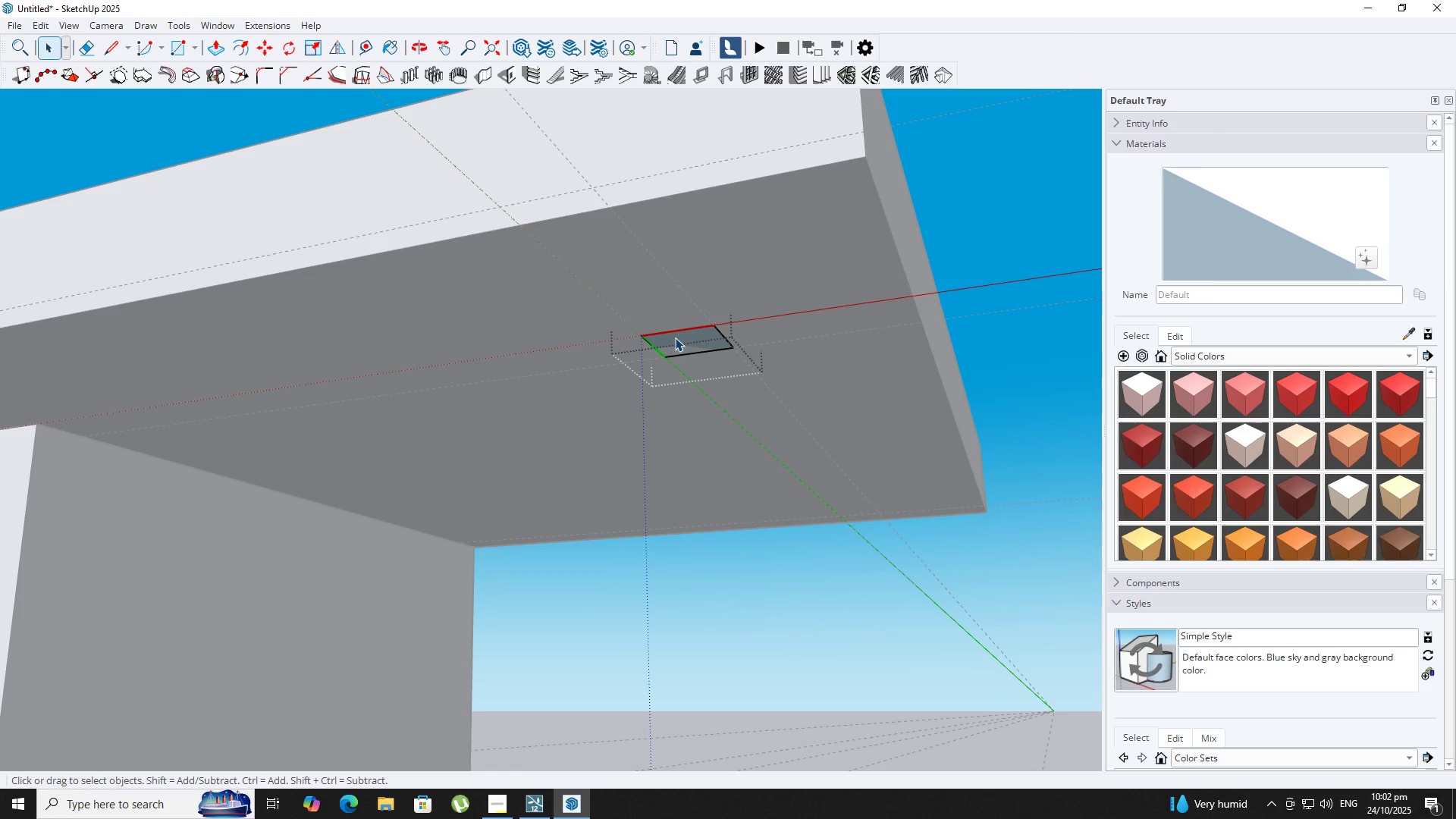 
key(P)
 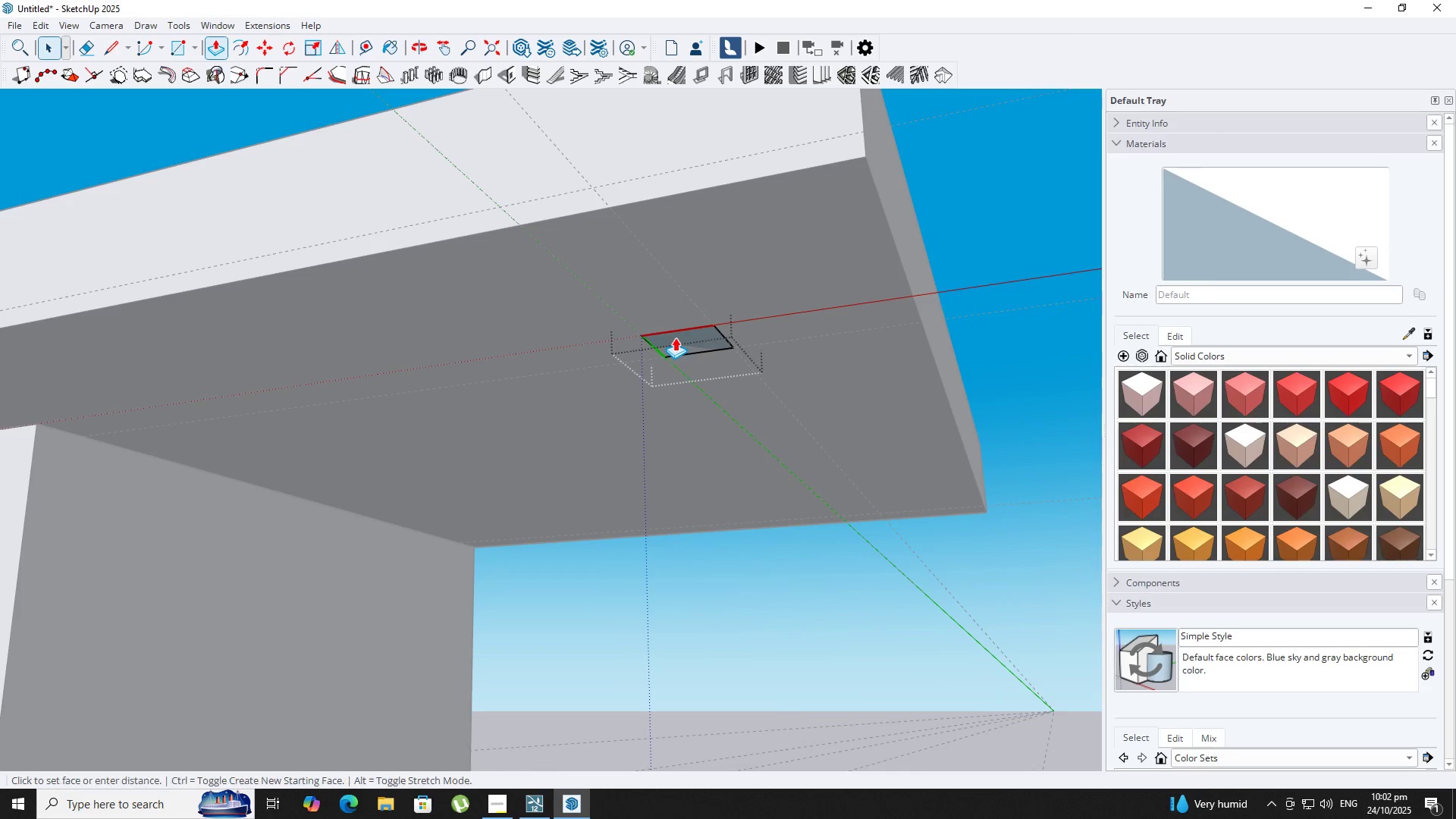 
triple_click([675, 337])
 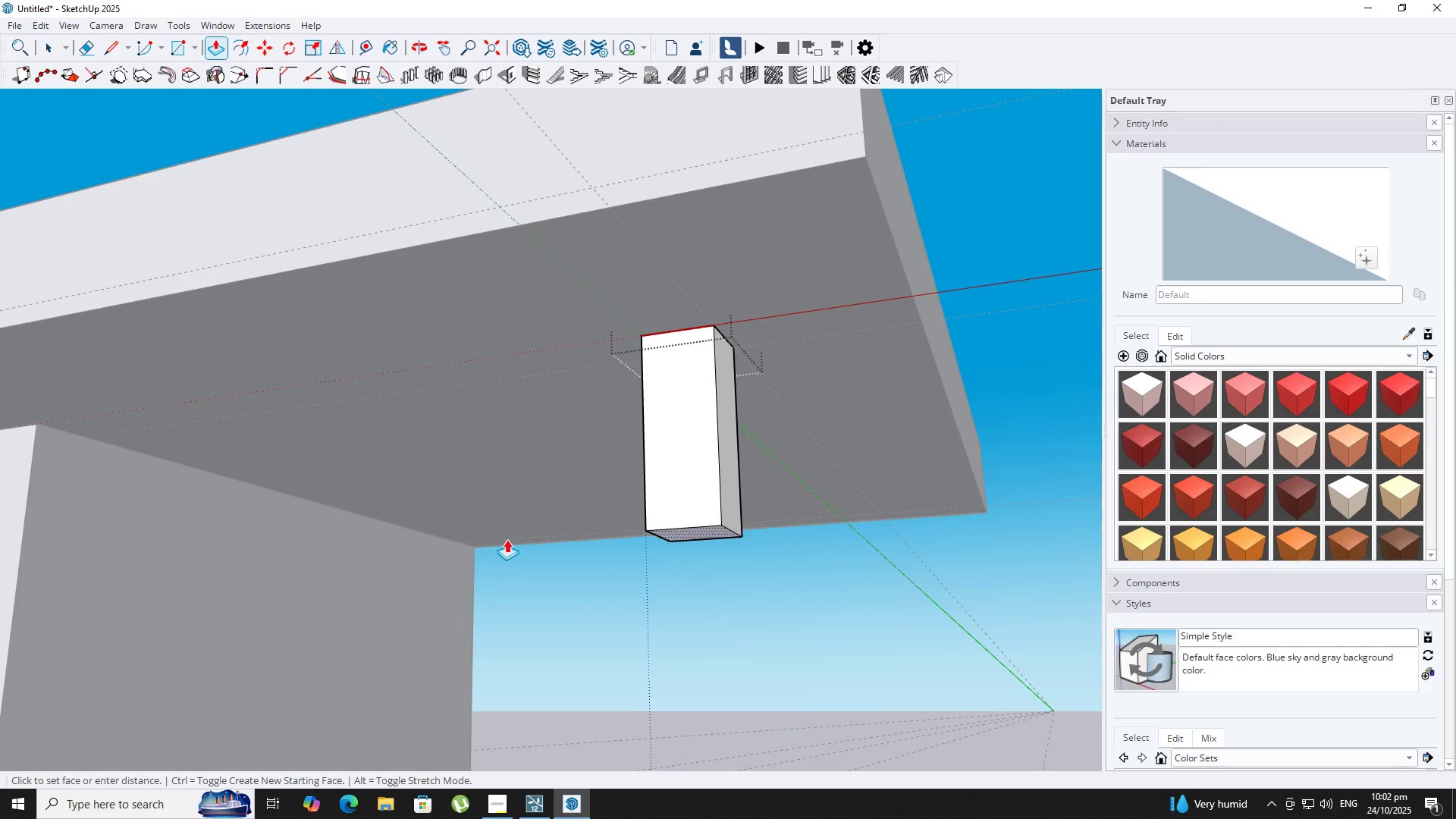 
key(Shift+ShiftLeft)
 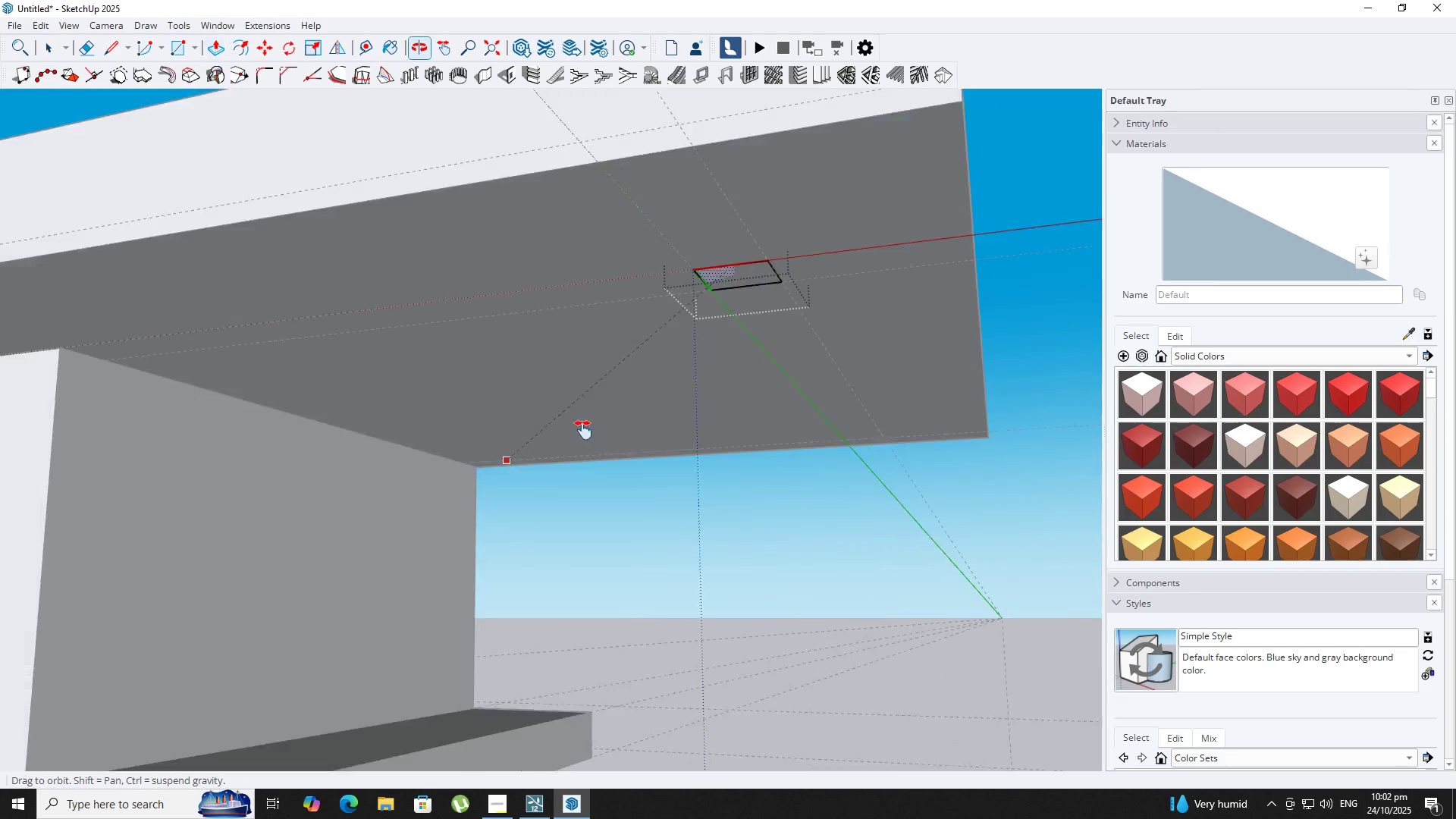 
scroll: coordinate [583, 431], scroll_direction: down, amount: 3.0
 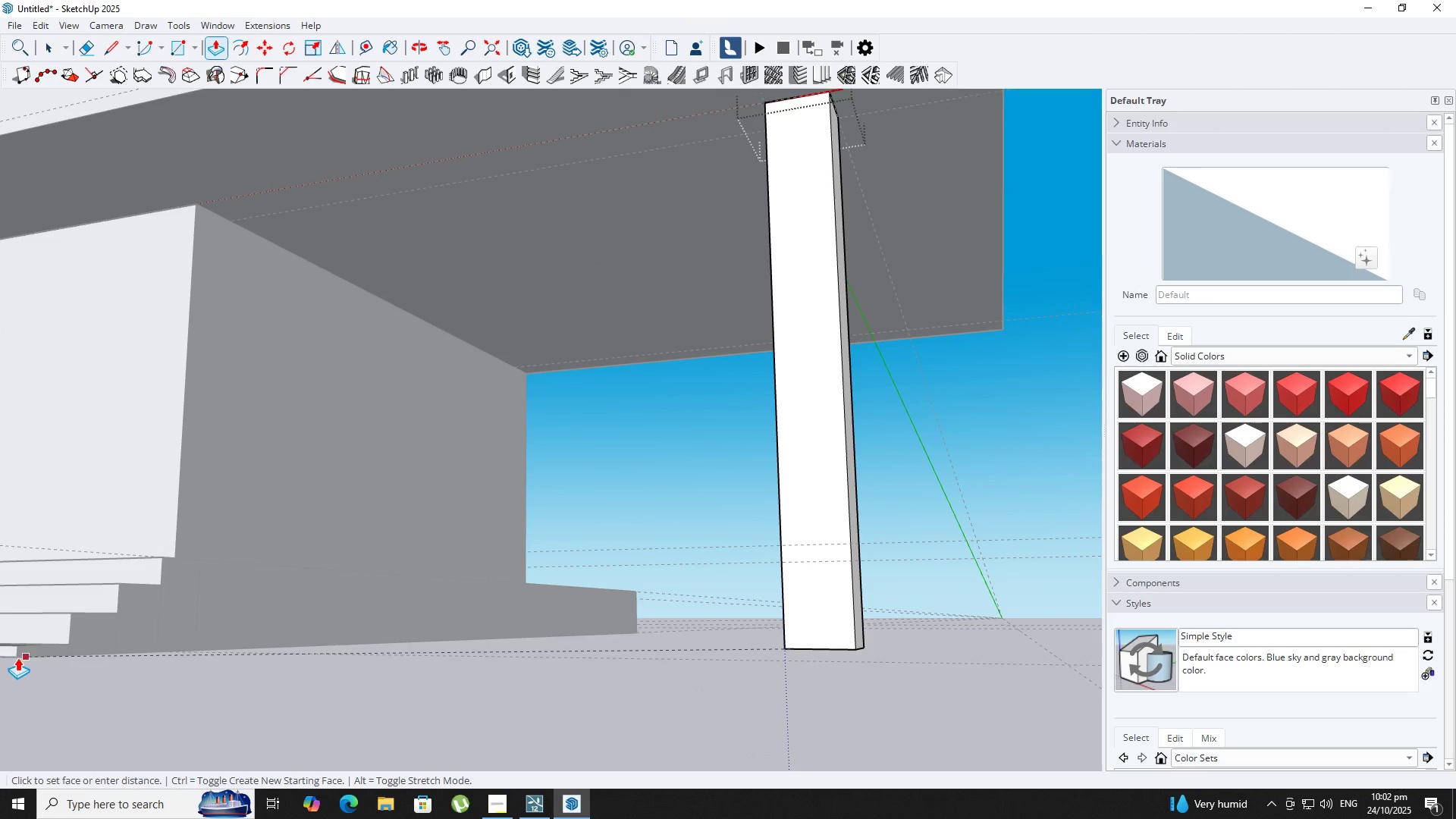 
key(Space)
 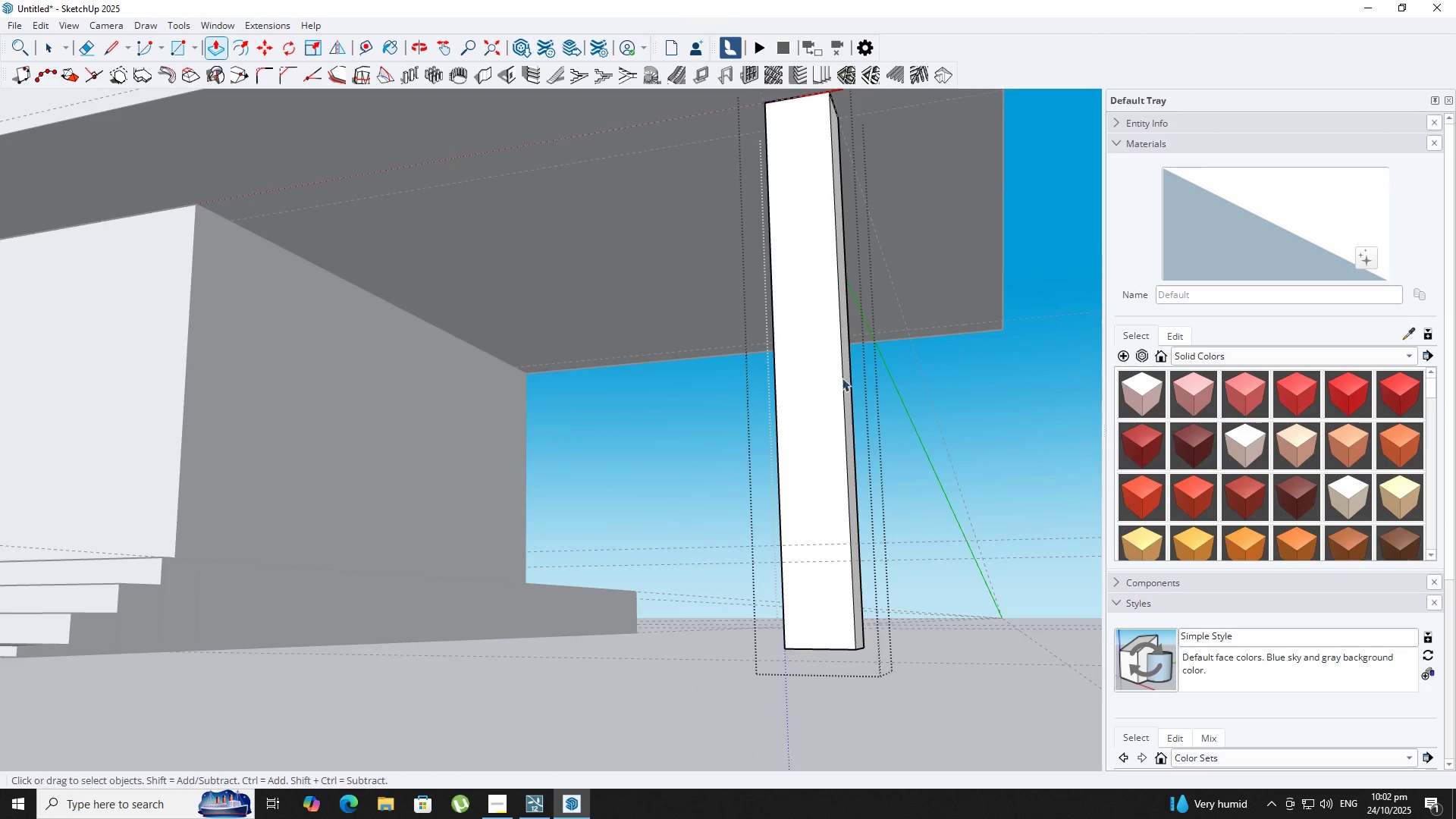 
key(Escape)
 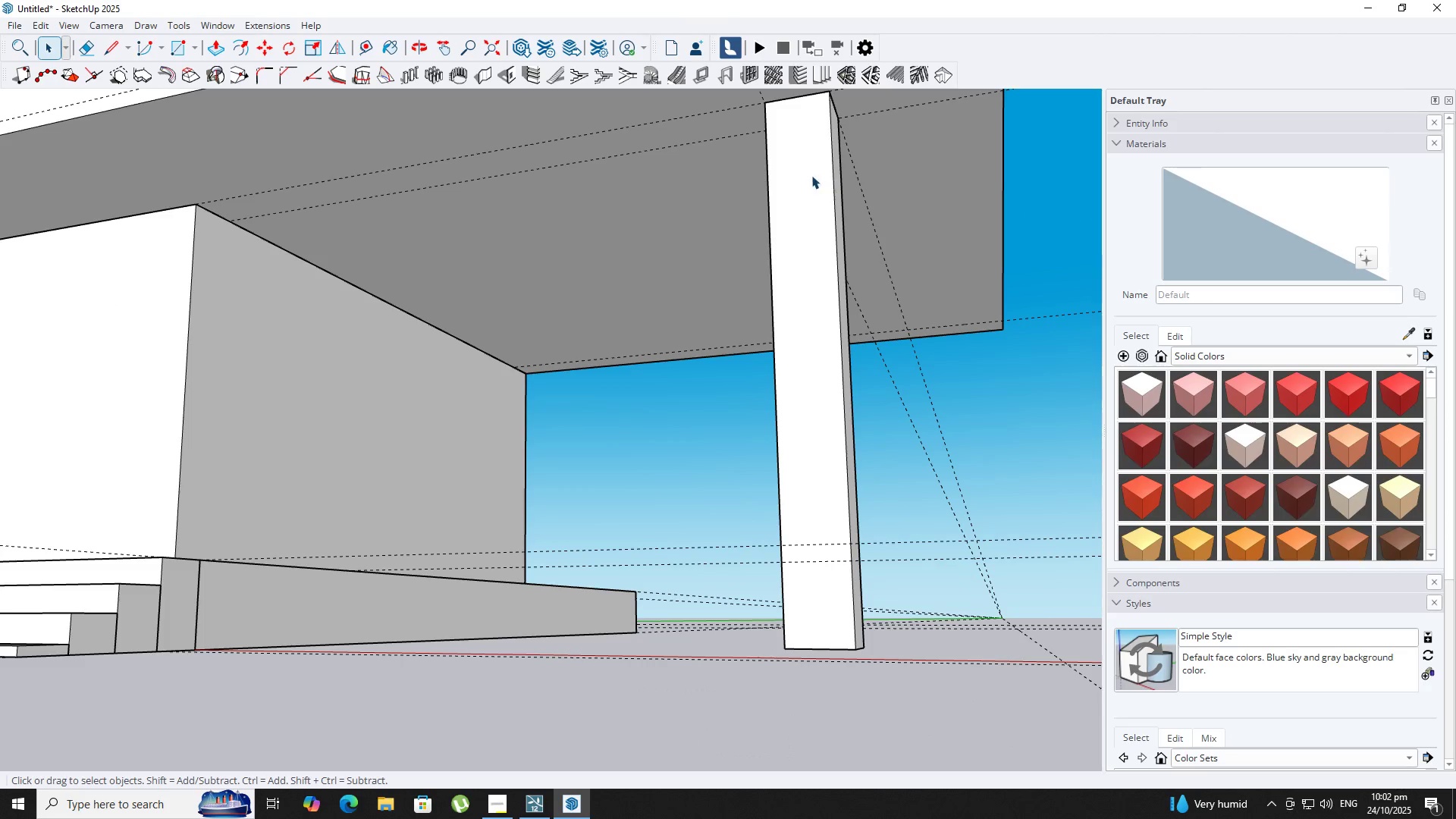 
key(M)
 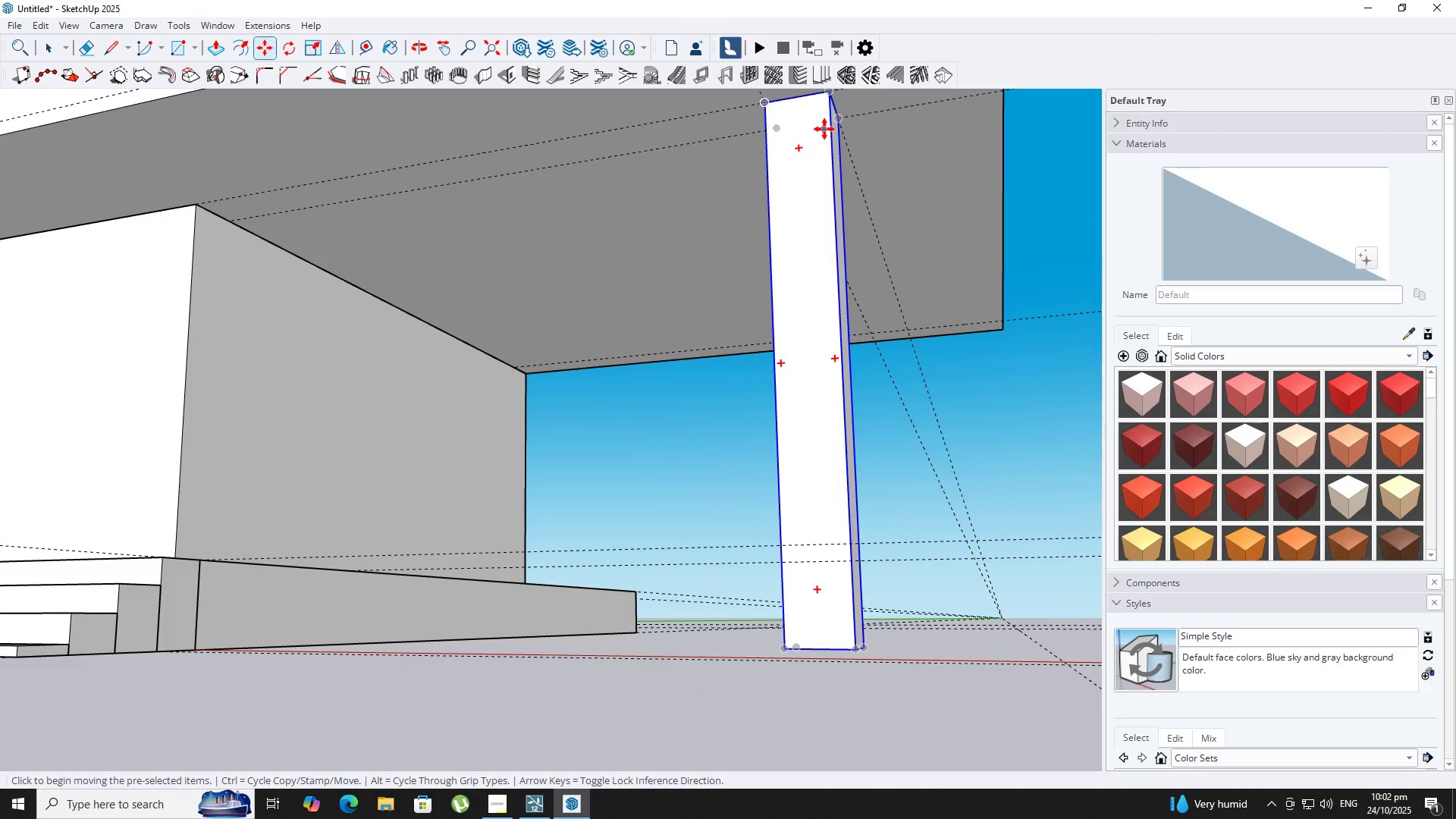 
key(Shift+ShiftLeft)
 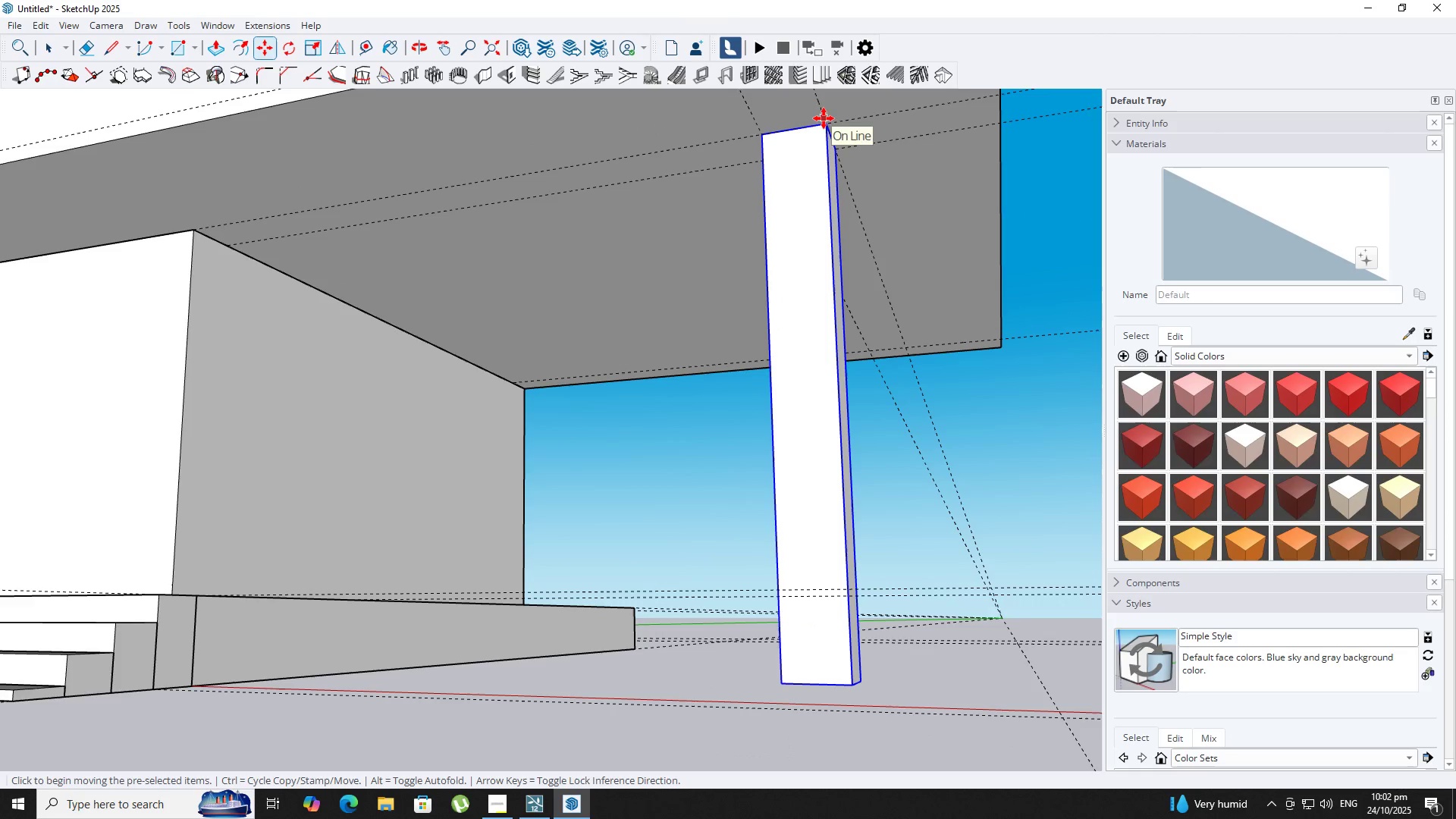 
key(Control+ControlLeft)
 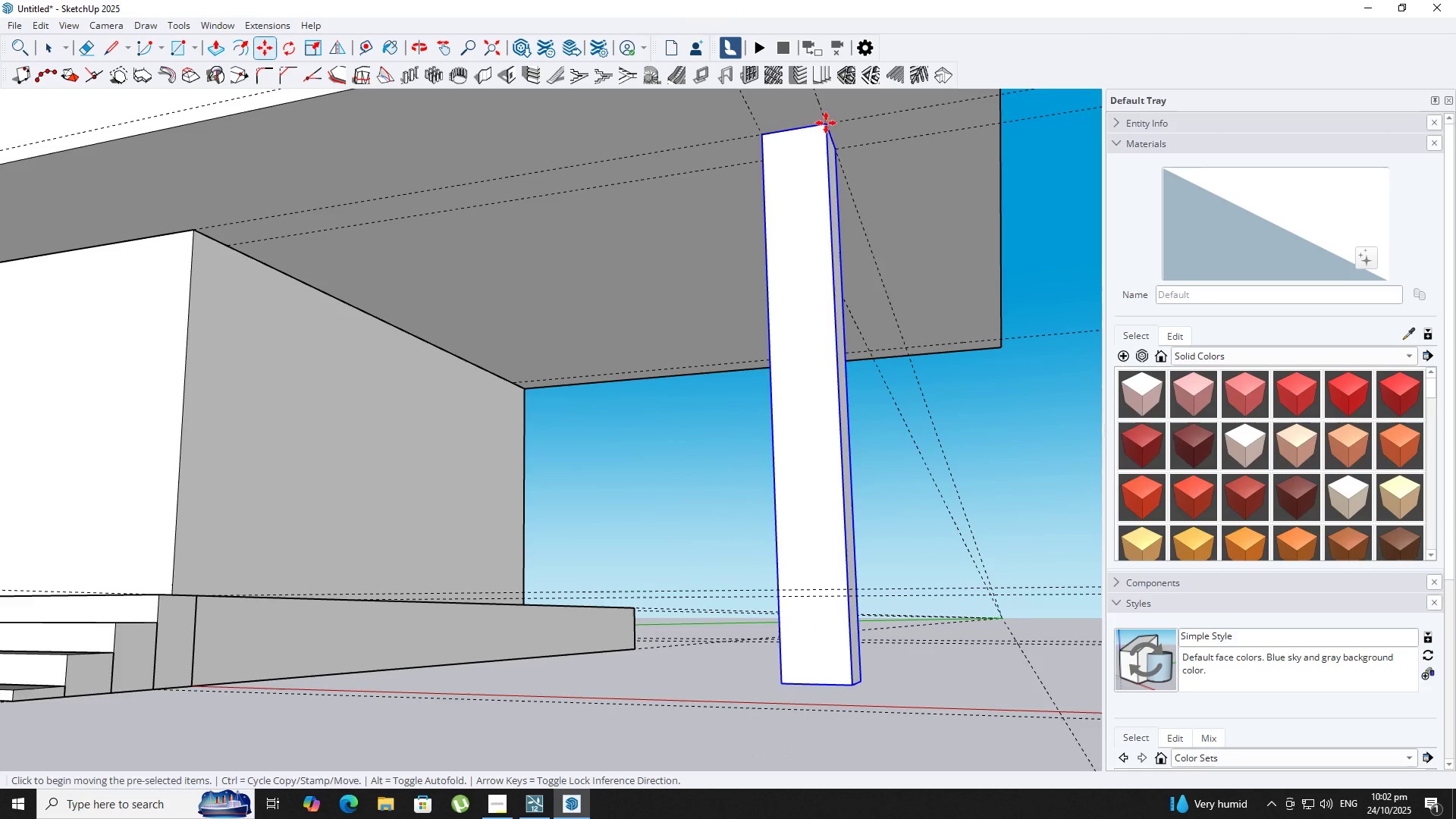 
left_click([826, 122])
 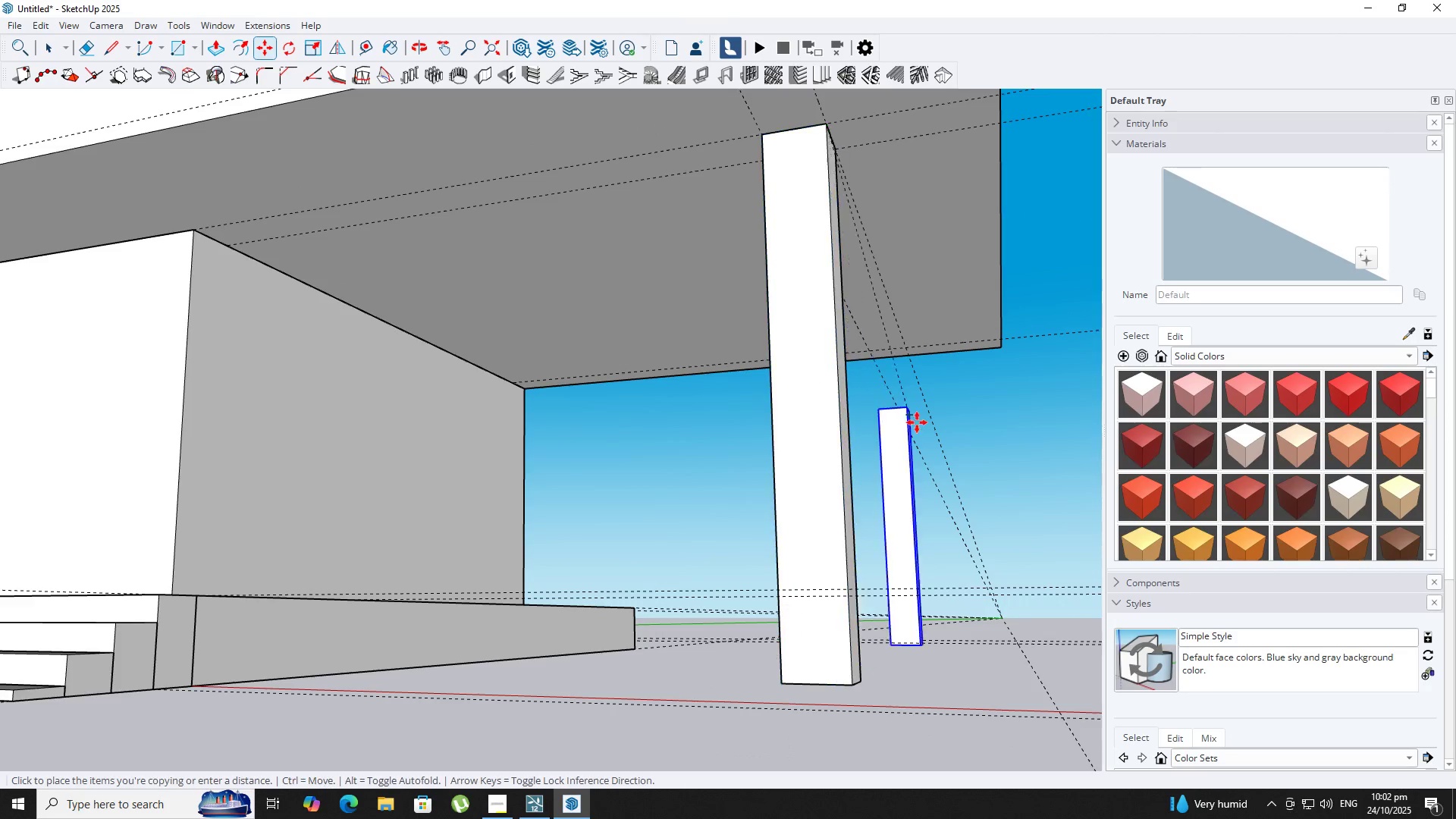 
scroll: coordinate [935, 455], scroll_direction: up, amount: 1.0
 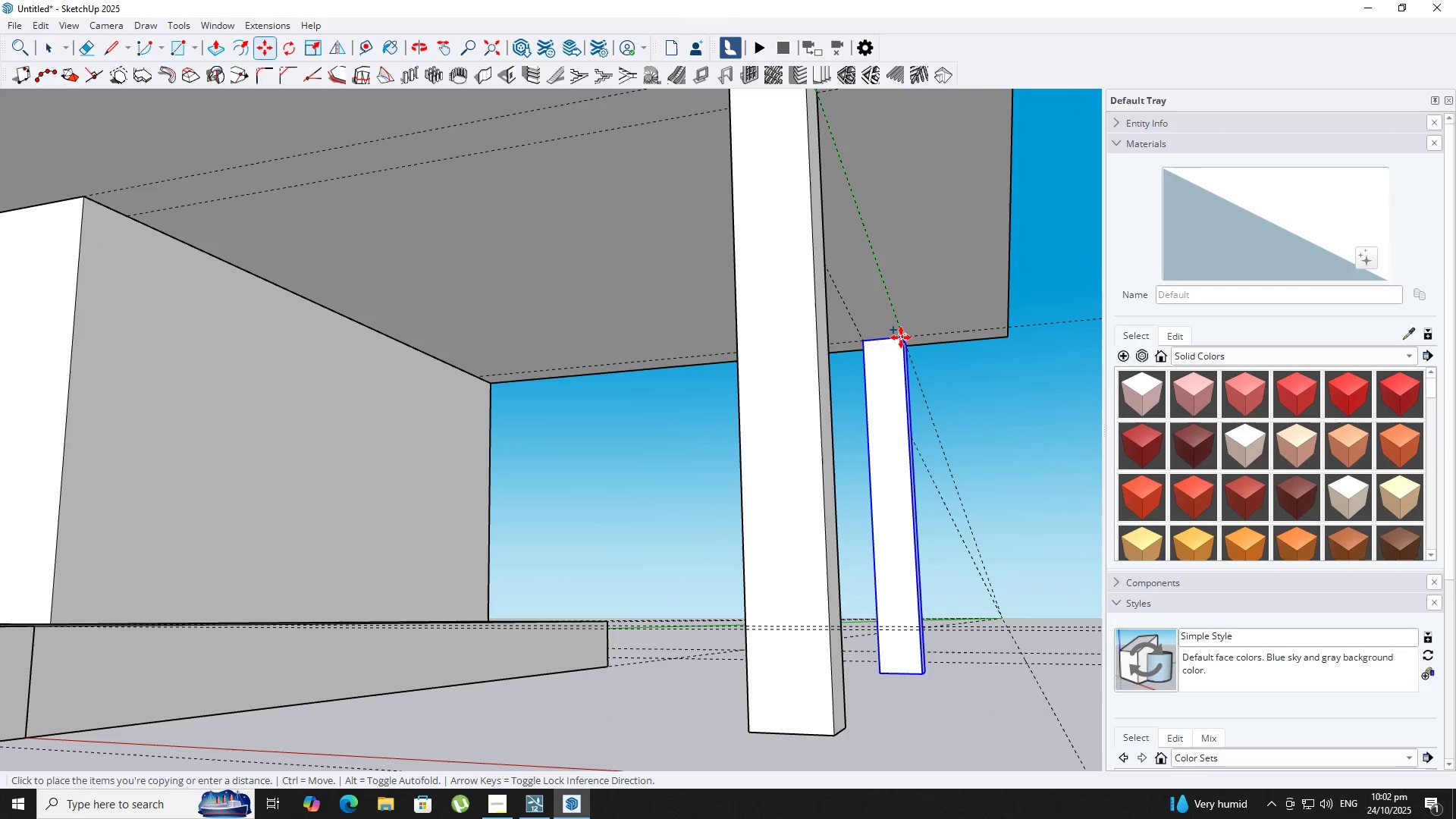 
left_click([900, 337])
 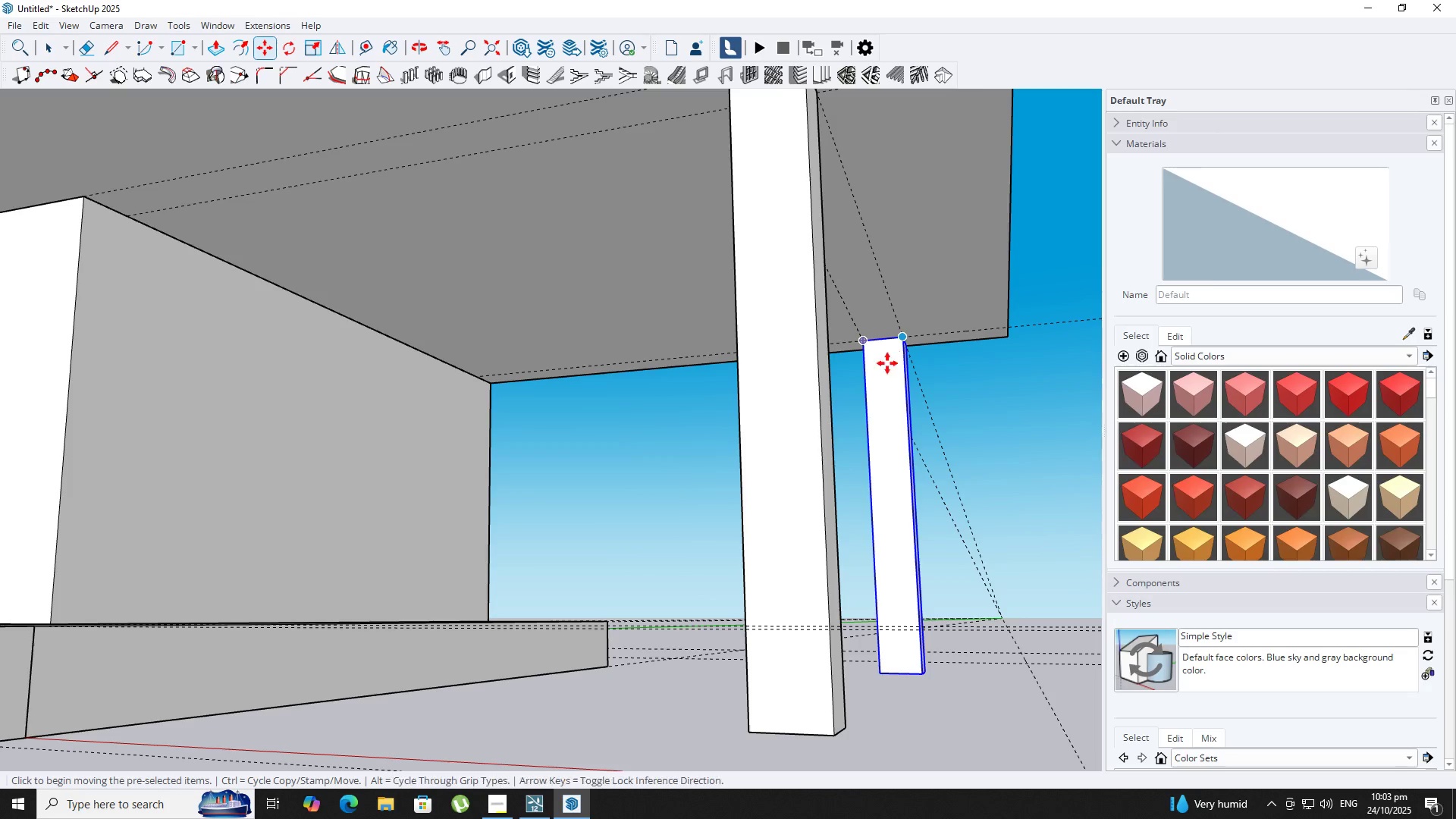 
key(Space)
 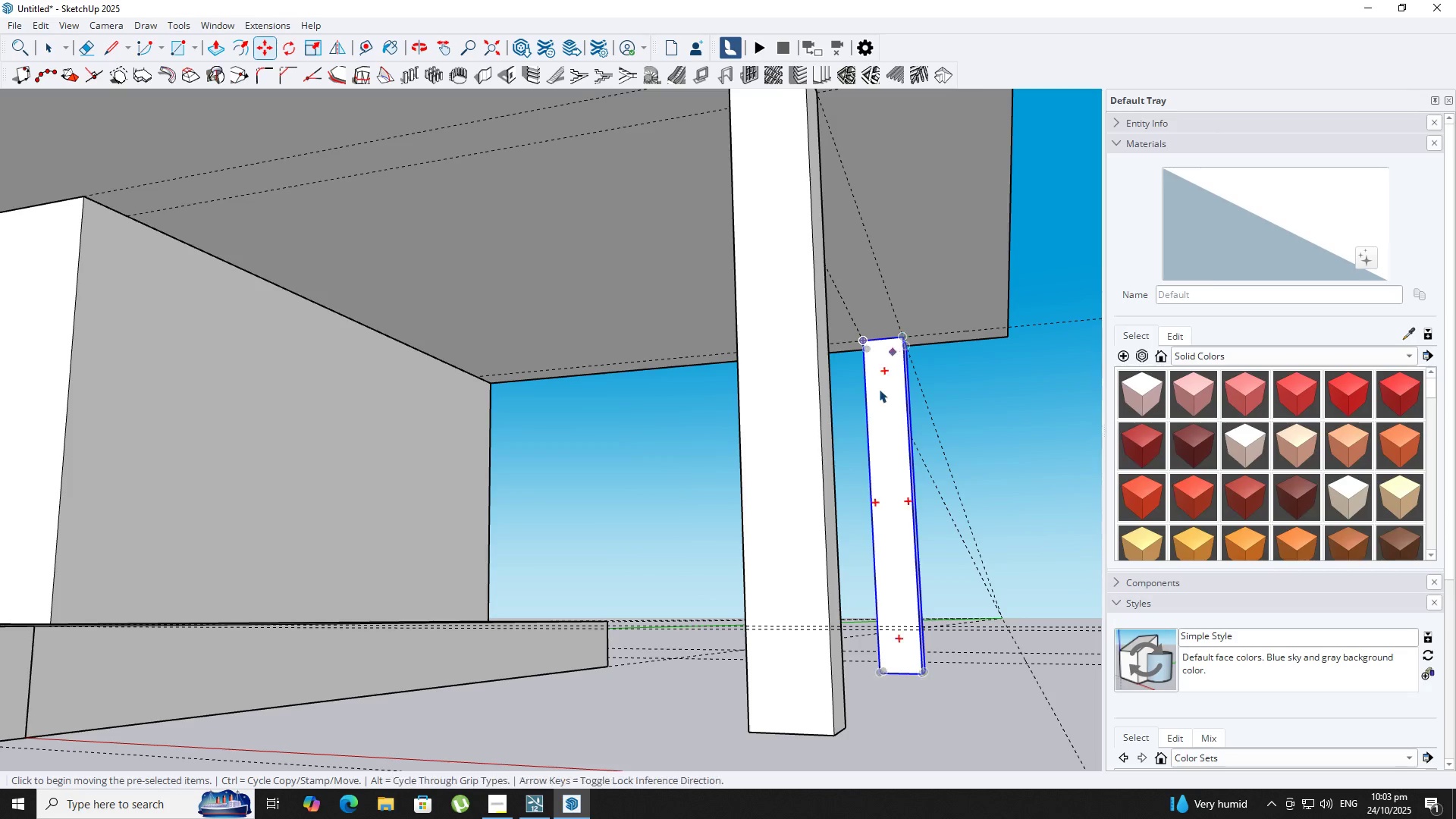 
scroll: coordinate [605, 557], scroll_direction: down, amount: 15.0
 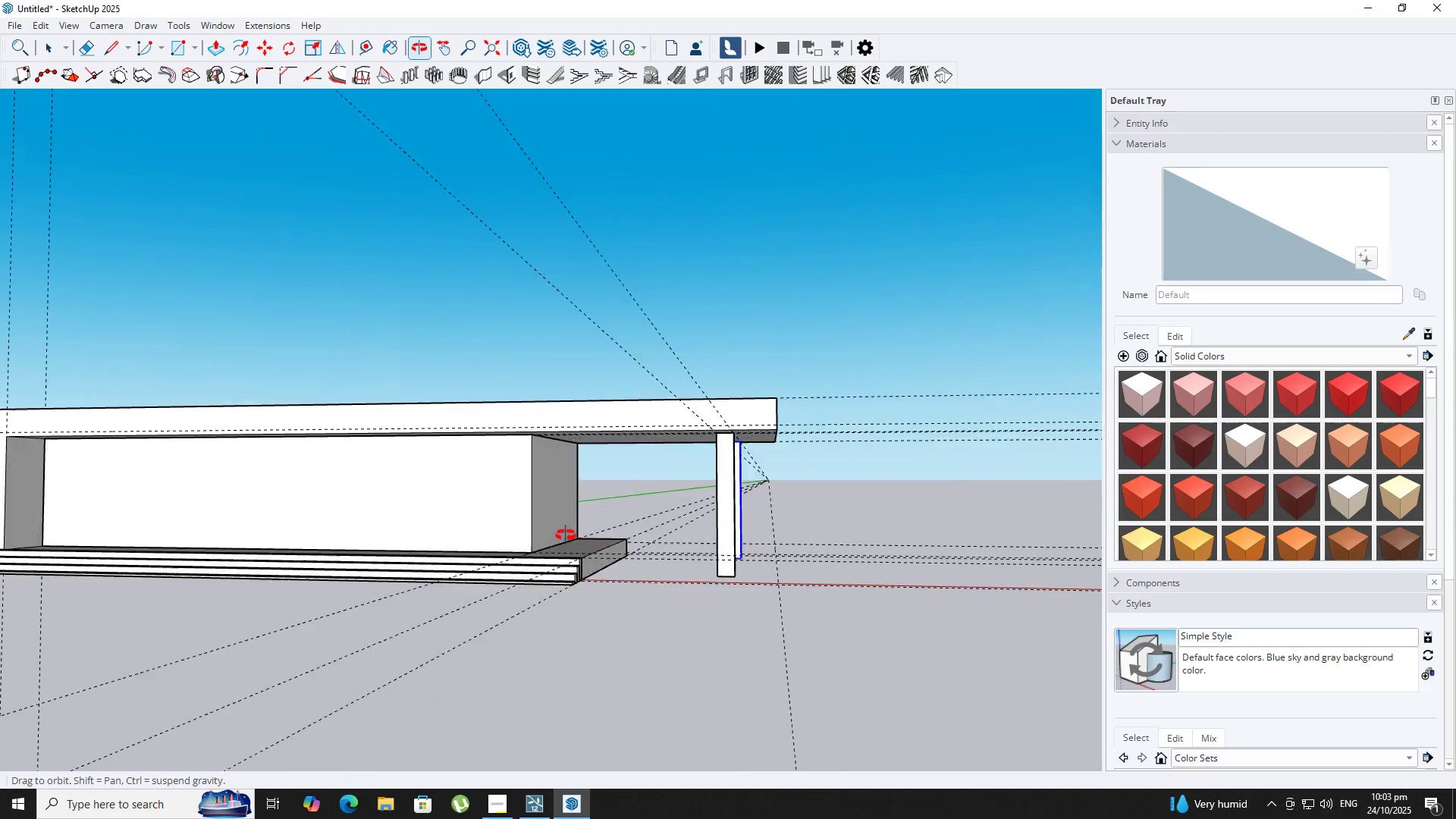 
middle_click([607, 556])
 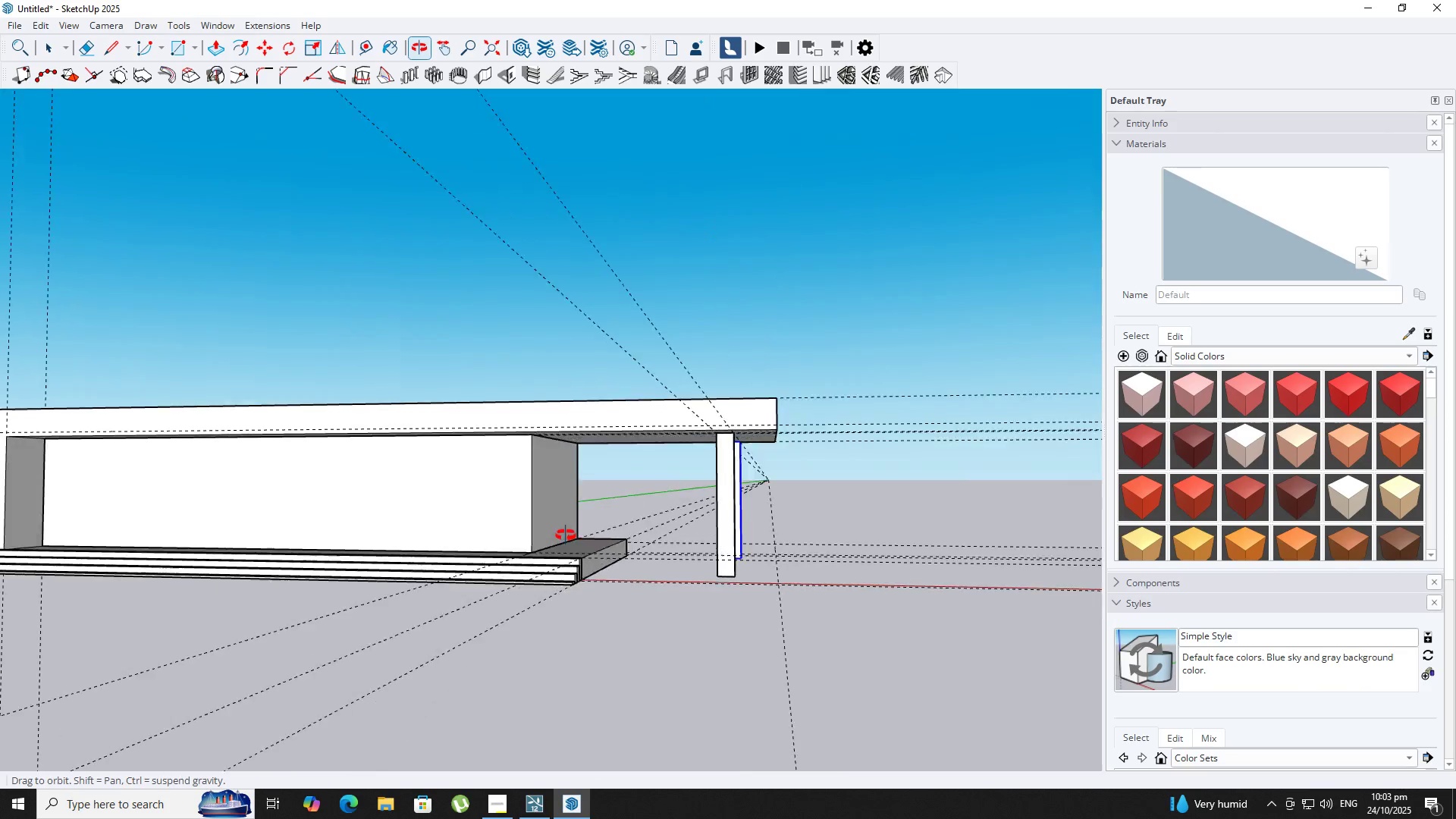 
hold_key(key=ShiftLeft, duration=0.43)
 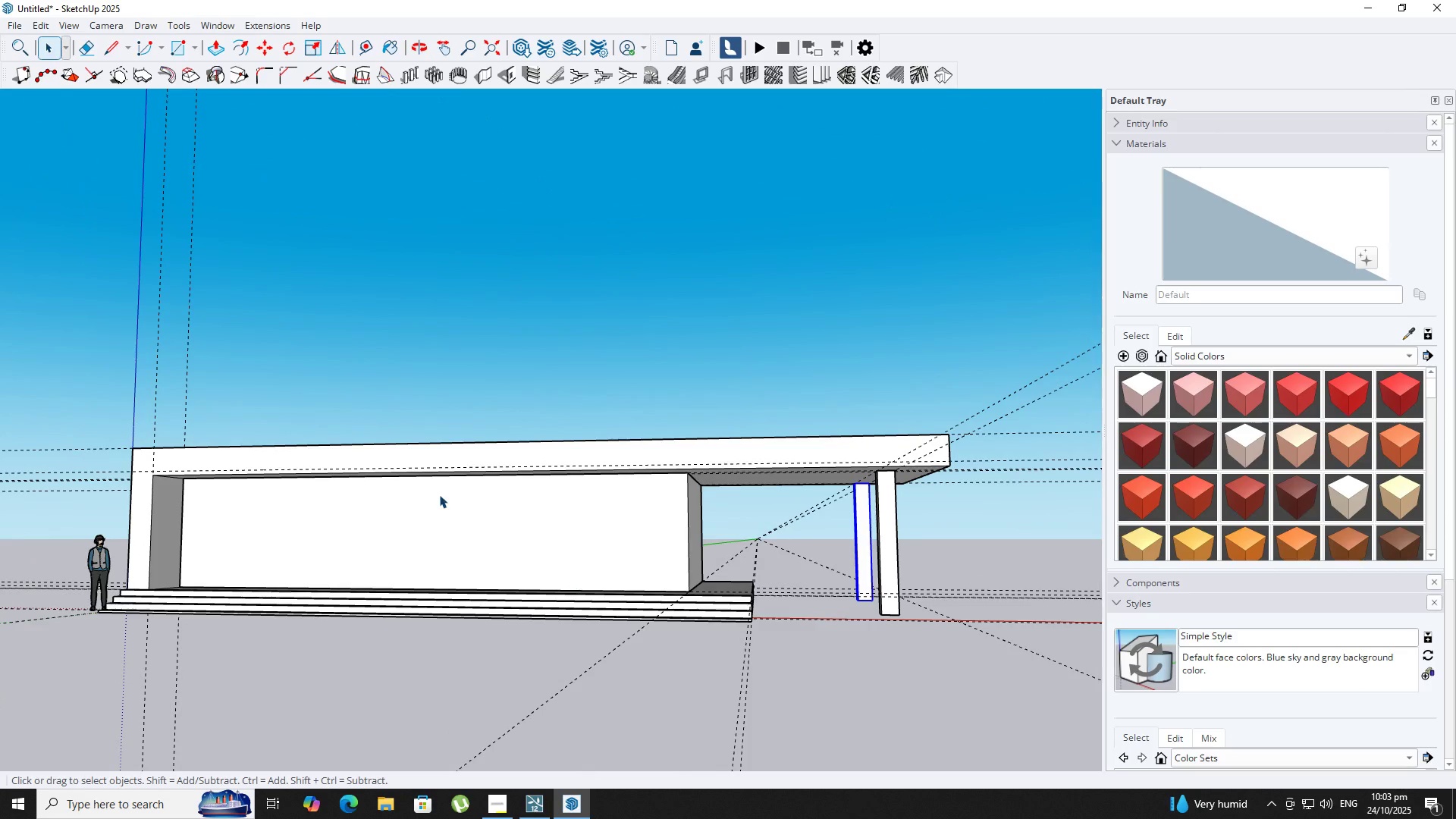 
key(Space)
 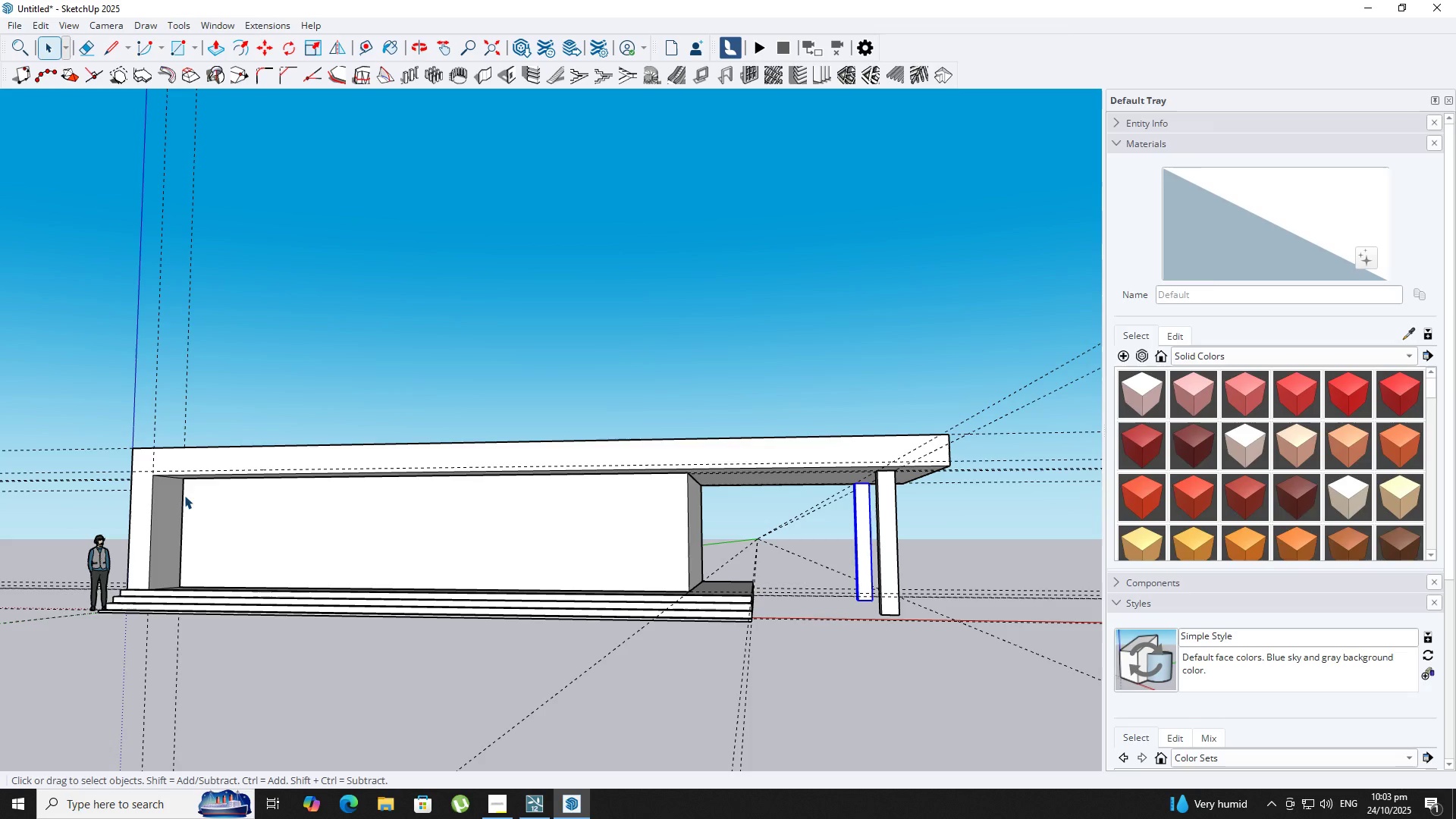 
double_click([202, 540])
 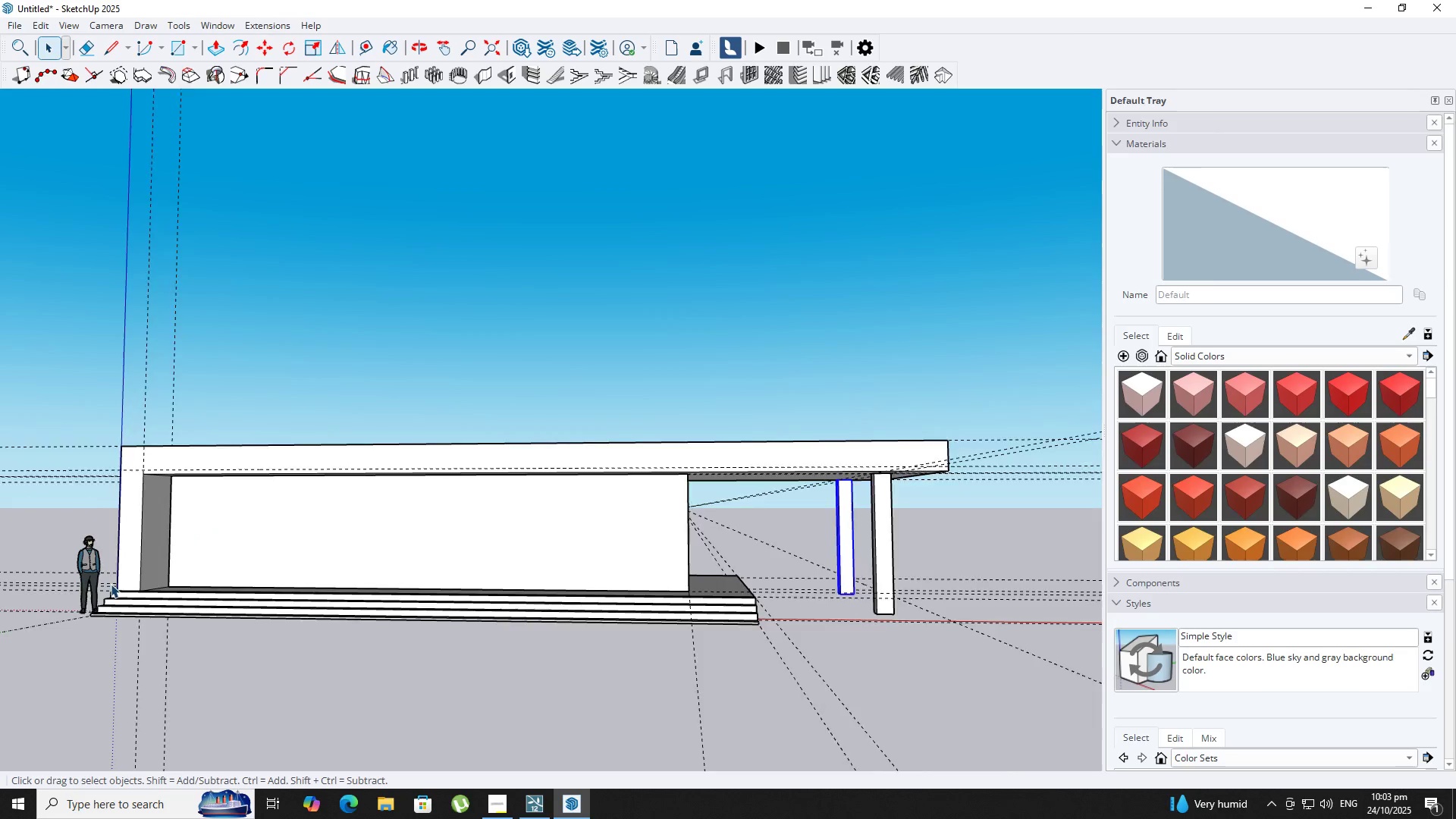 
scroll: coordinate [143, 617], scroll_direction: up, amount: 10.0
 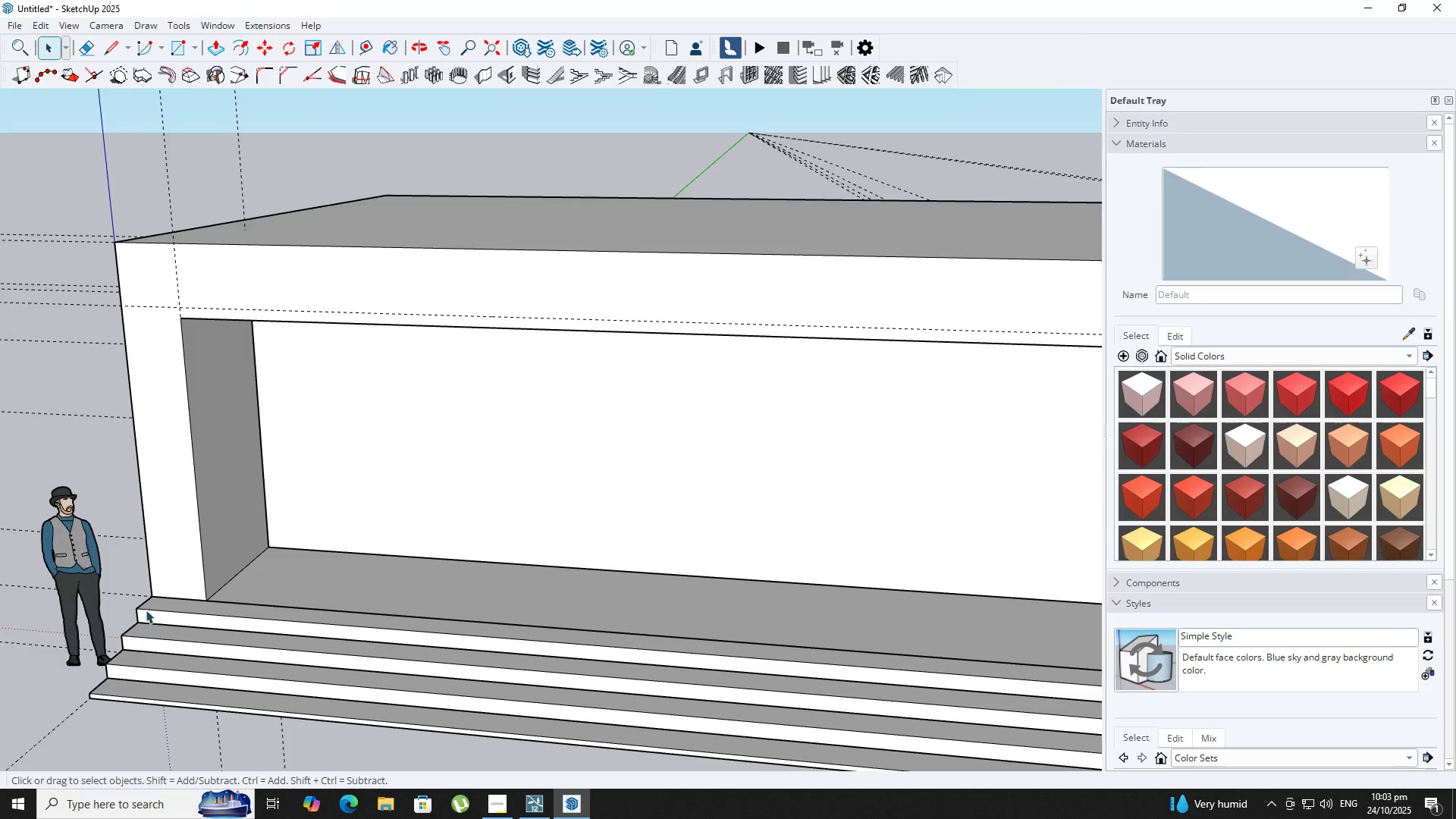 
key(Space)
 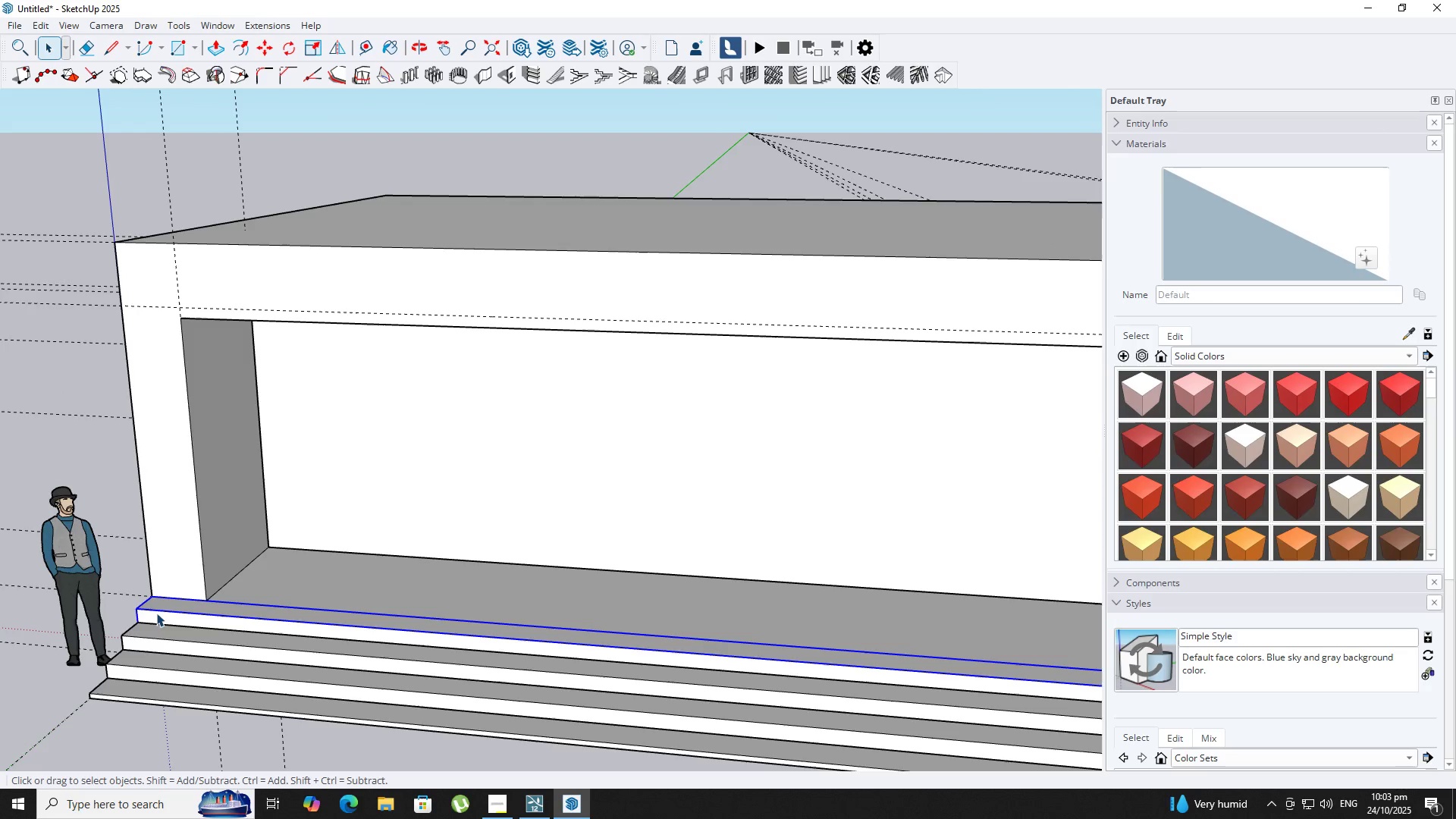 
hold_key(key=ShiftLeft, duration=1.53)
left_click([145, 648])
 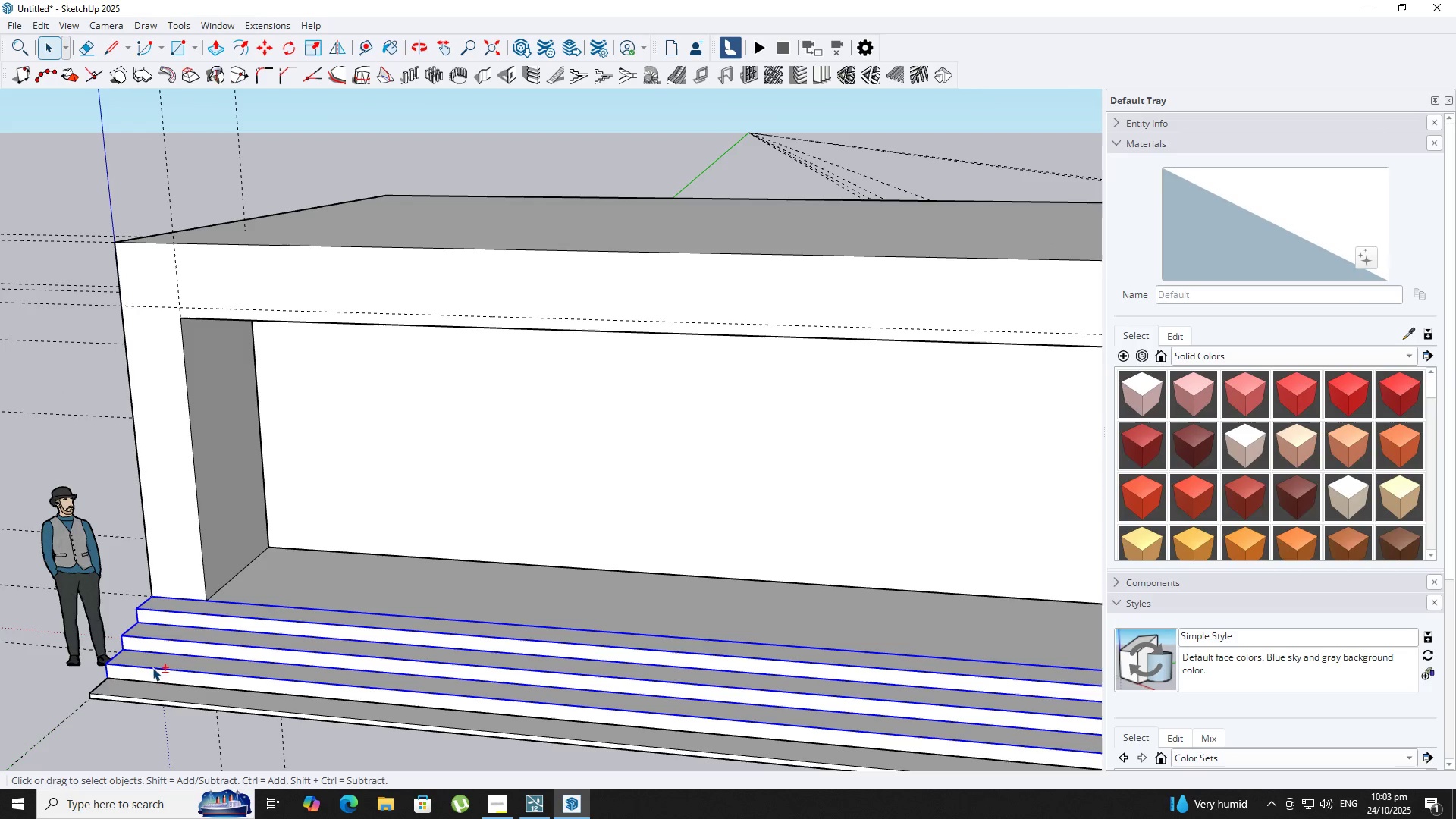 
hold_key(key=ShiftLeft, duration=0.54)
left_click([142, 698])
 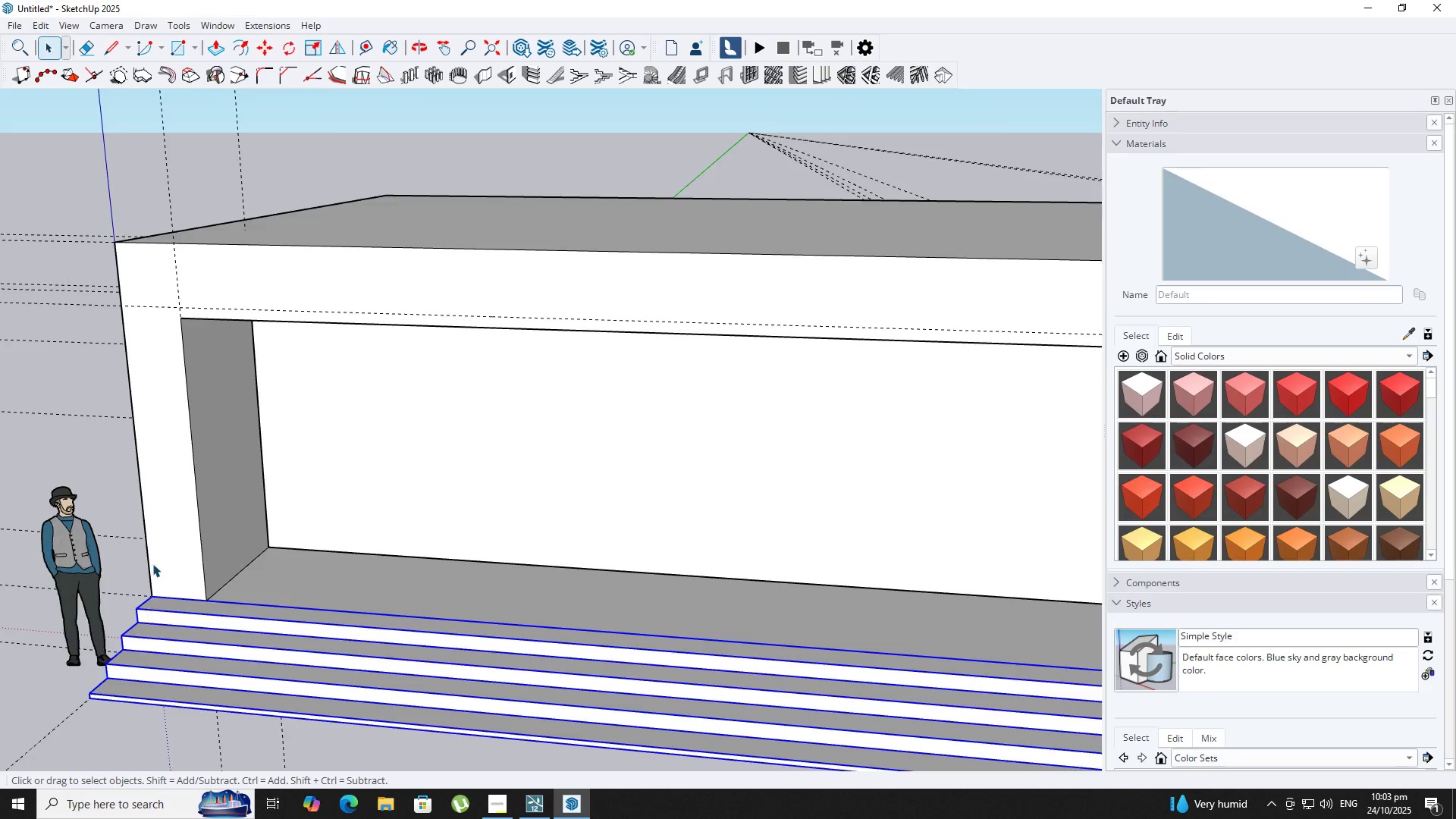 
scroll: coordinate [162, 620], scroll_direction: up, amount: 5.0
 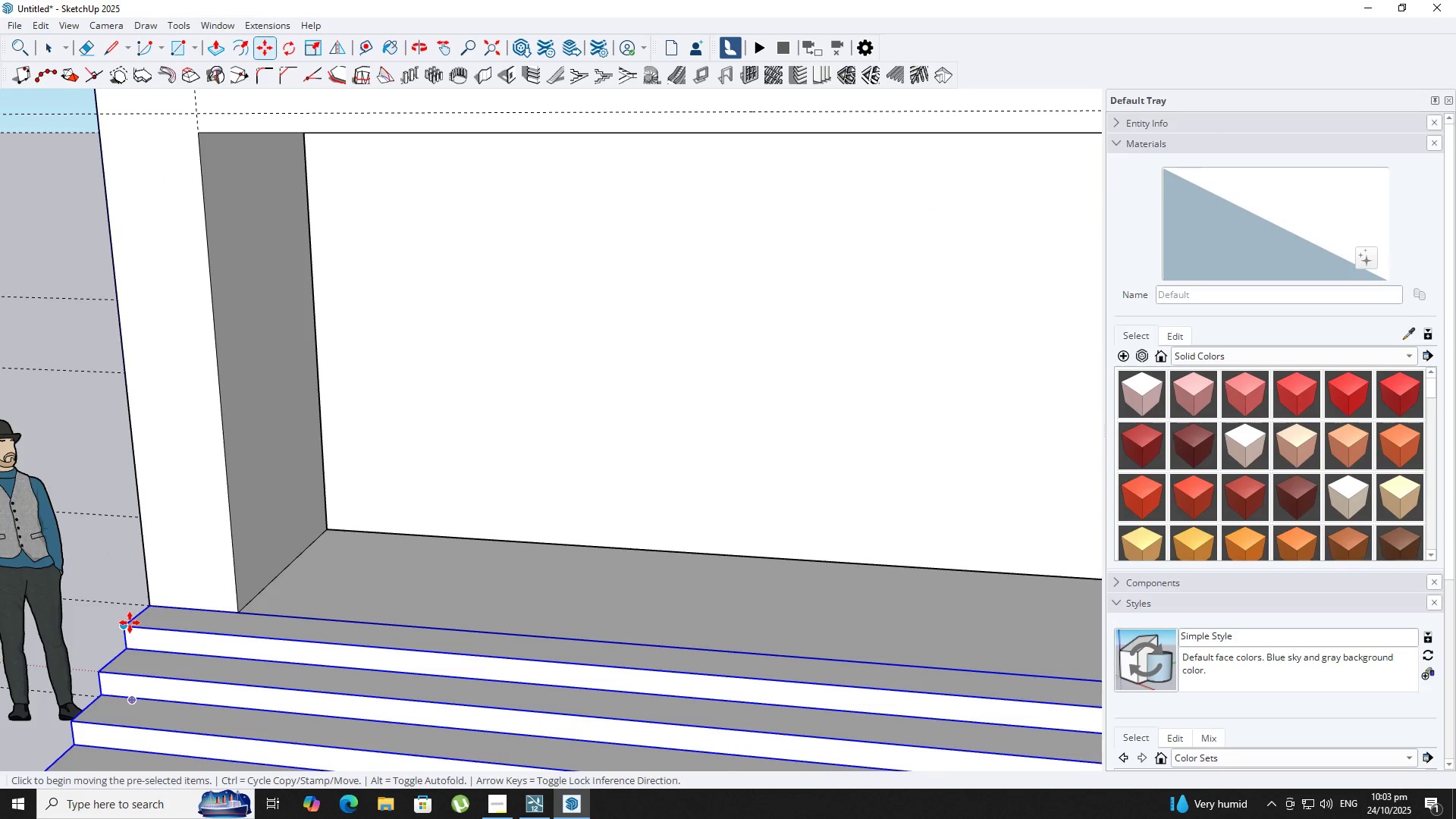 
key(M)
 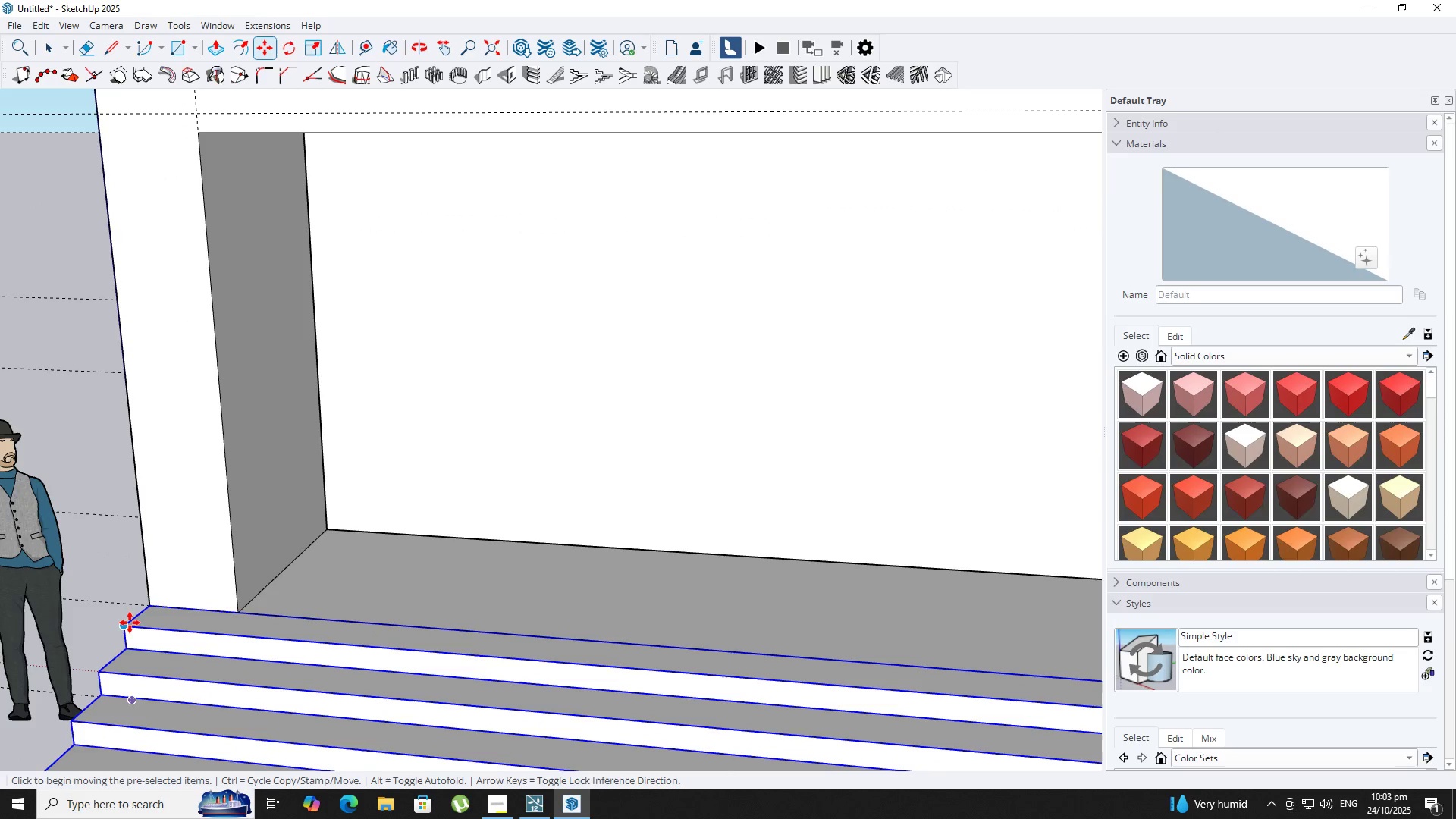 
left_click([130, 623])
 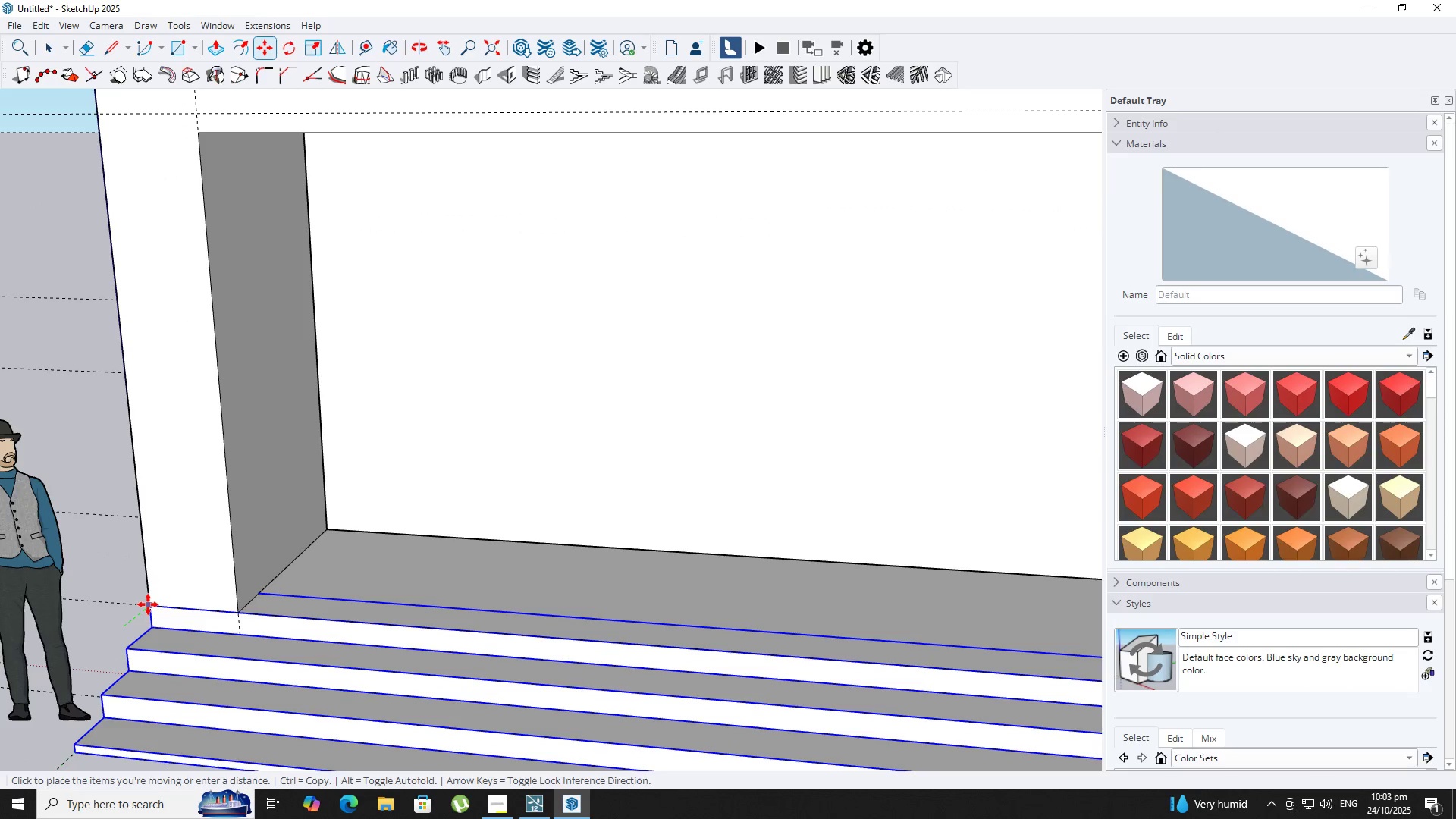 
left_click([148, 604])
 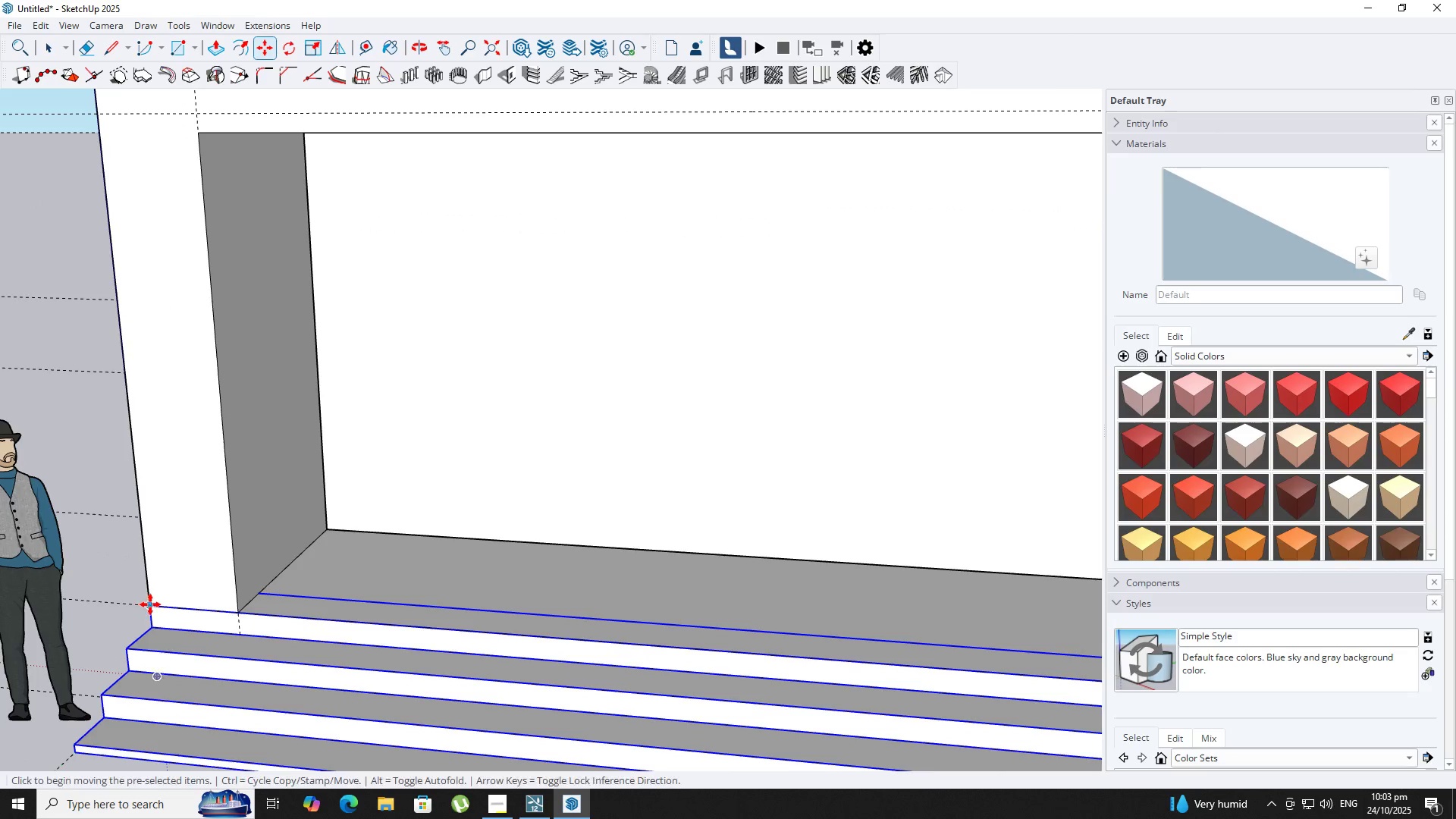 
scroll: coordinate [218, 524], scroll_direction: down, amount: 15.0
 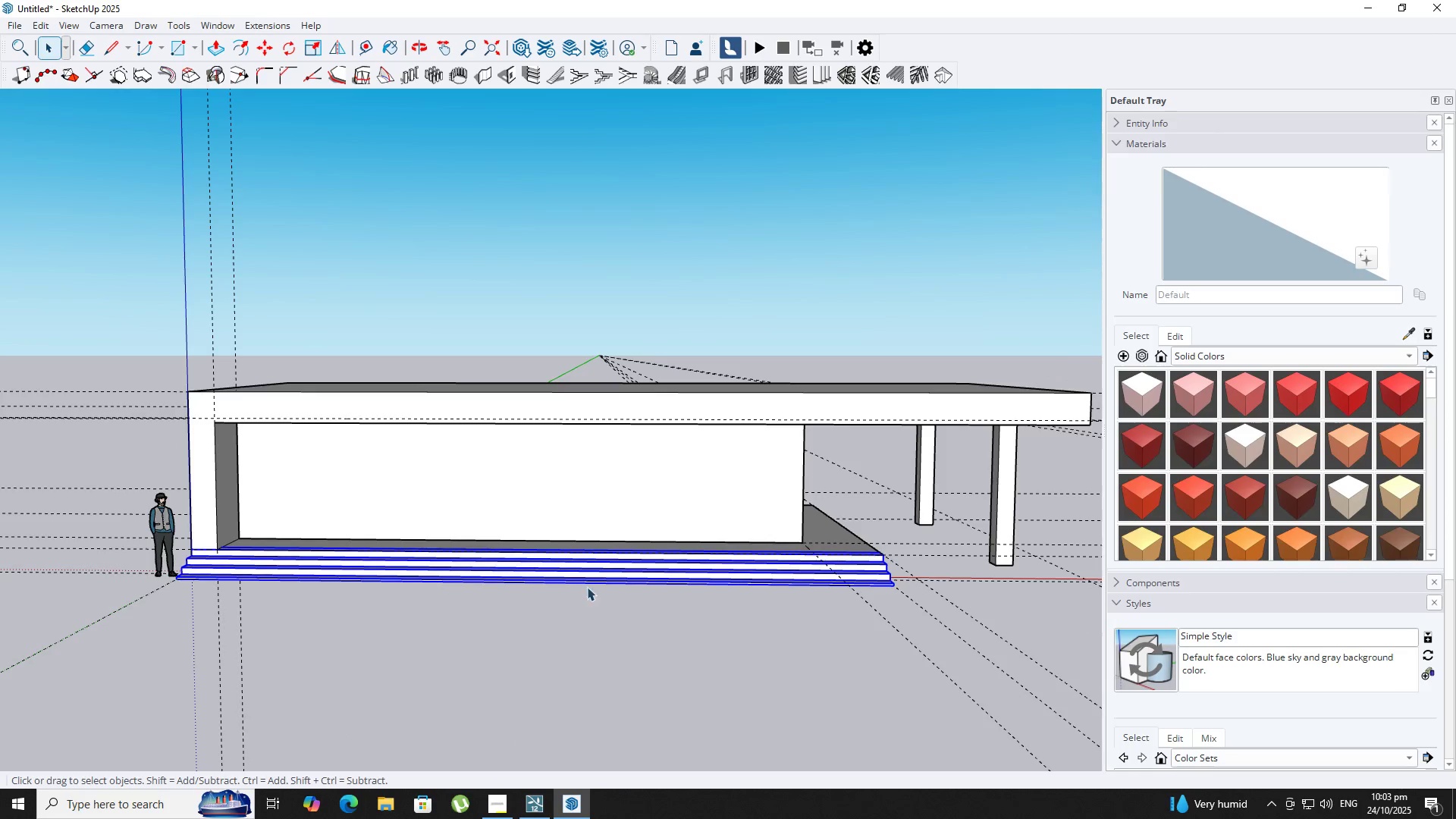 
key(Space)
 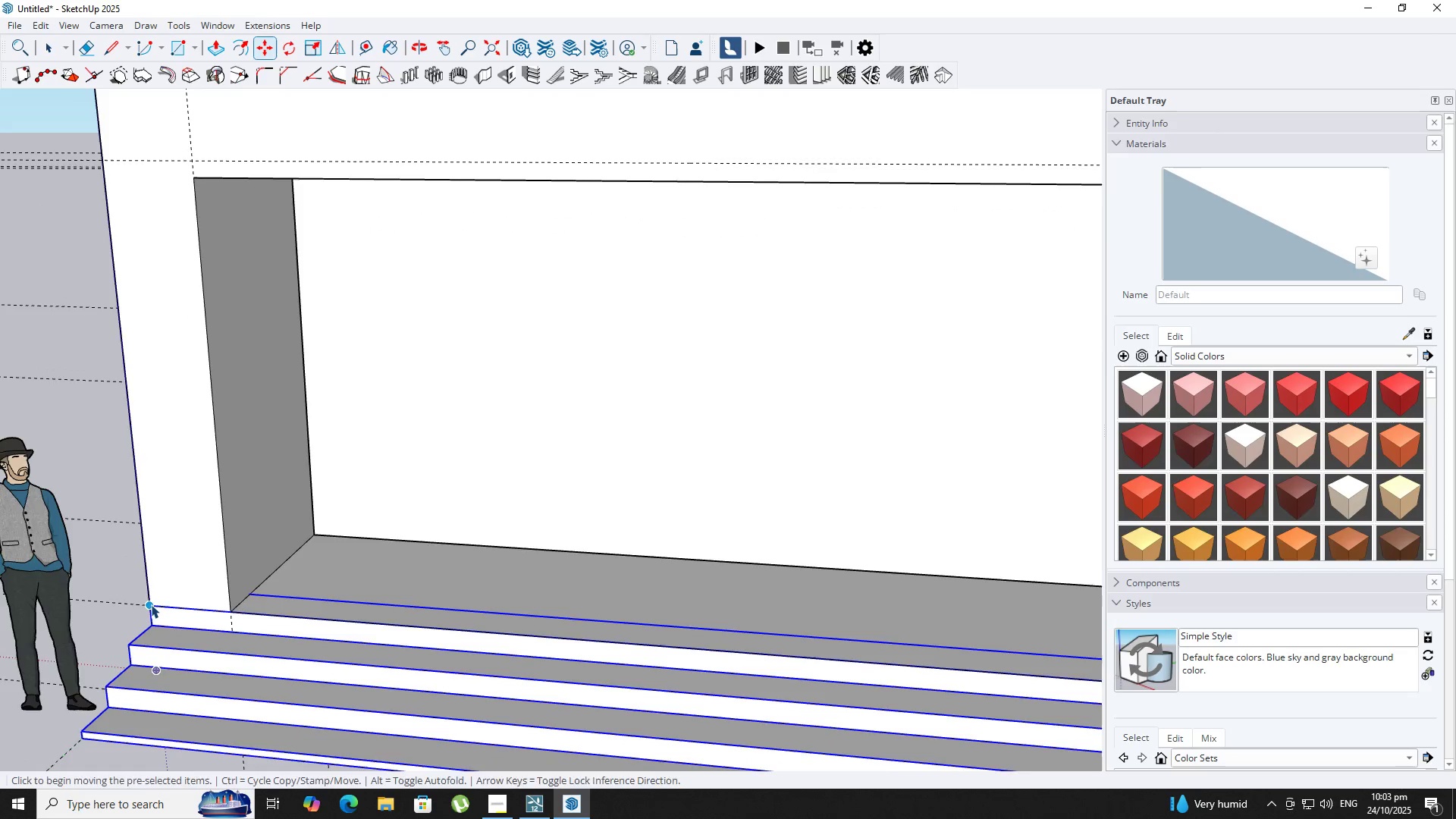 
key(Shift+ShiftLeft)
 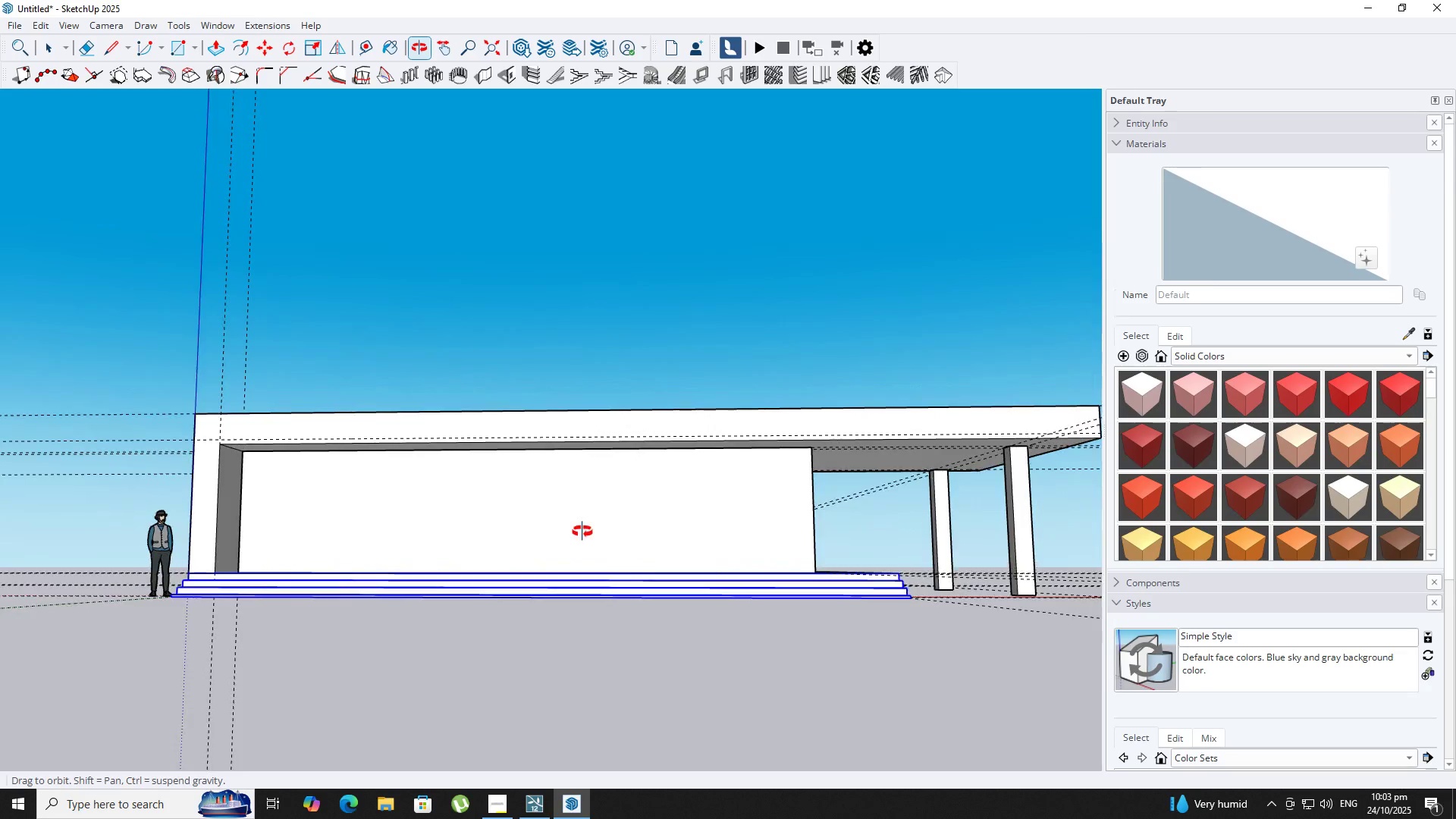 
scroll: coordinate [275, 515], scroll_direction: up, amount: 5.0
 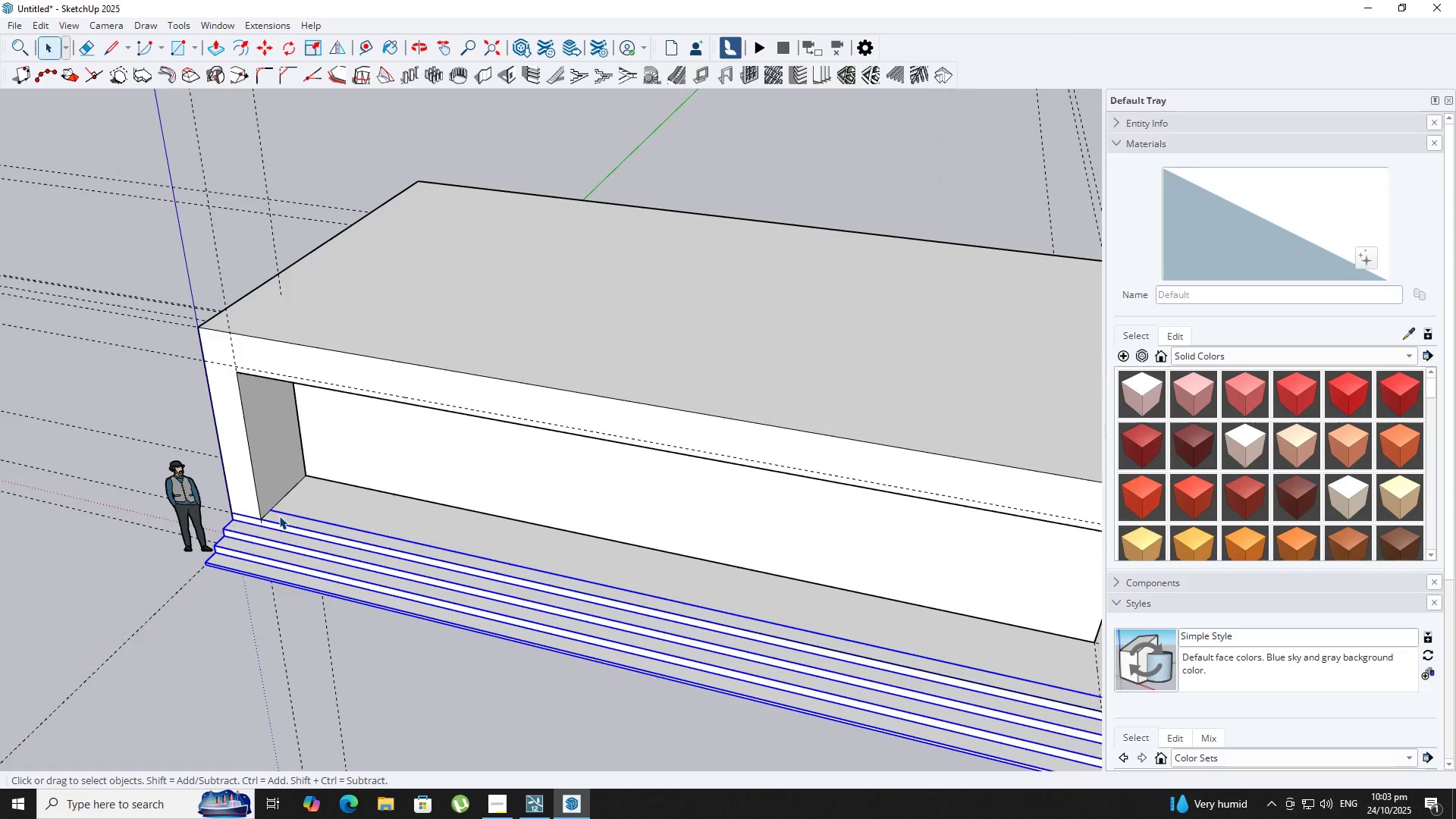 
left_click([279, 516])
 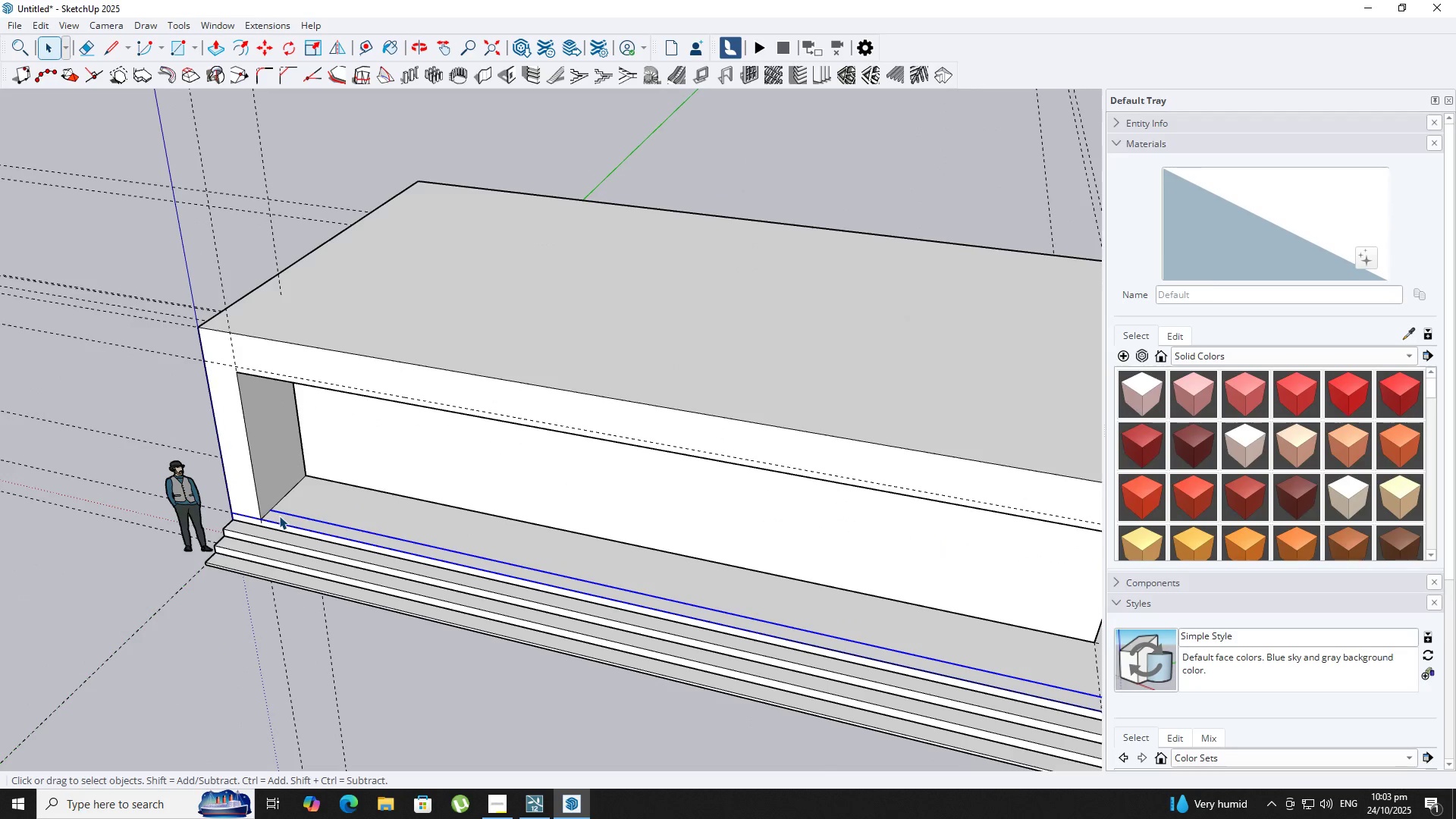 
key(Delete)
 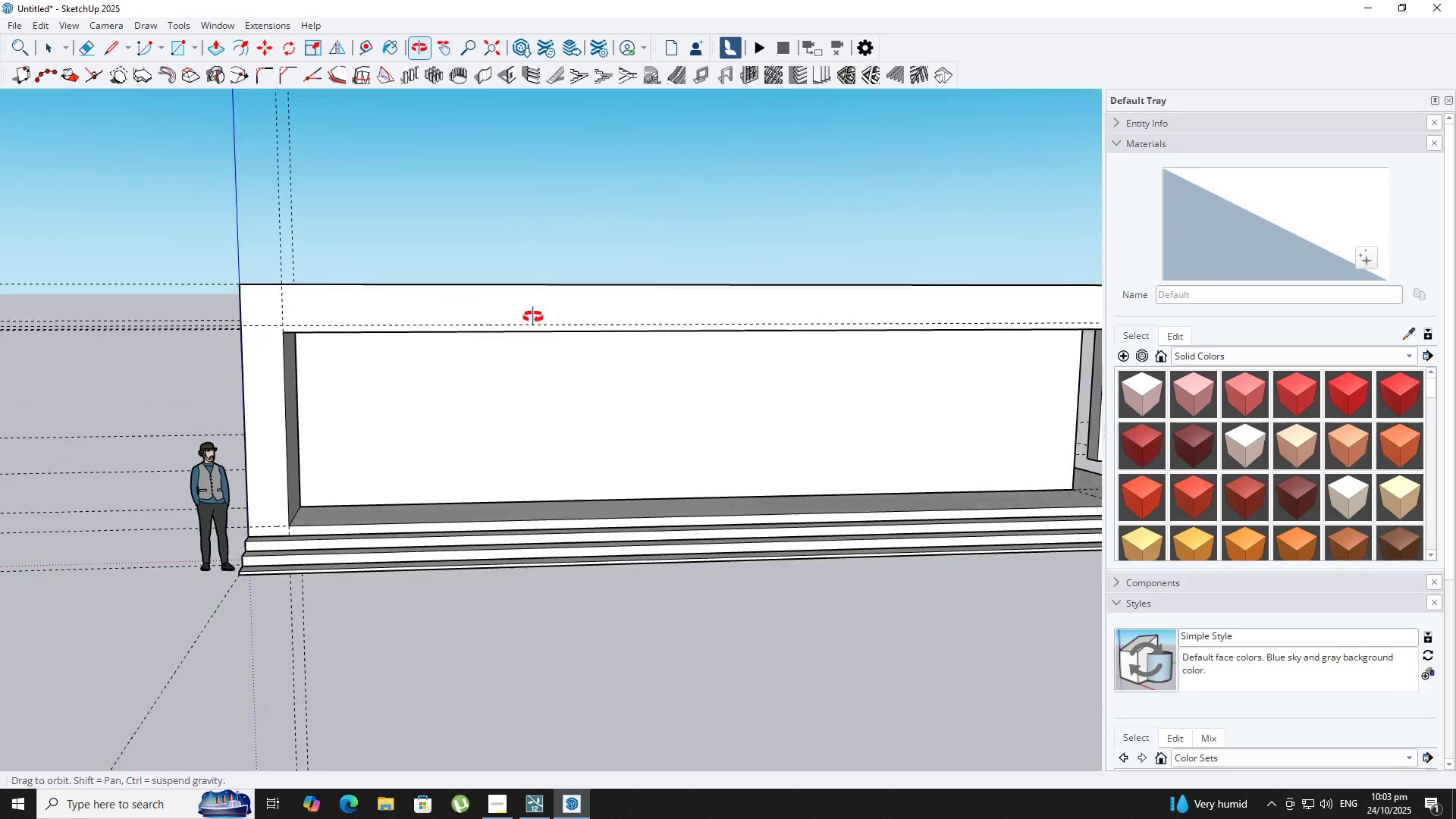 
key(Shift+ShiftLeft)
 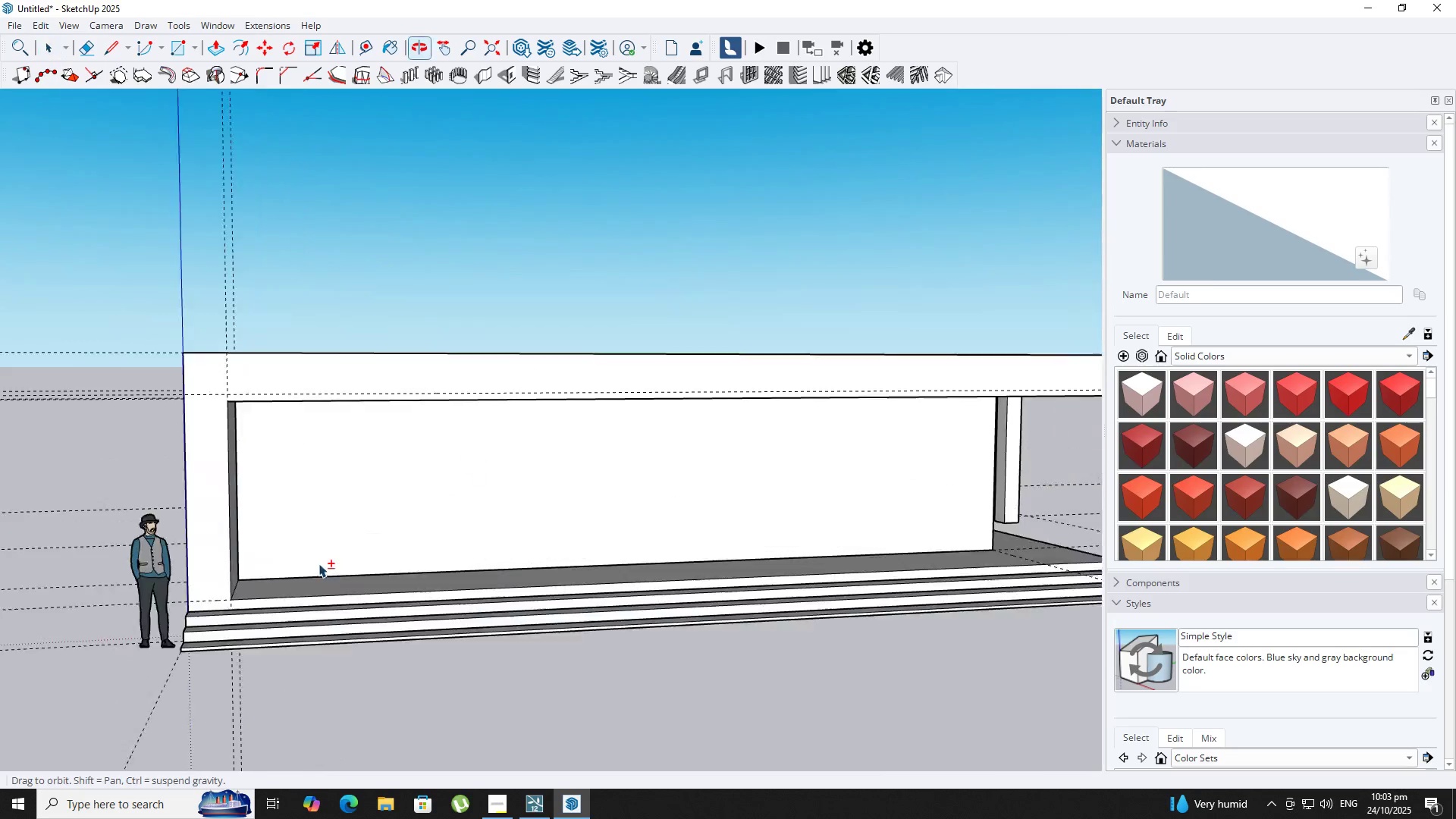 
scroll: coordinate [318, 563], scroll_direction: down, amount: 3.0
 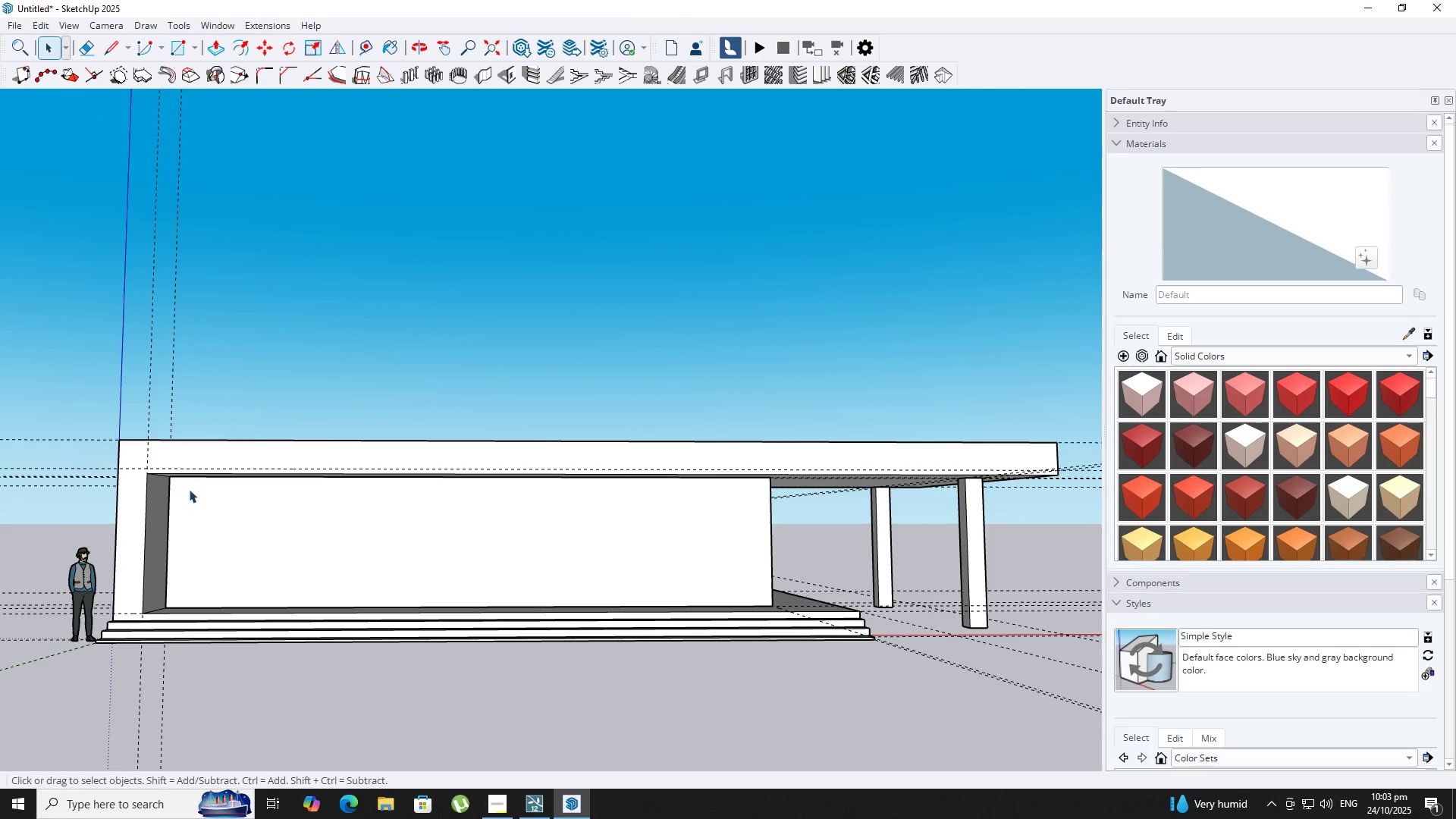 
double_click([169, 450])
 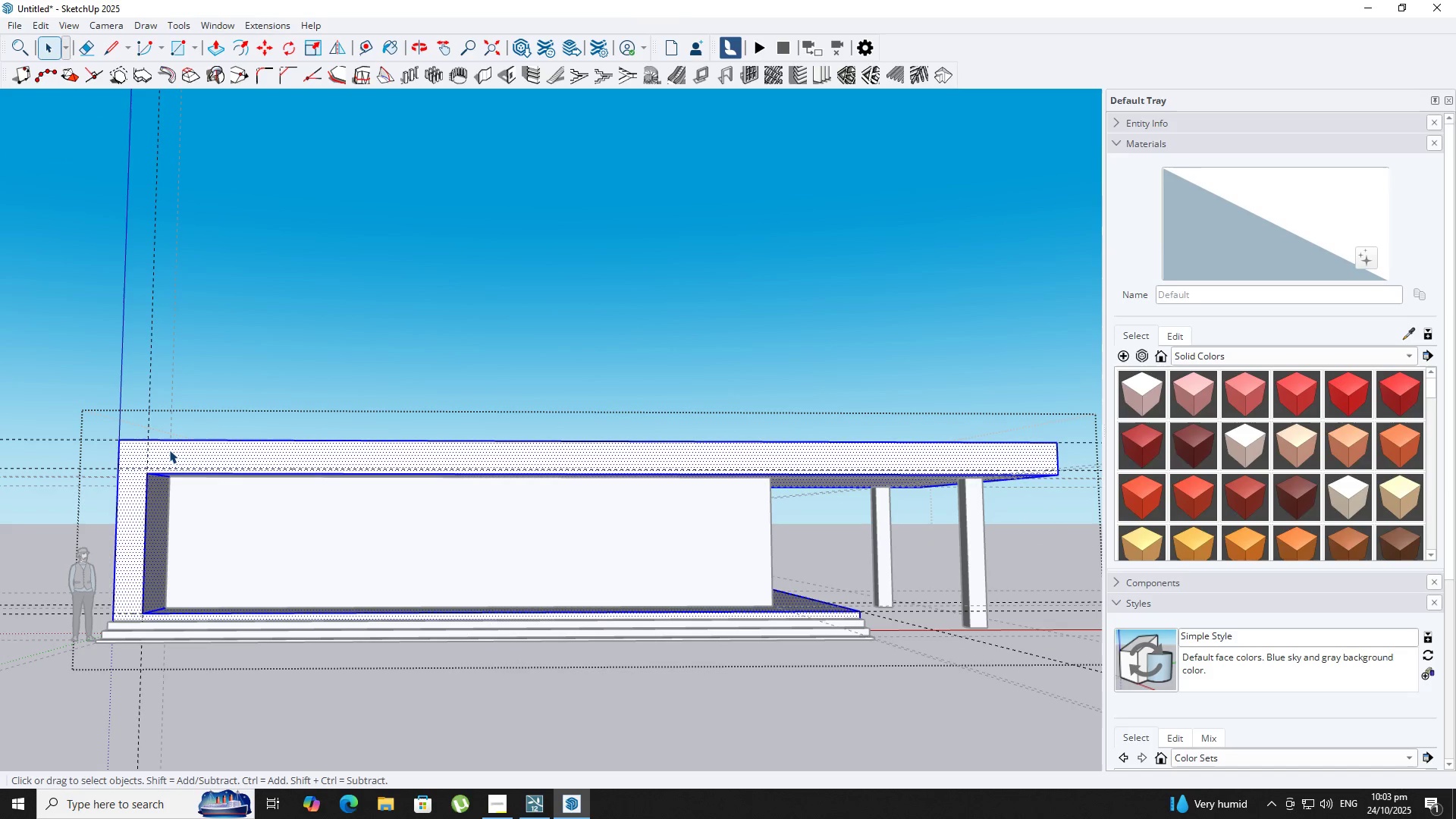 
triple_click([169, 450])
 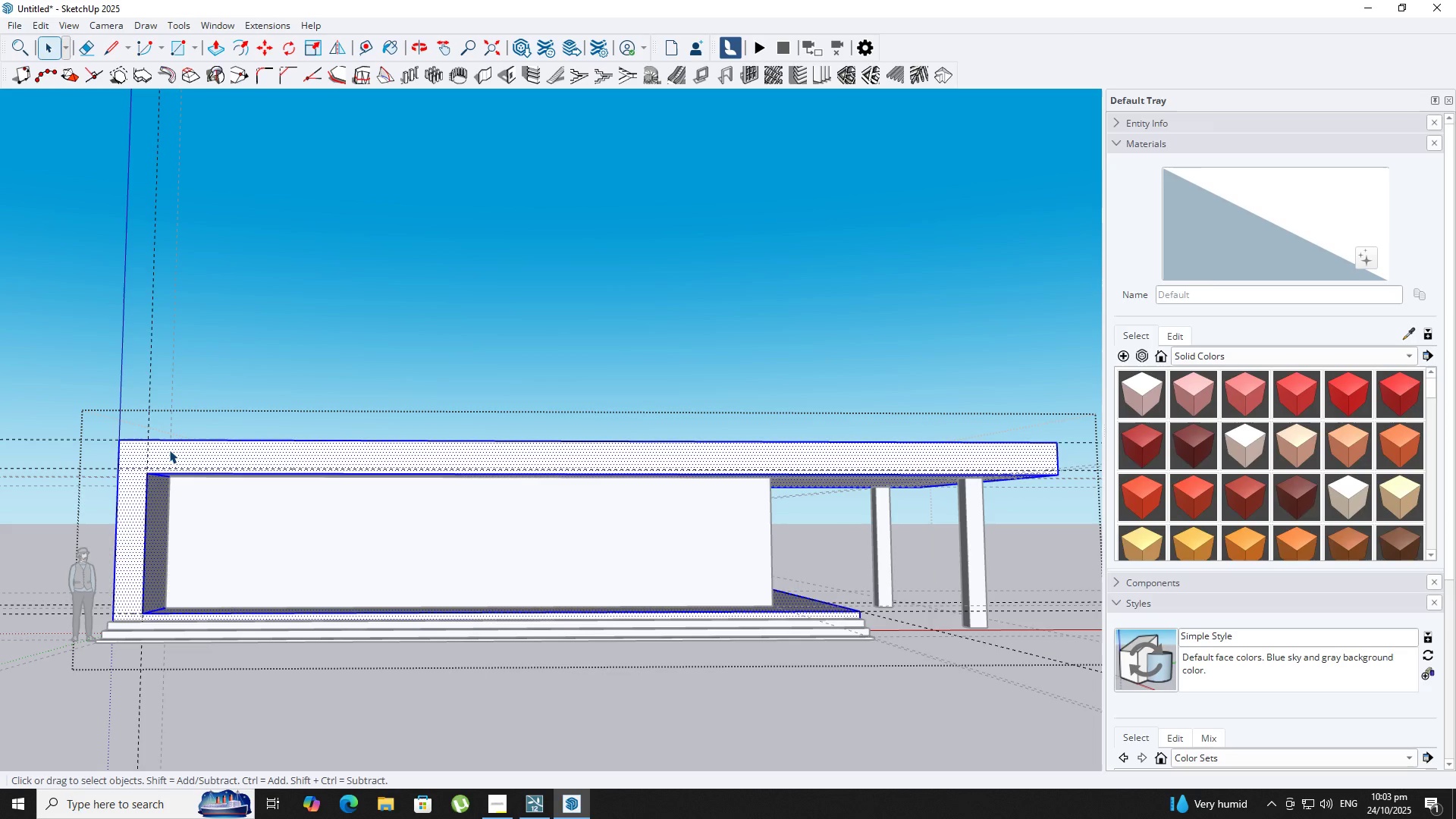 
left_click([169, 450])
 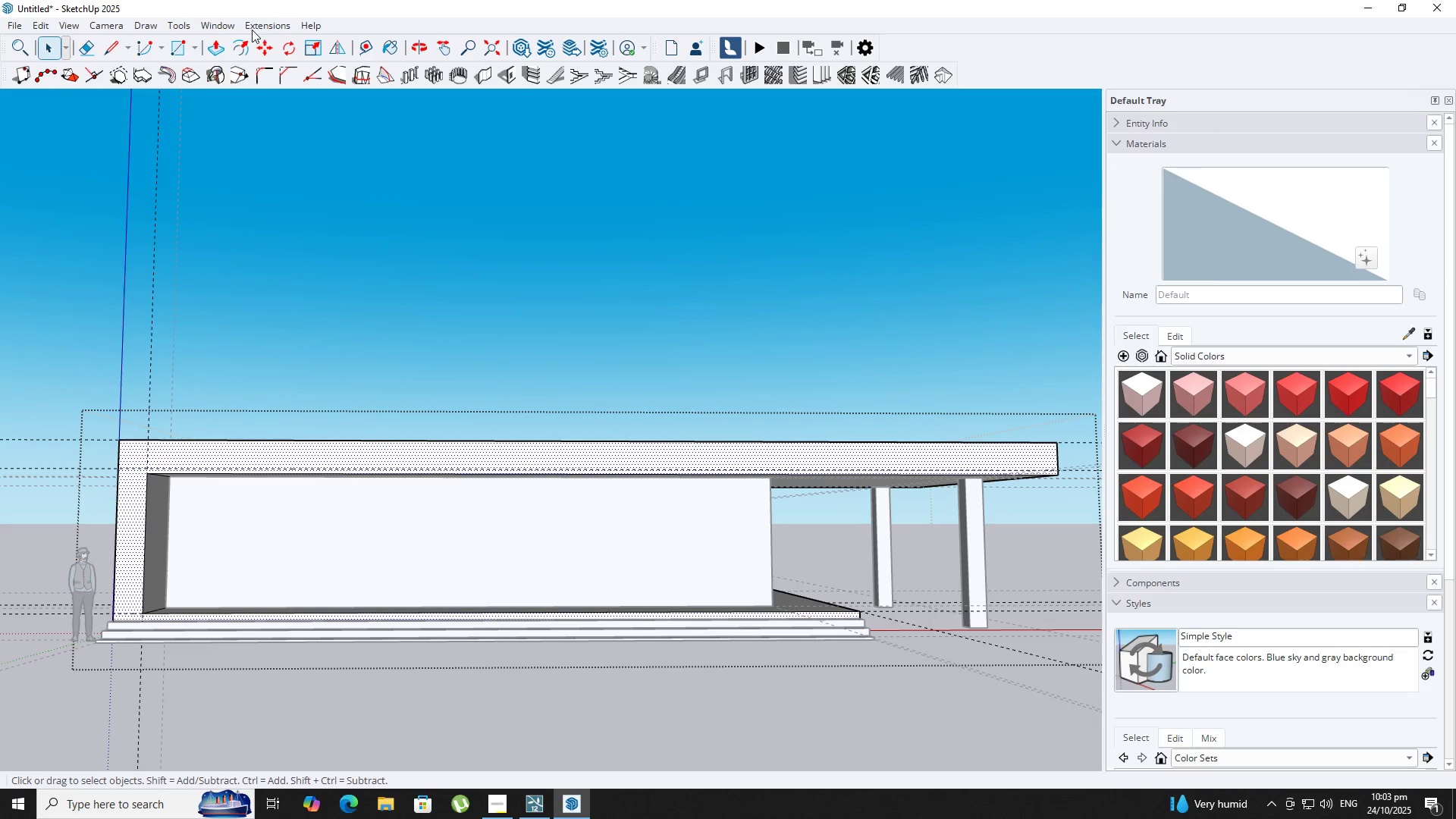 
left_click([239, 51])
 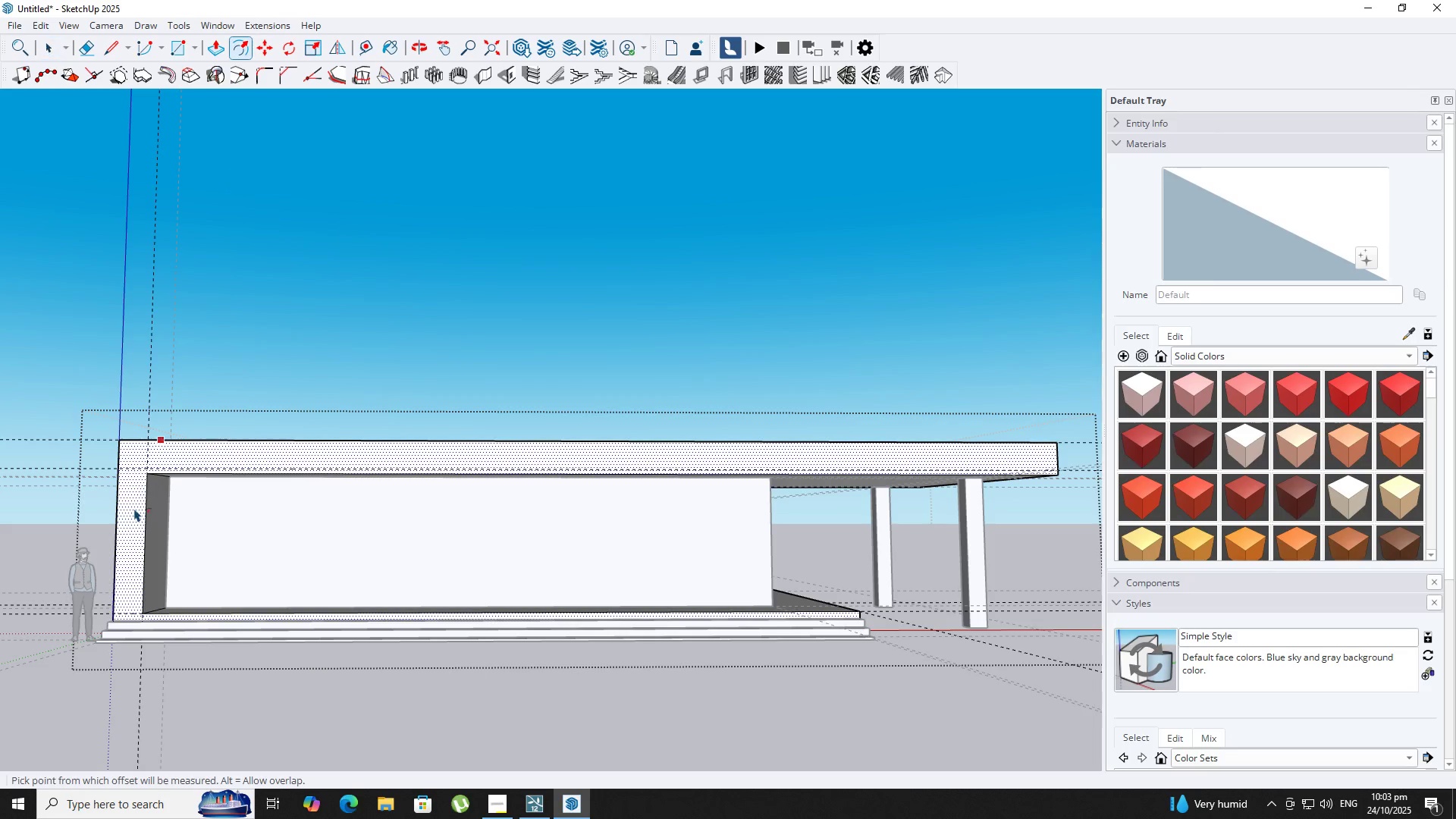 
scroll: coordinate [130, 471], scroll_direction: up, amount: 9.0
 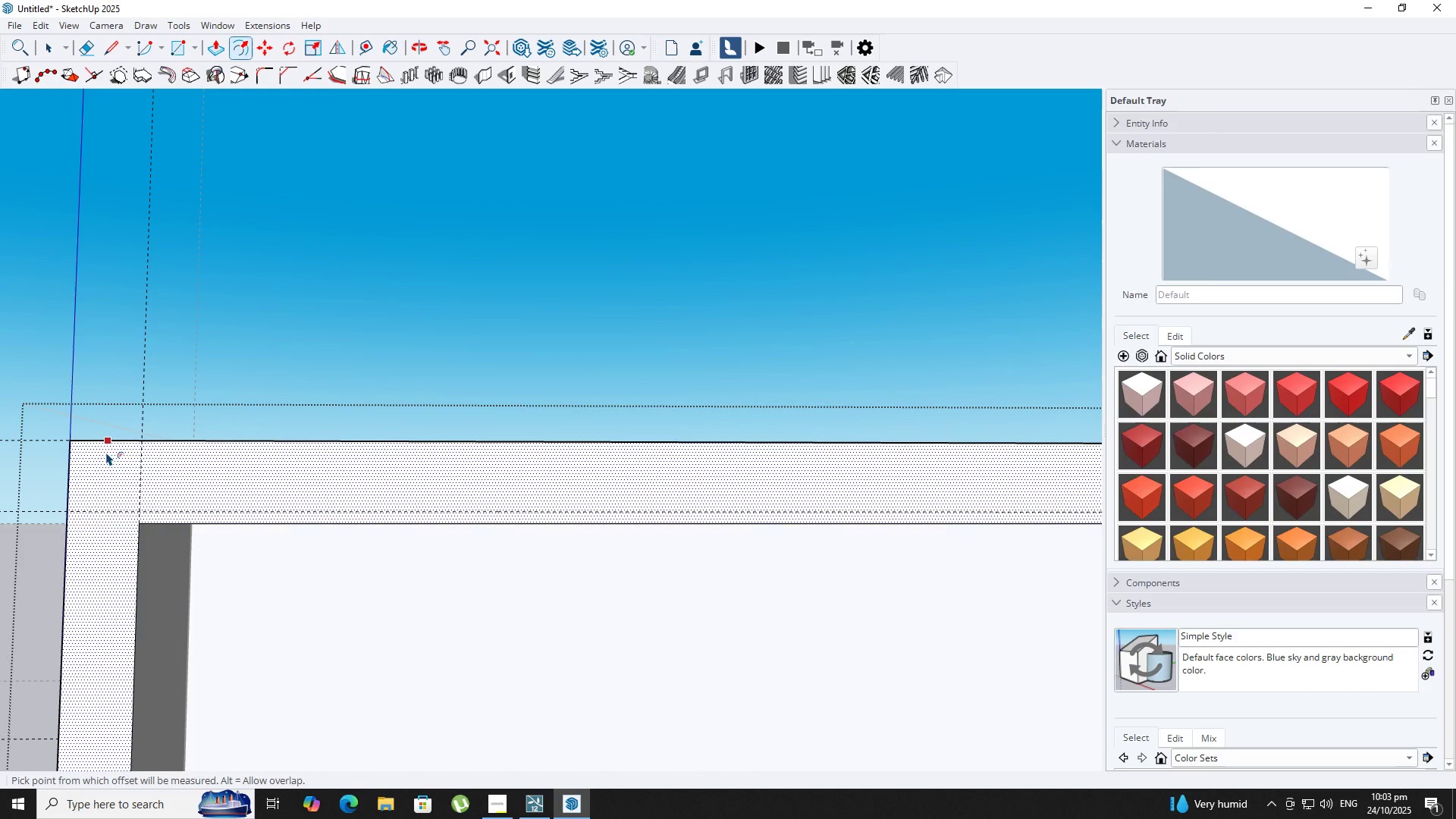 
left_click([106, 452])
 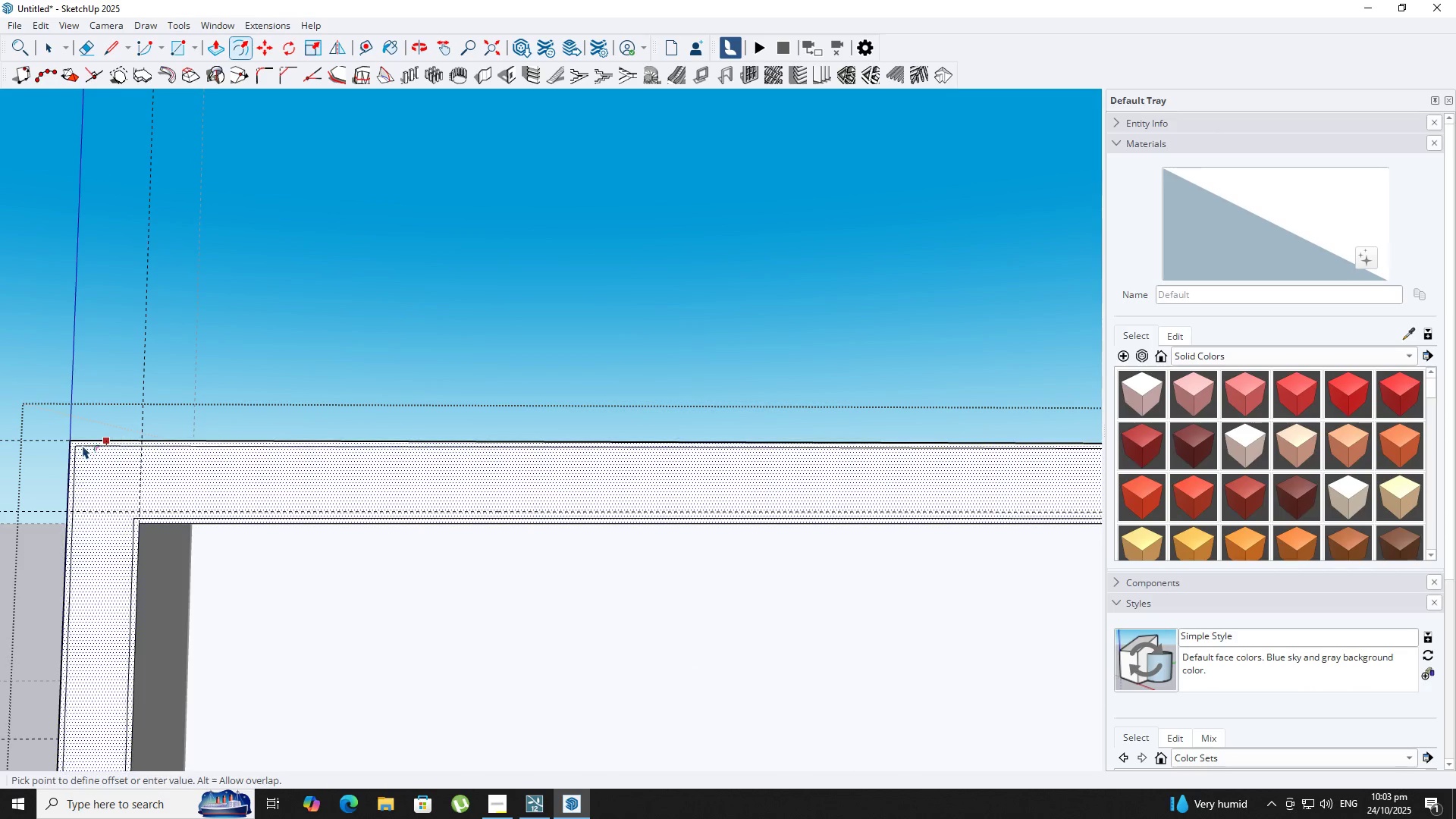 
left_click([82, 445])
 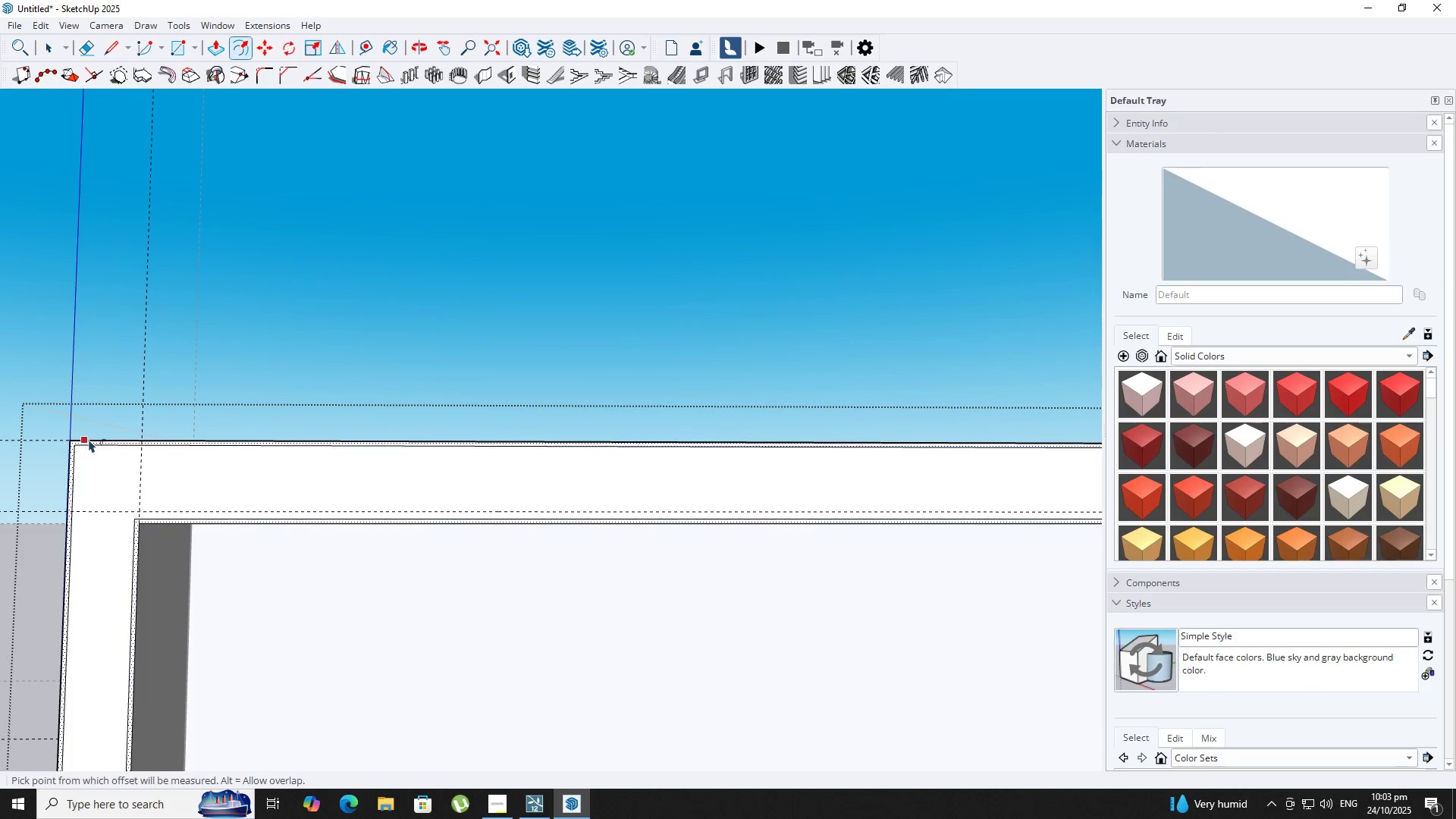 
scroll: coordinate [100, 499], scroll_direction: up, amount: 7.0
 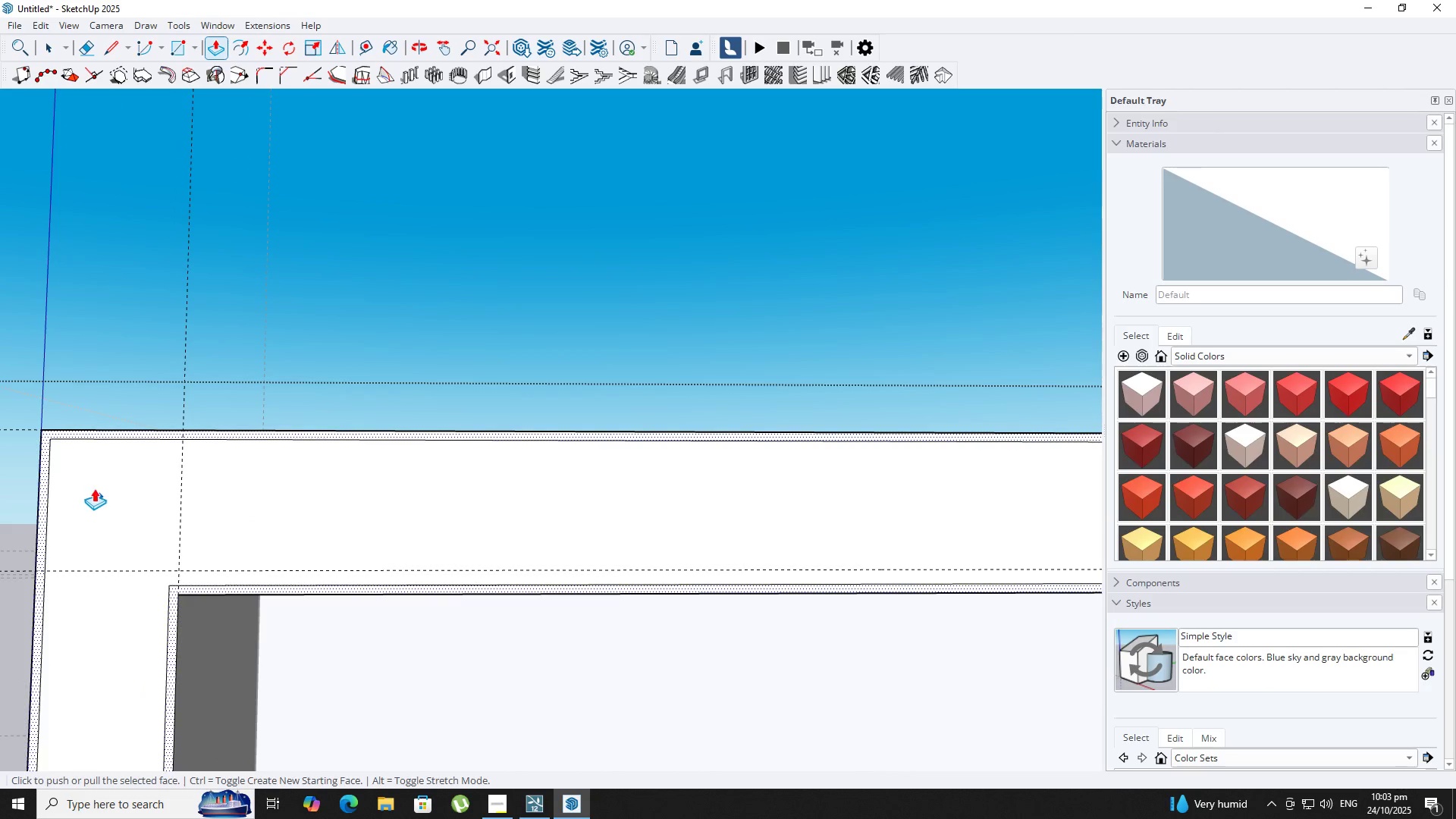 
key(P)
 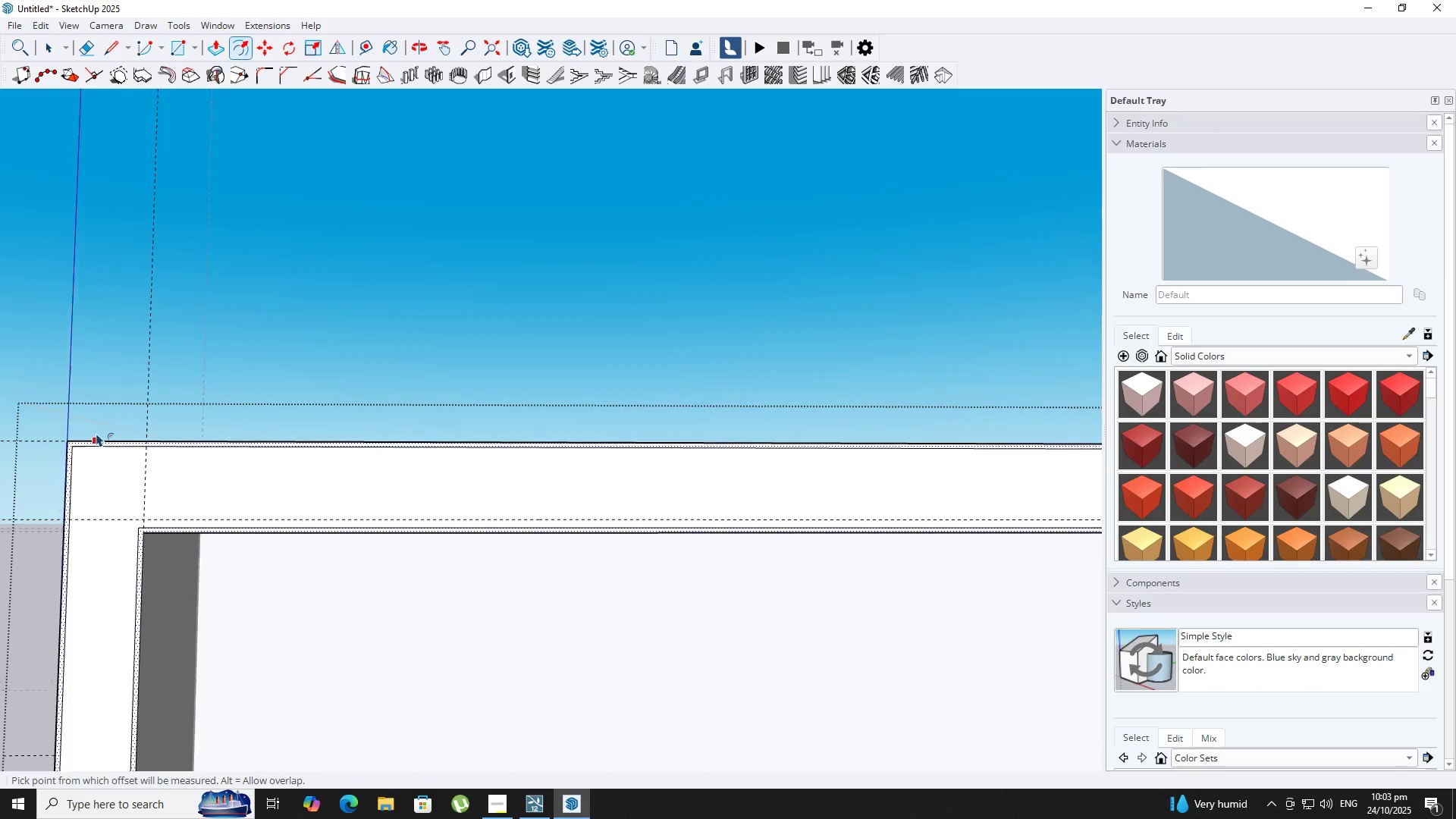 
key(Escape)
 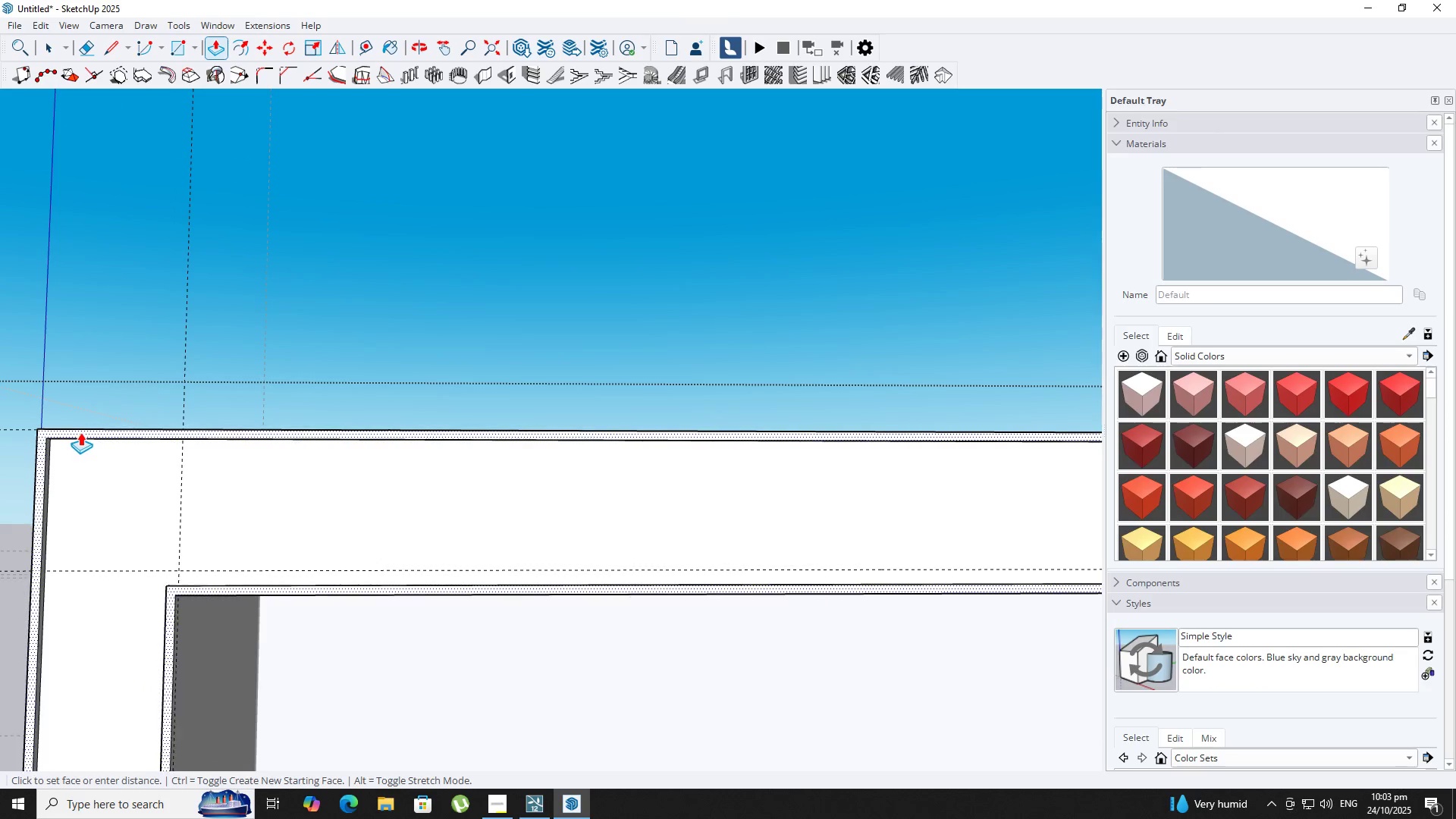 
scroll: coordinate [196, 595], scroll_direction: down, amount: 18.0
 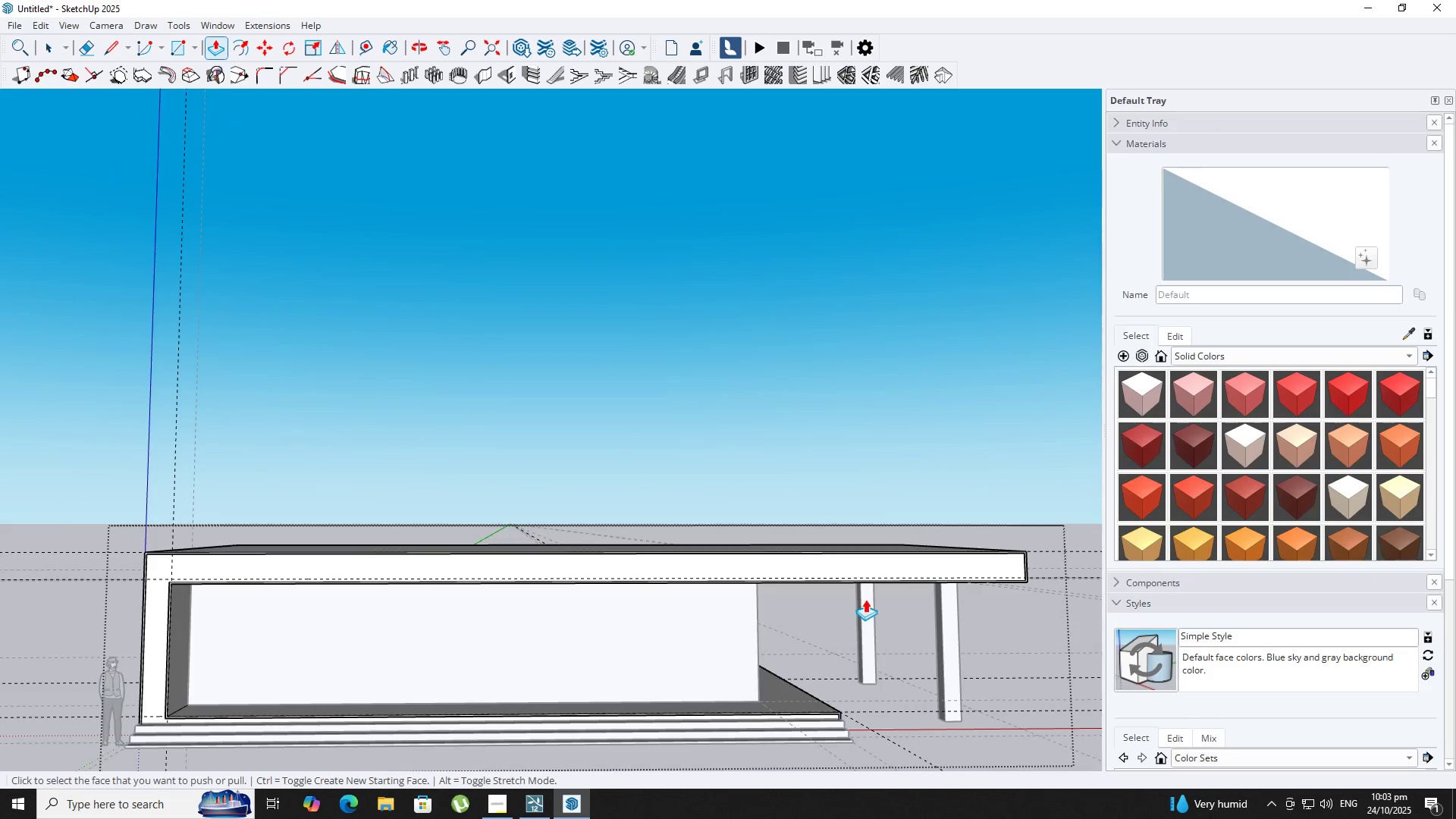 
key(Shift+ShiftLeft)
 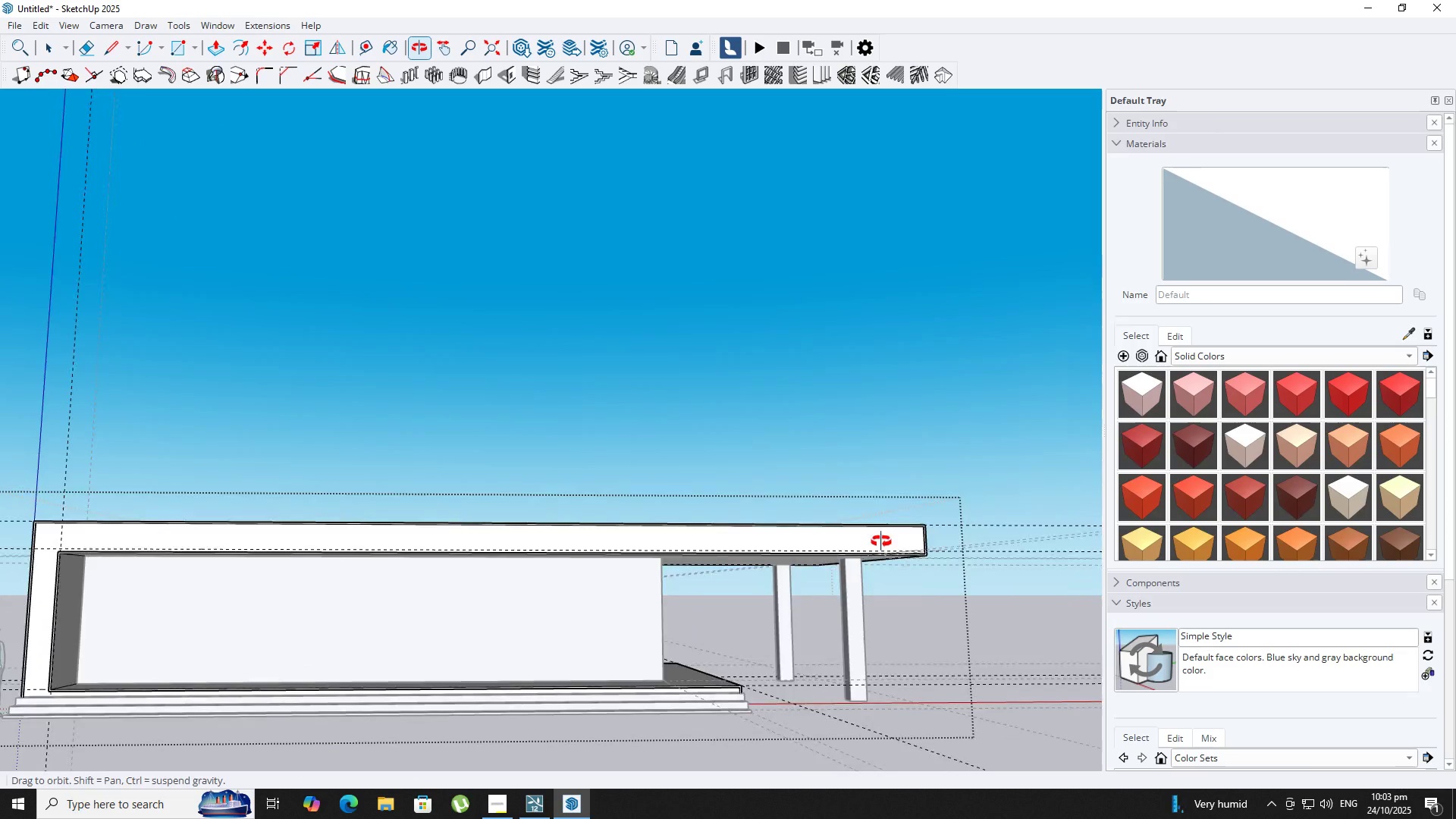 
middle_click([806, 543])
 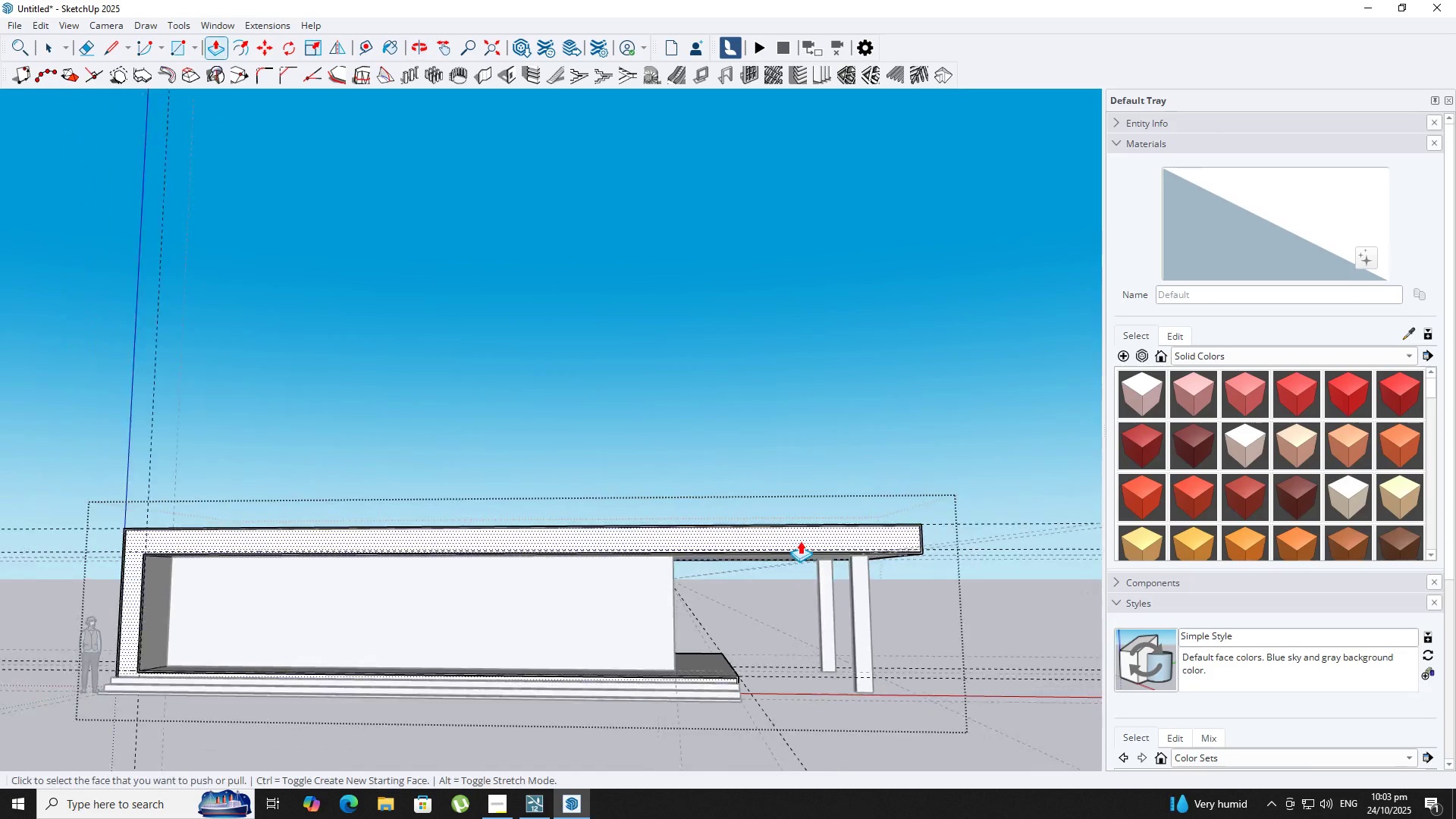 
scroll: coordinate [799, 541], scroll_direction: down, amount: 2.0
 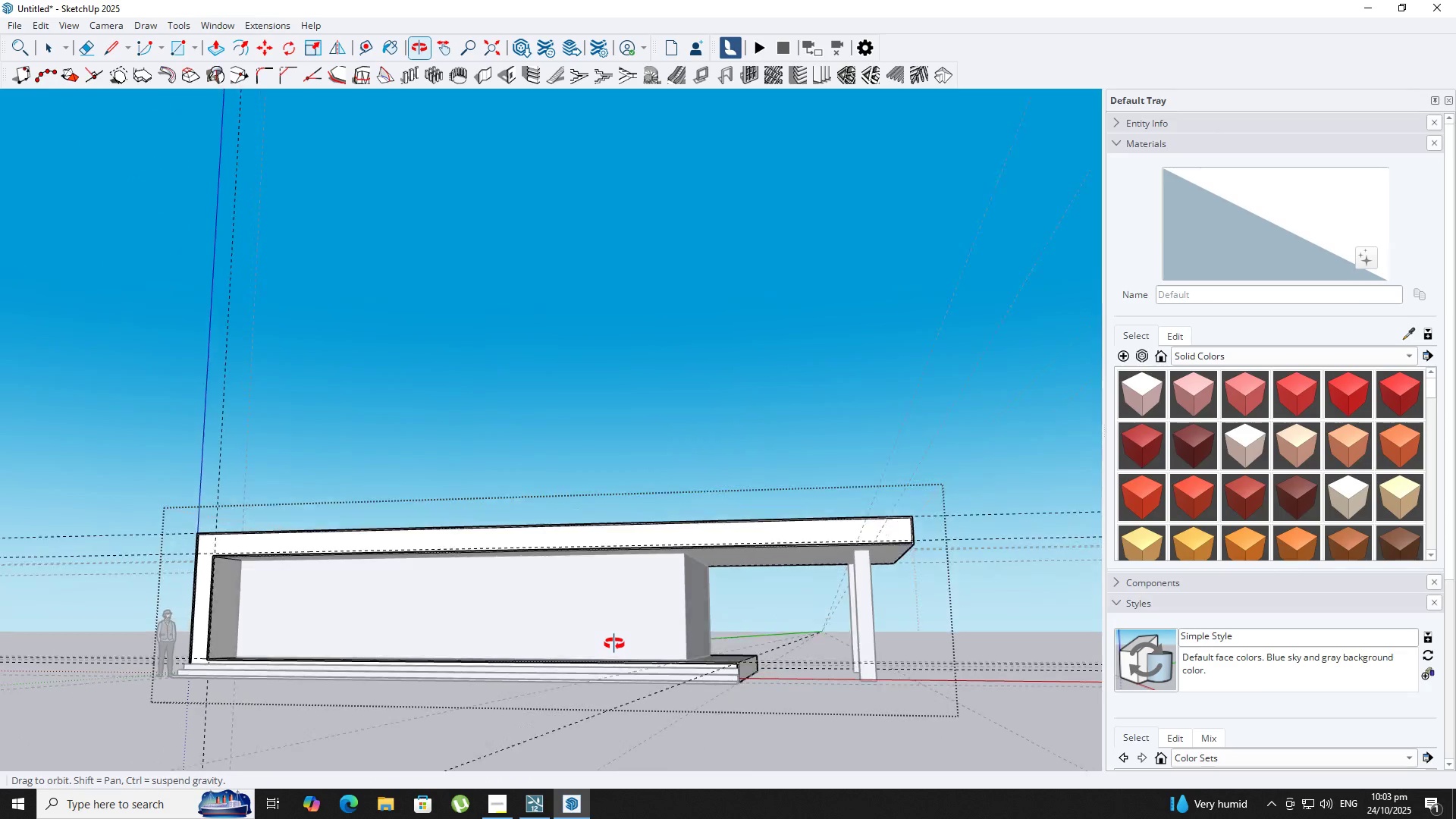 
key(Shift+ShiftLeft)
 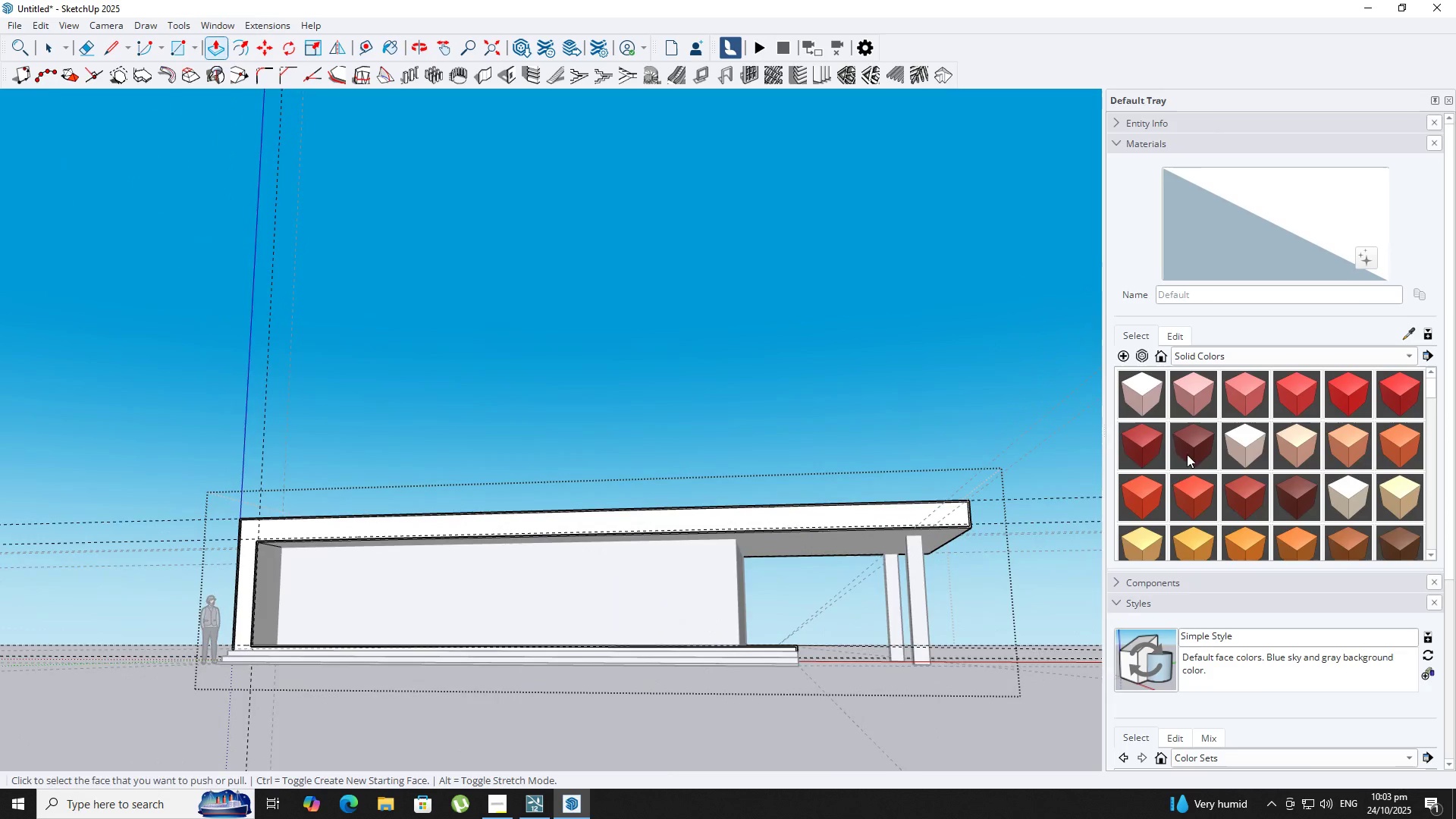 
scroll: coordinate [953, 510], scroll_direction: up, amount: 26.0
 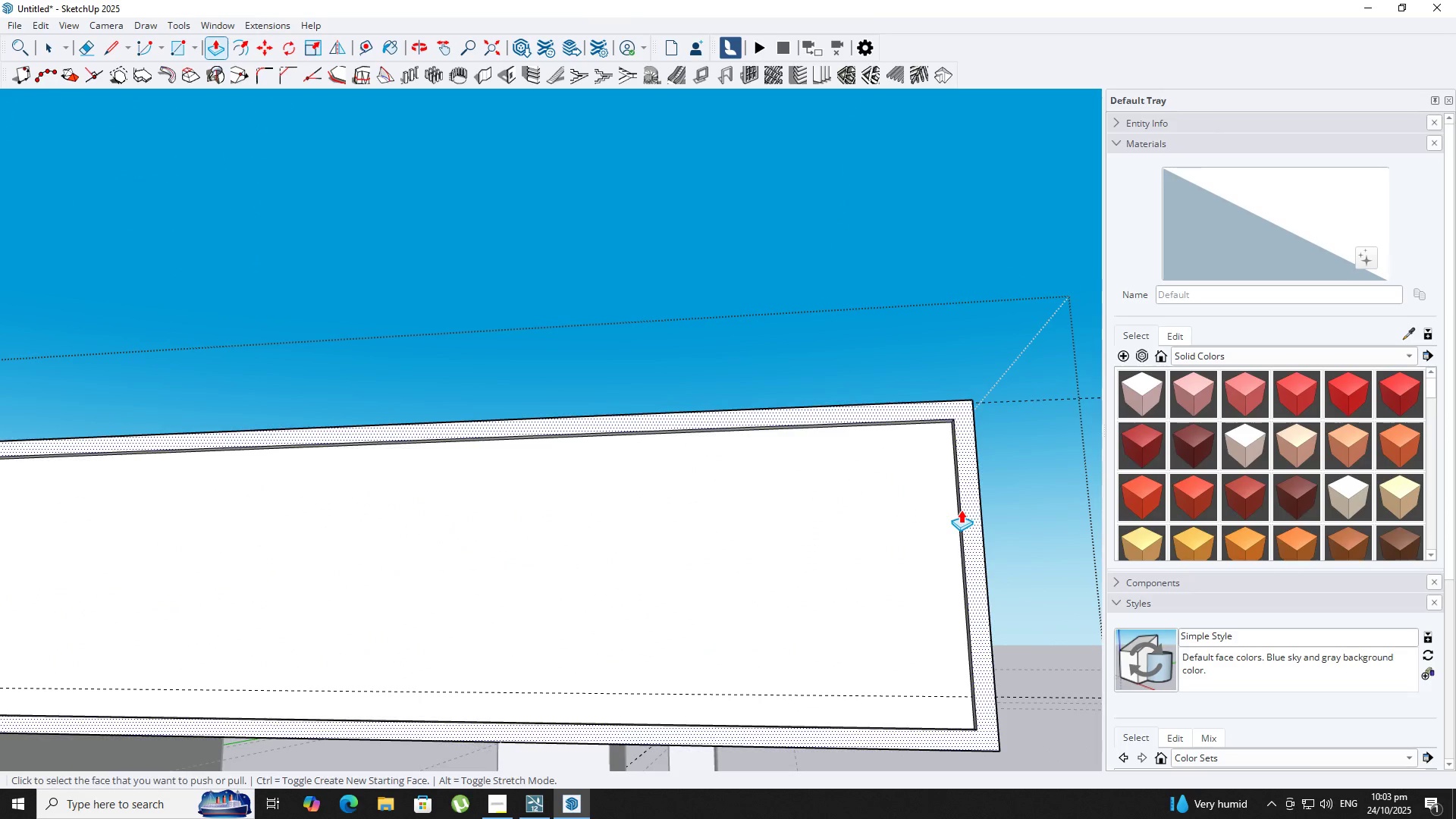 
scroll: coordinate [502, 544], scroll_direction: down, amount: 3.0
 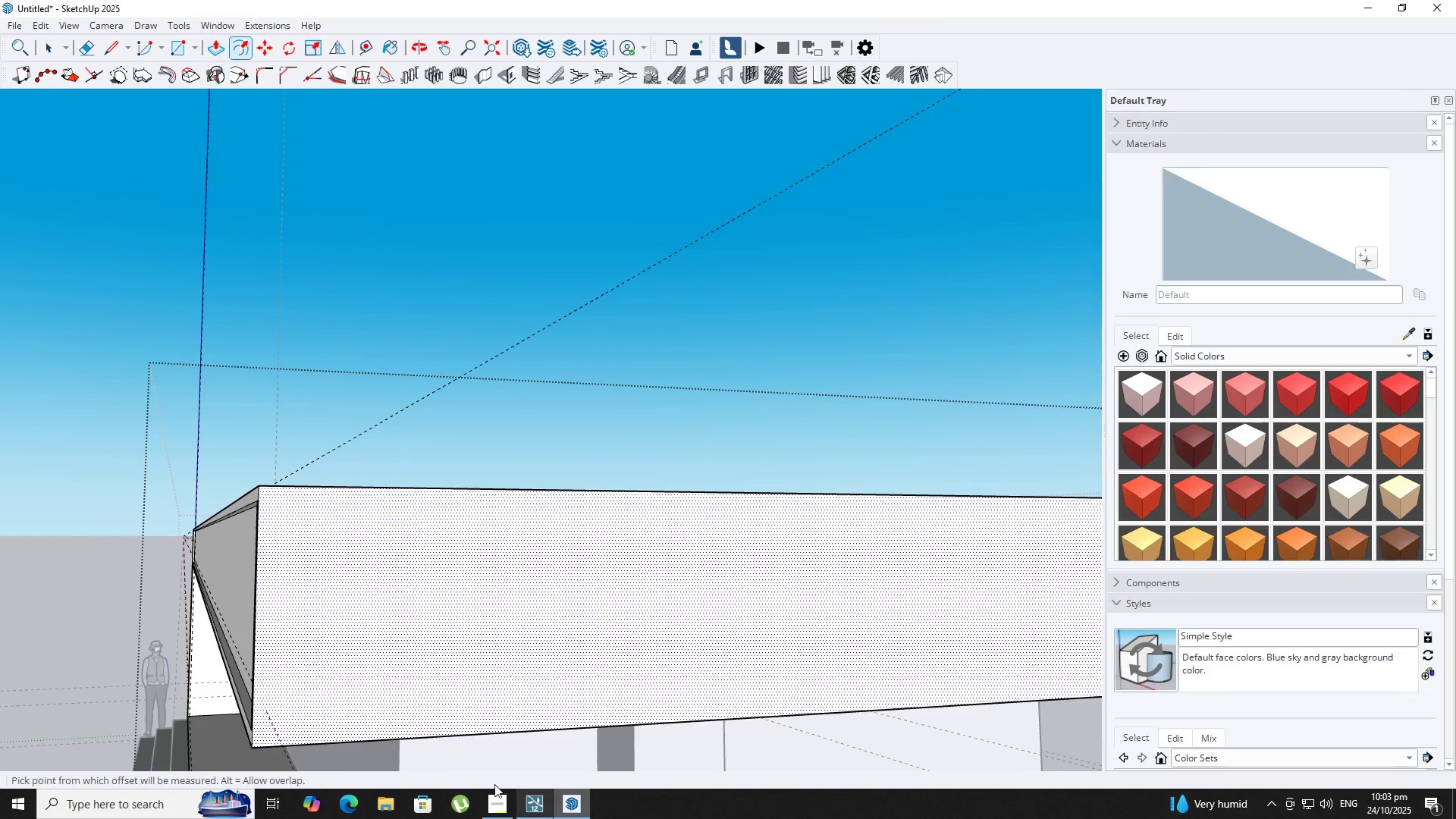 
double_click([354, 650])
 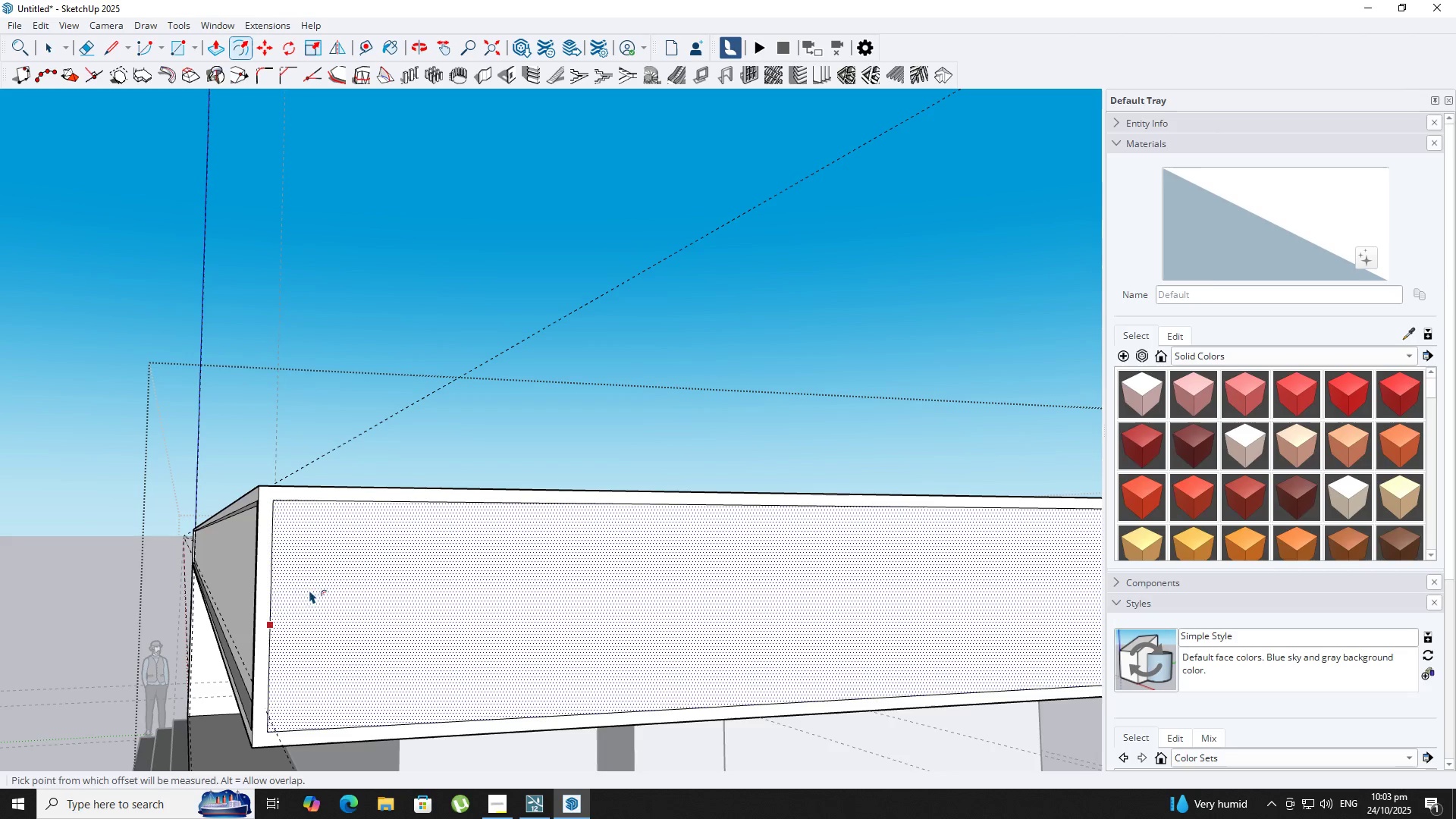 
key(P)
 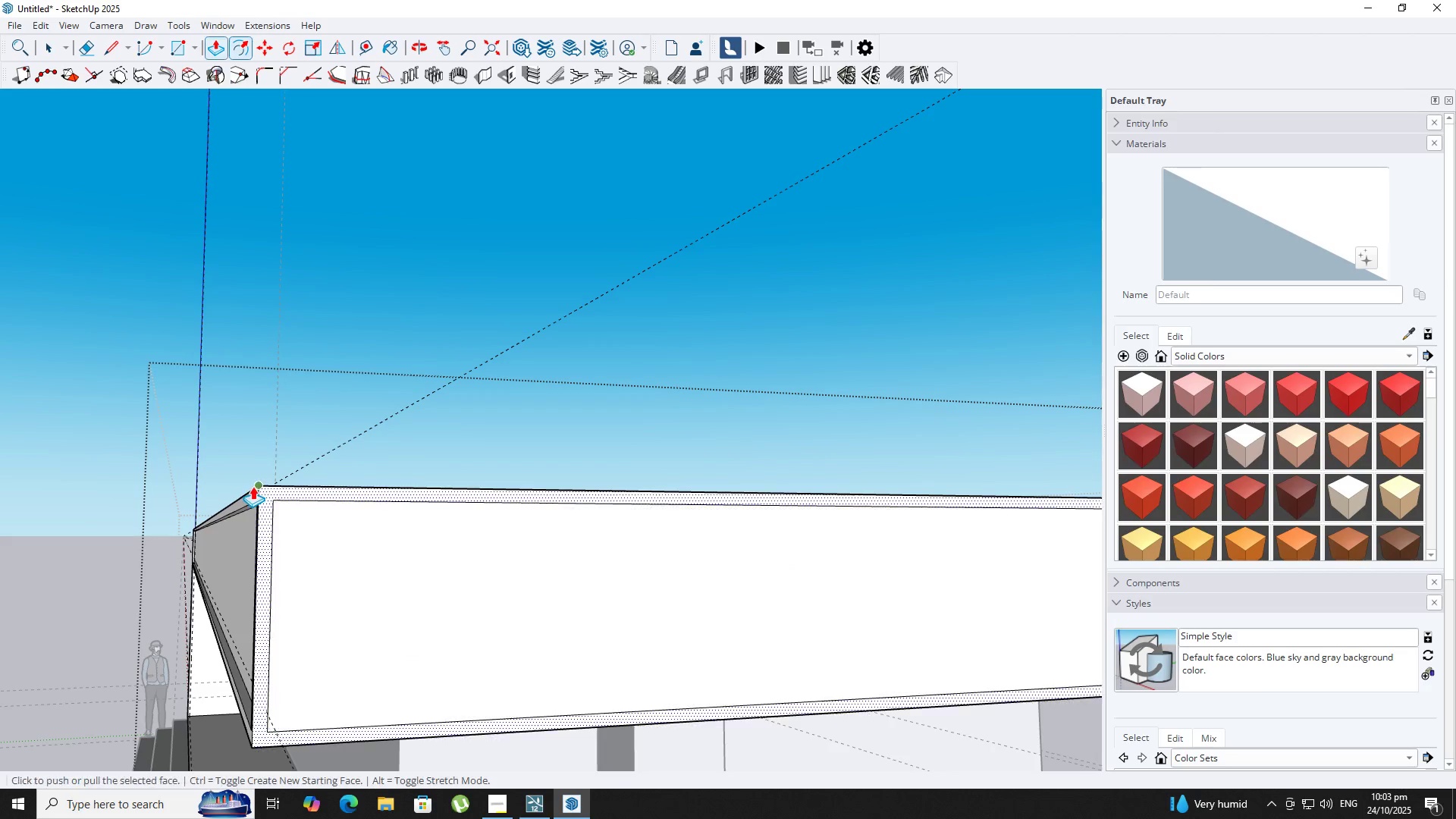 
scroll: coordinate [253, 486], scroll_direction: up, amount: 1.0
 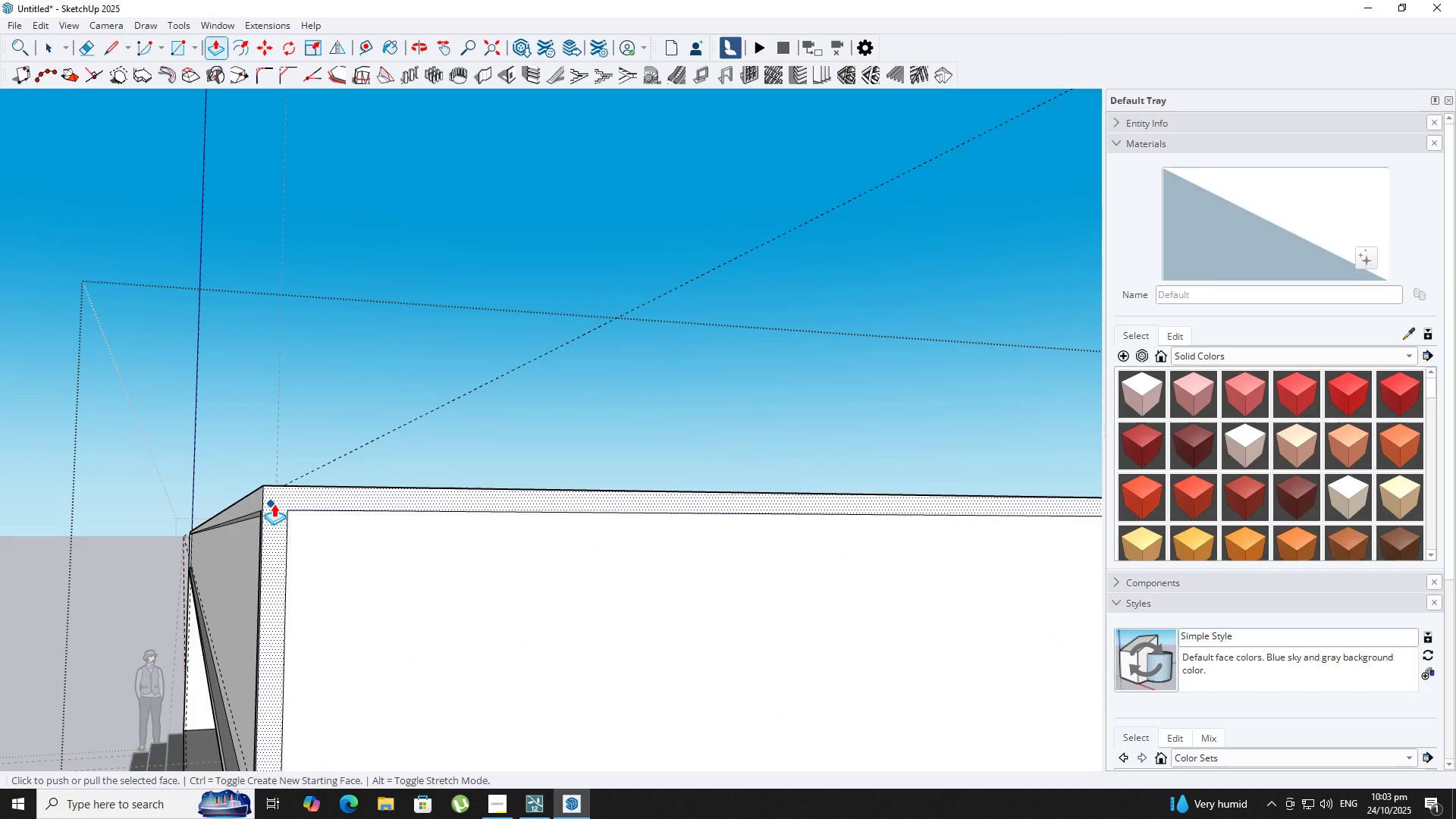 
left_click([277, 504])
 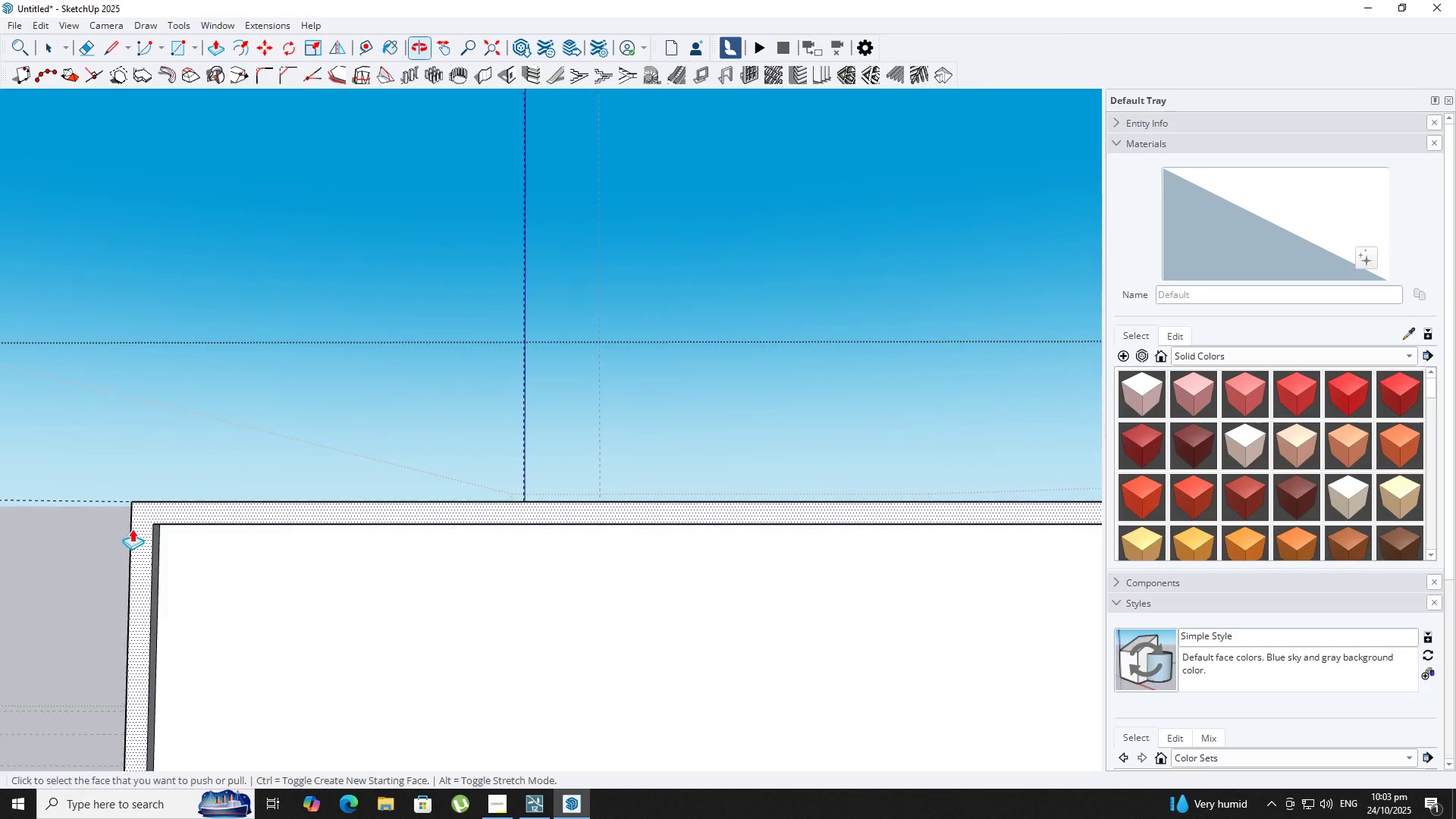 
scroll: coordinate [175, 551], scroll_direction: up, amount: 3.0
 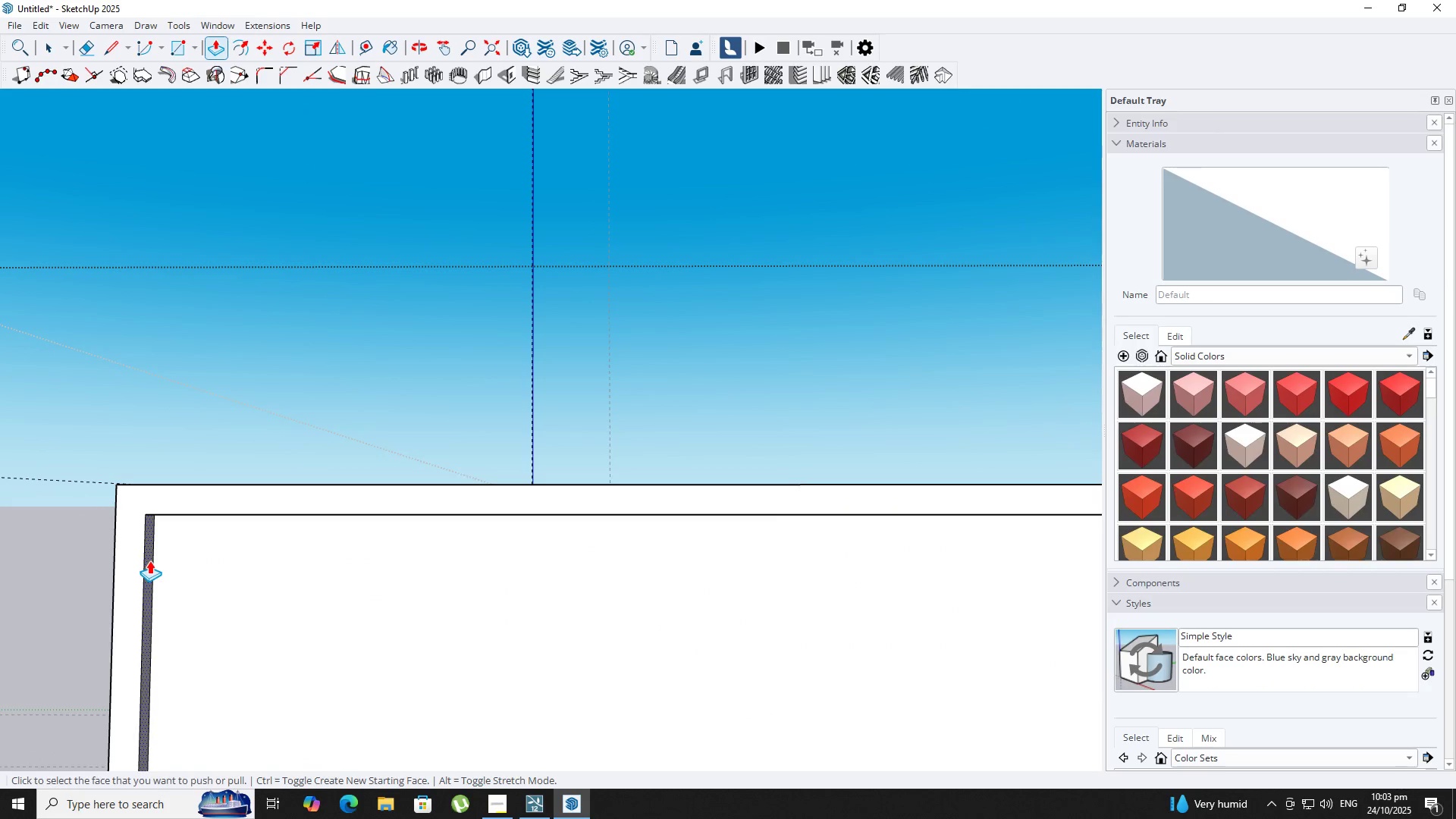 
left_click([149, 561])
 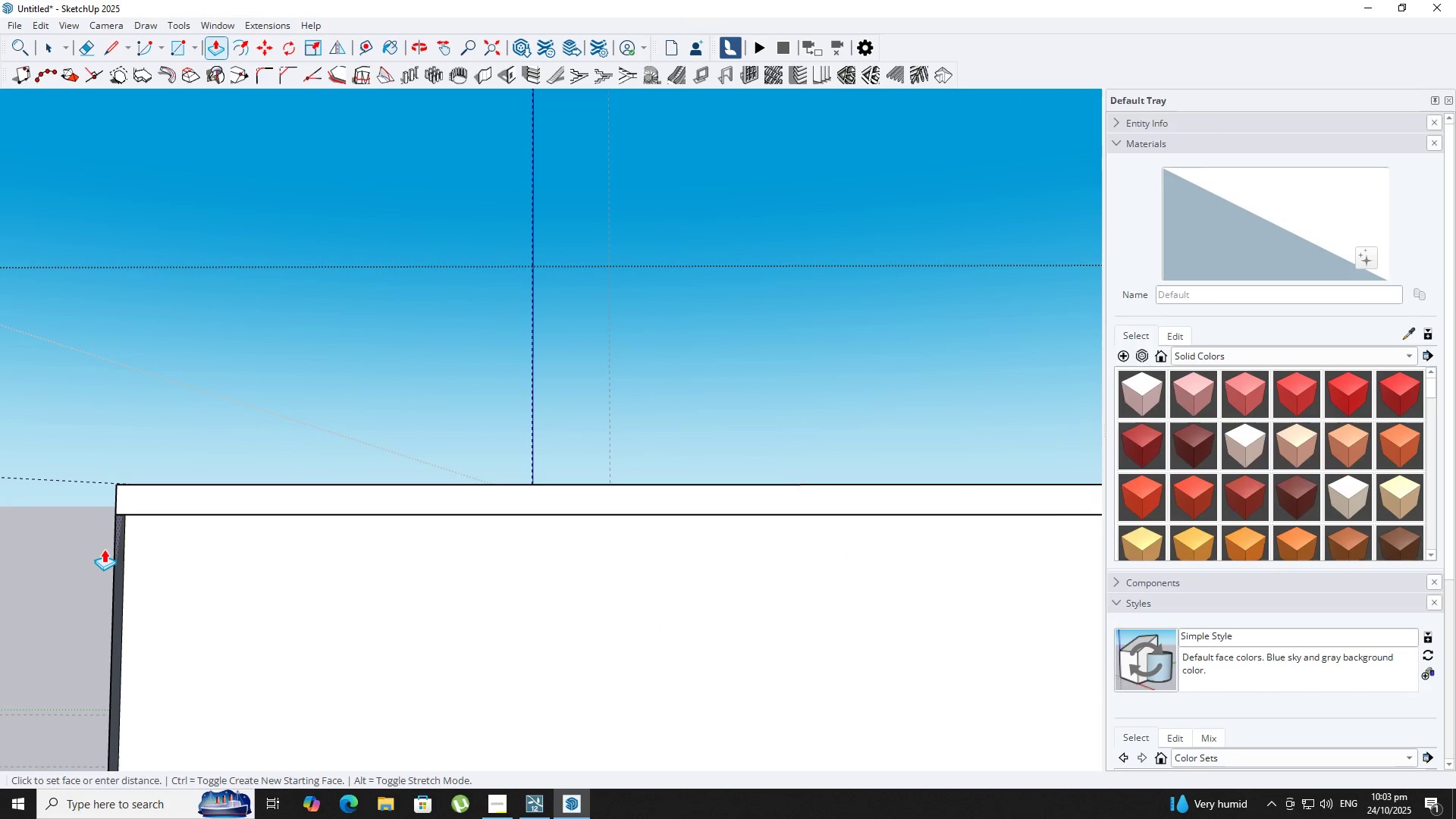 
left_click([104, 549])
 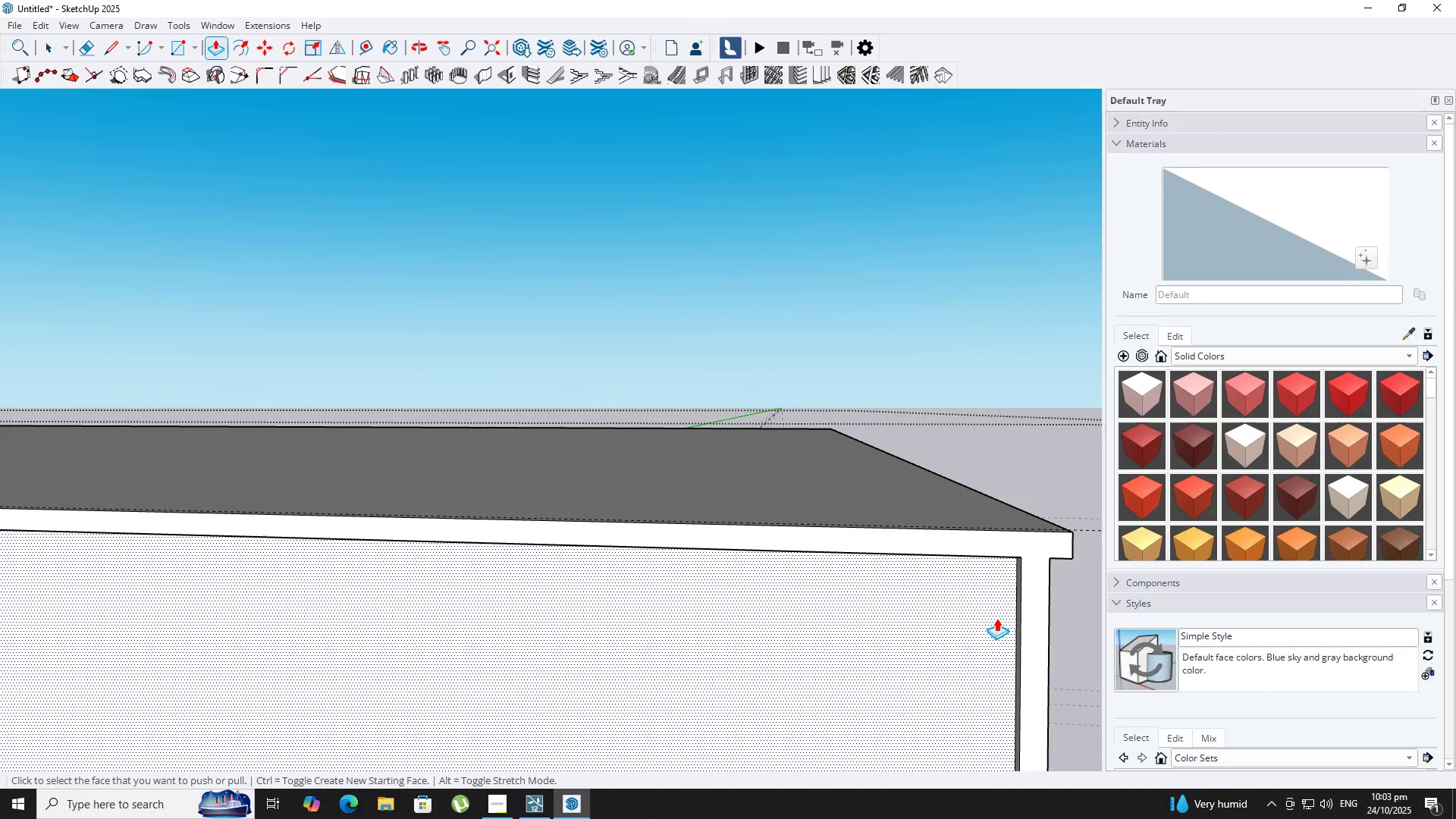 
scroll: coordinate [1023, 609], scroll_direction: up, amount: 3.0
 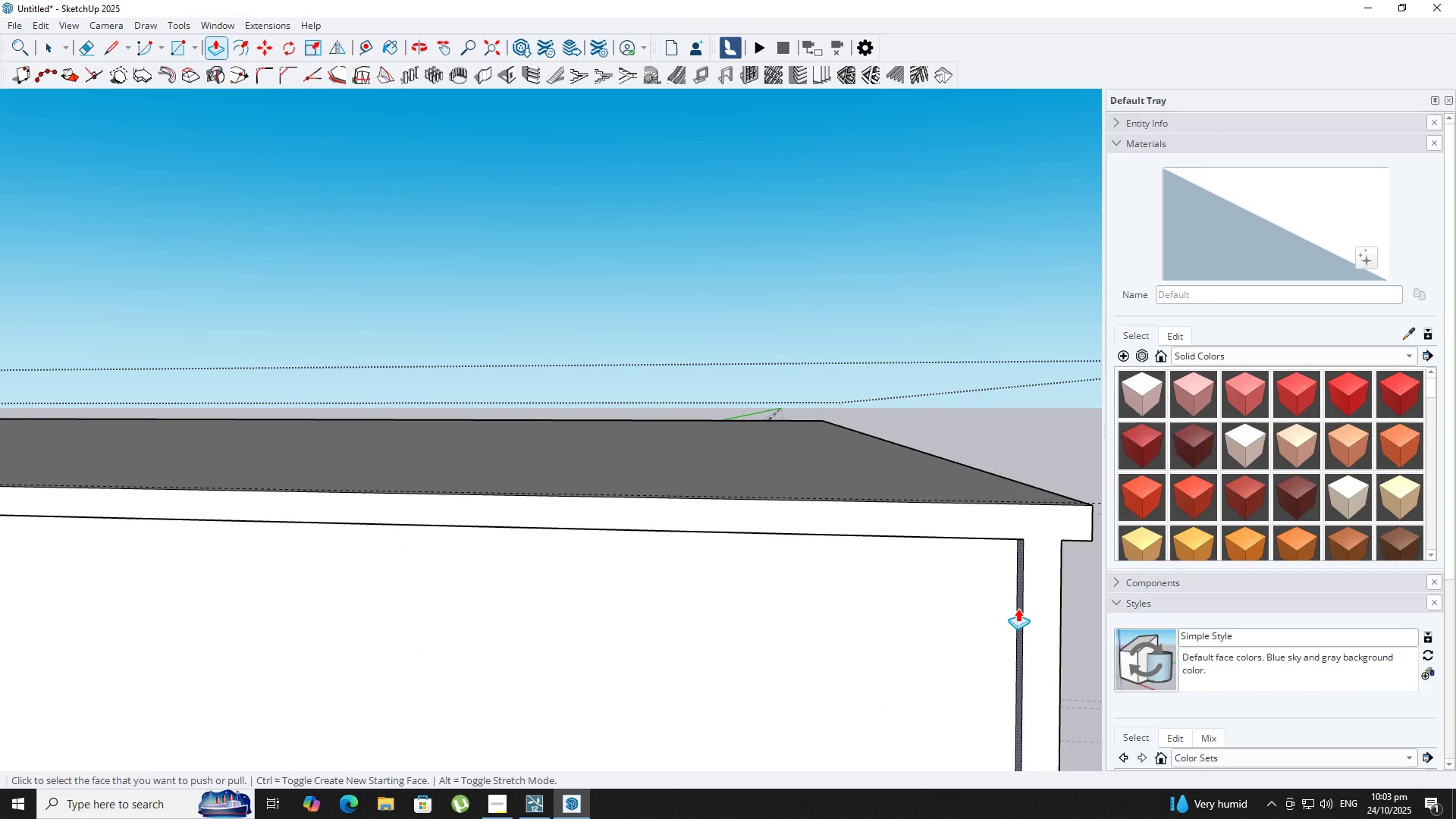 
left_click([1018, 608])
 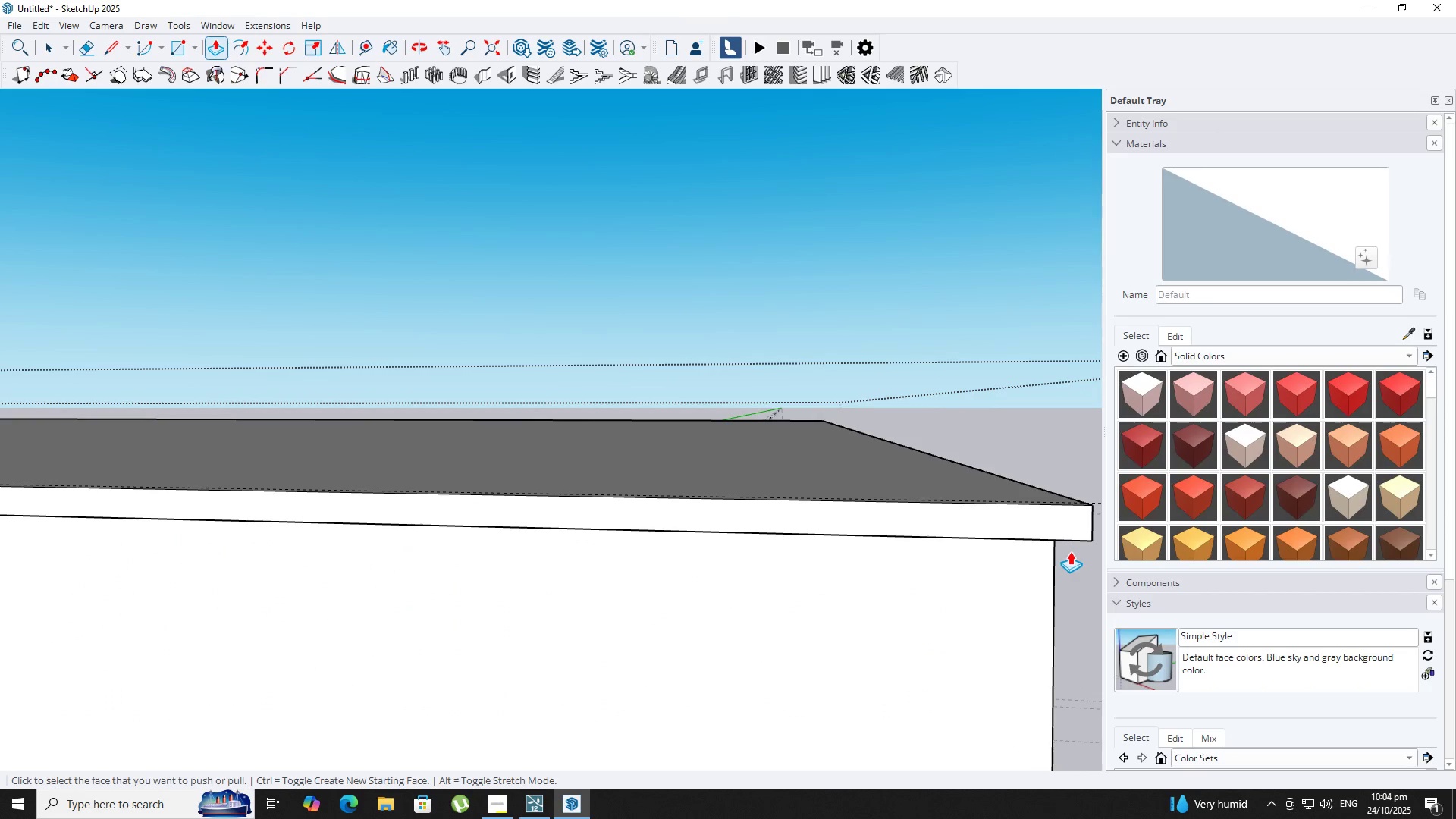 
scroll: coordinate [67, 659], scroll_direction: down, amount: 22.0
 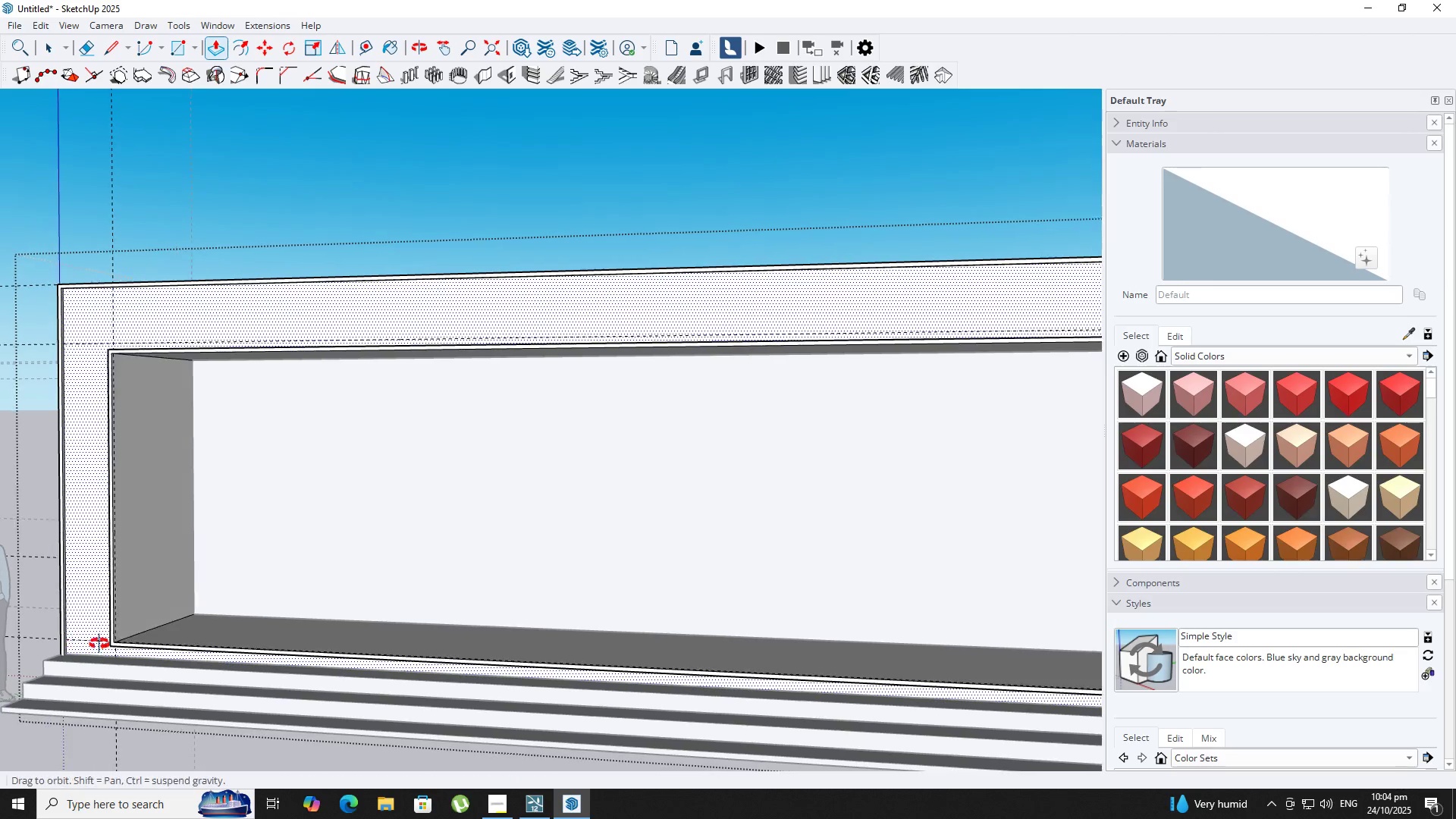 
hold_key(key=ShiftLeft, duration=0.4)
 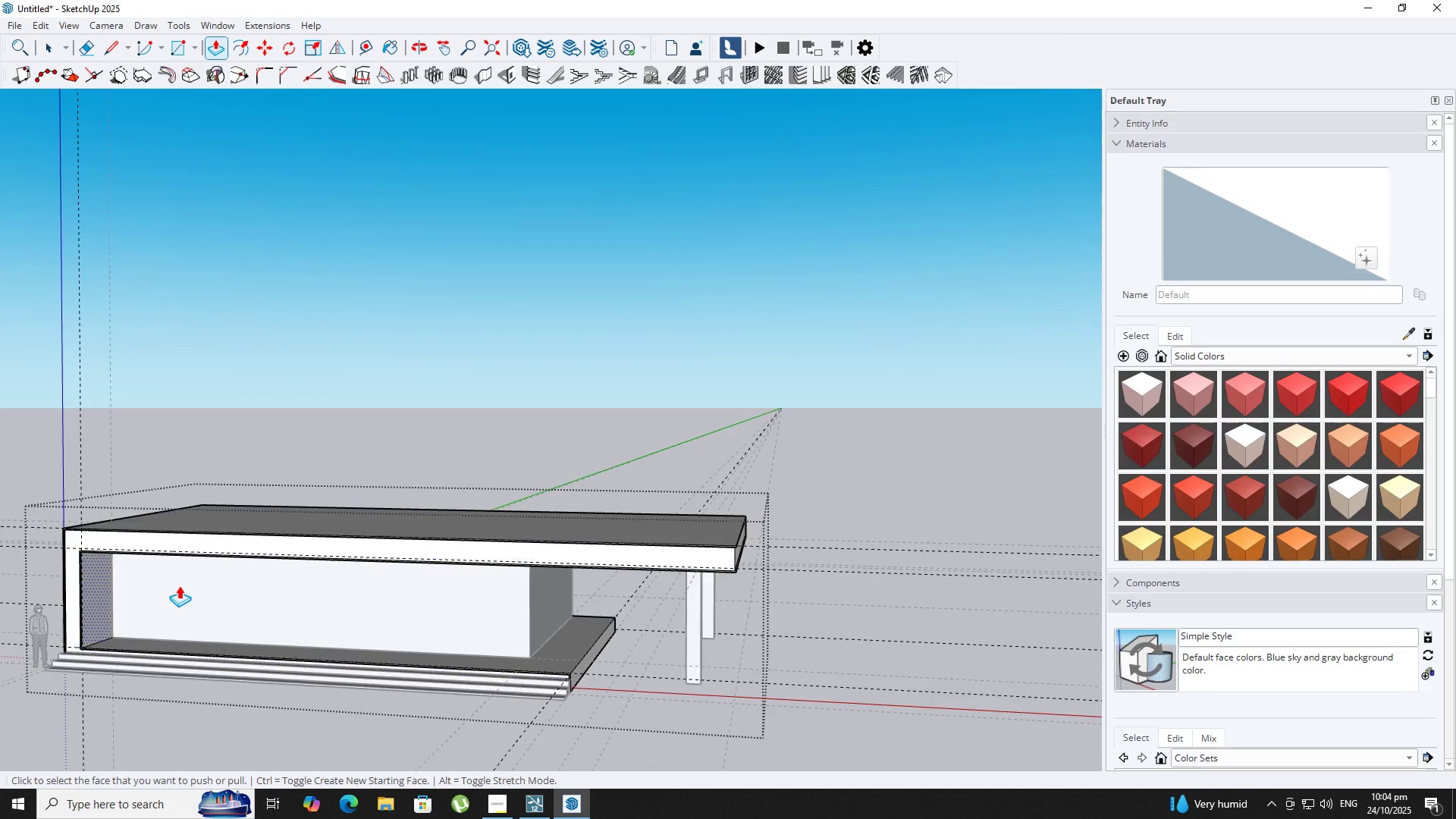 
key(Shift+ShiftLeft)
 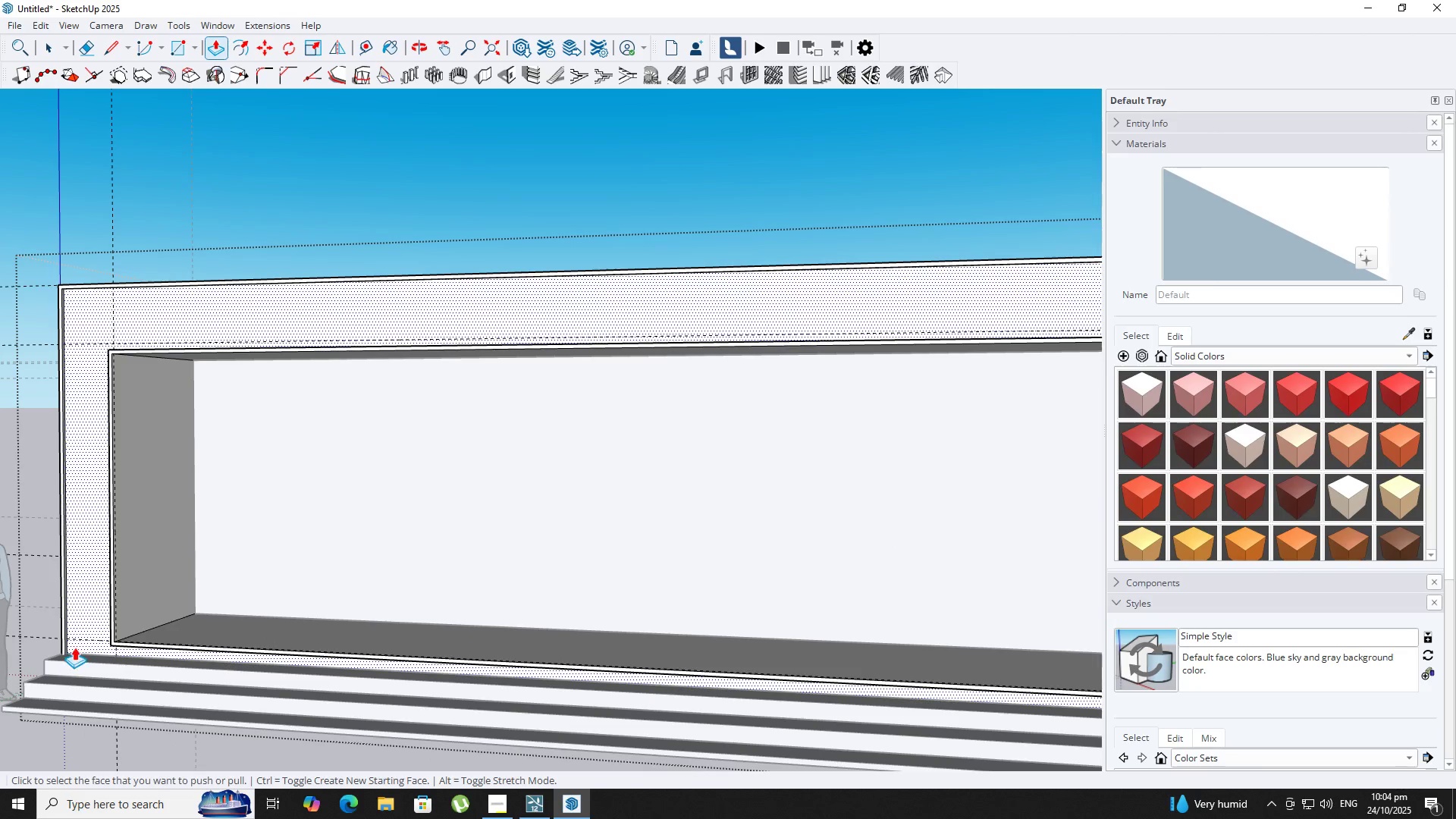 
double_click([140, 644])
 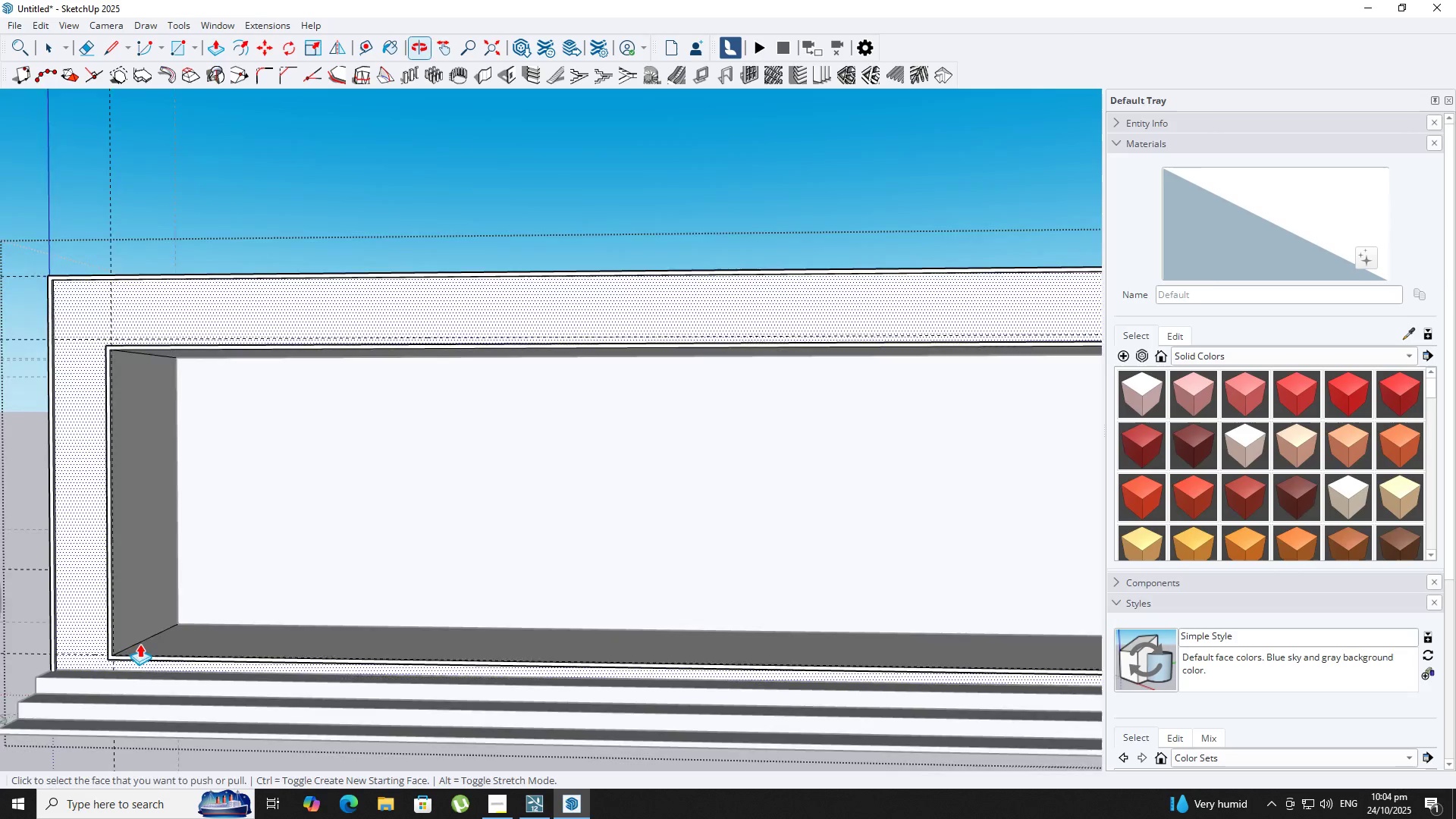 
scroll: coordinate [139, 648], scroll_direction: down, amount: 7.0
 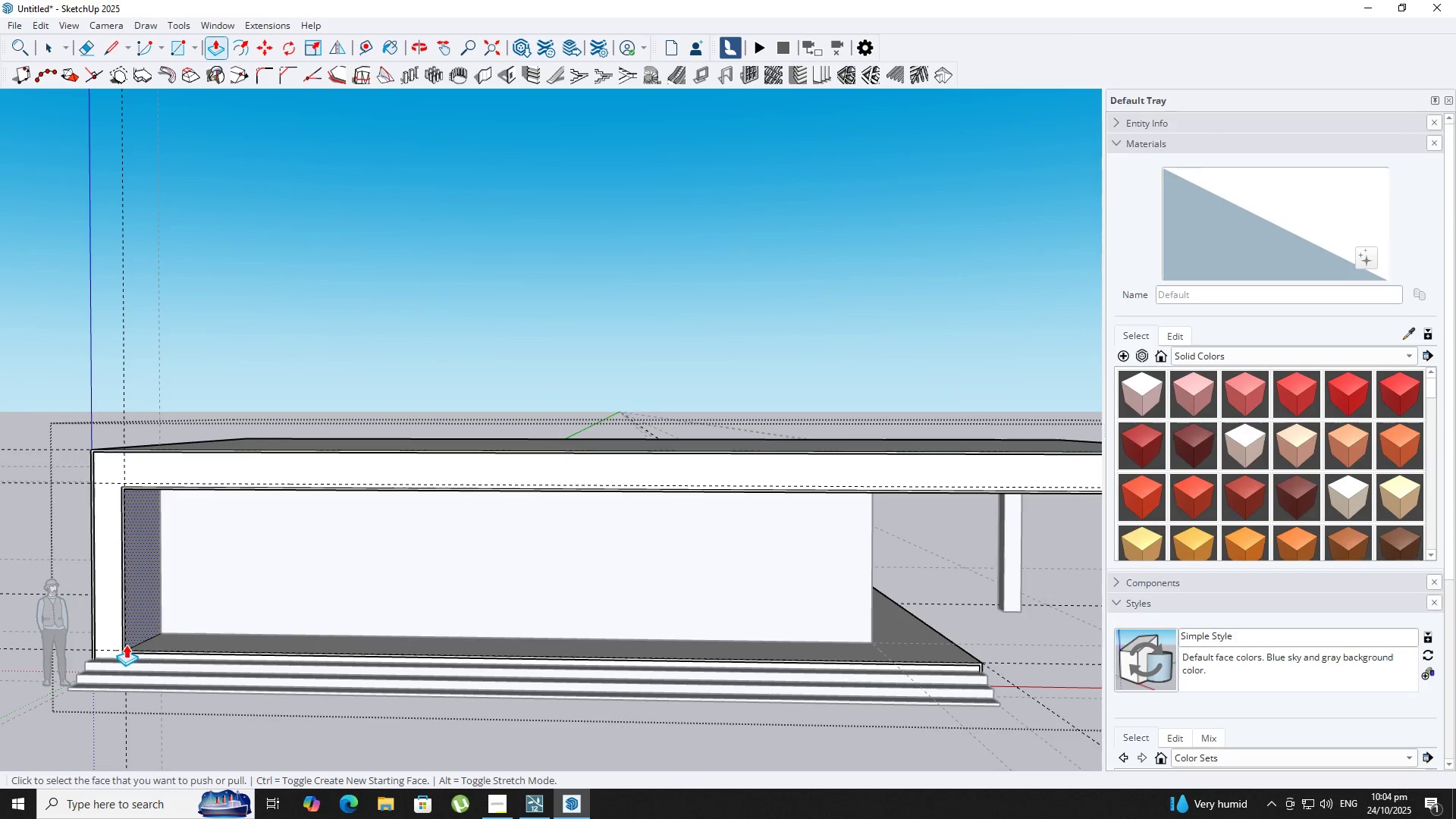 
scroll: coordinate [136, 654], scroll_direction: up, amount: 6.0
 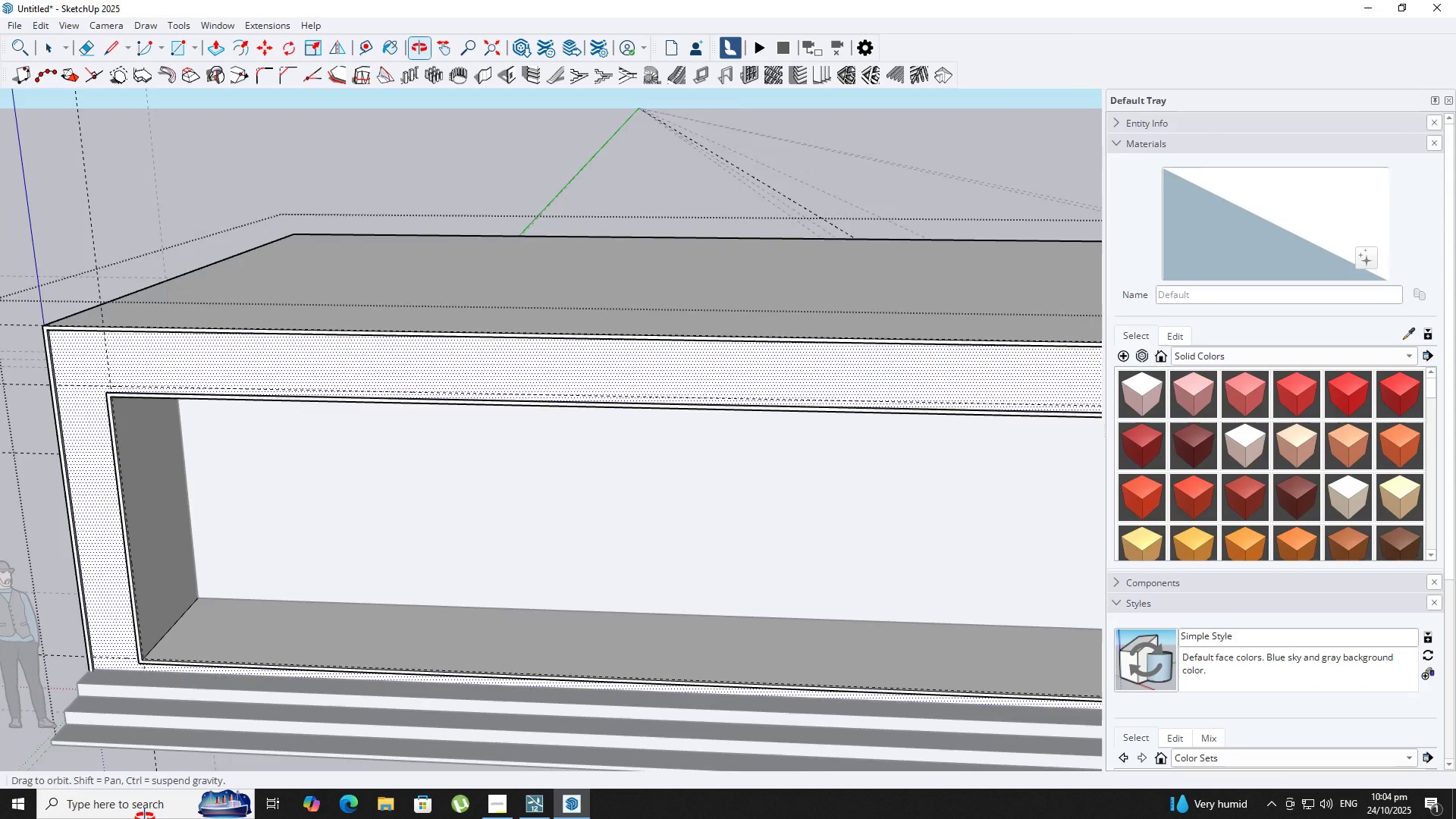 
double_click([145, 818])
 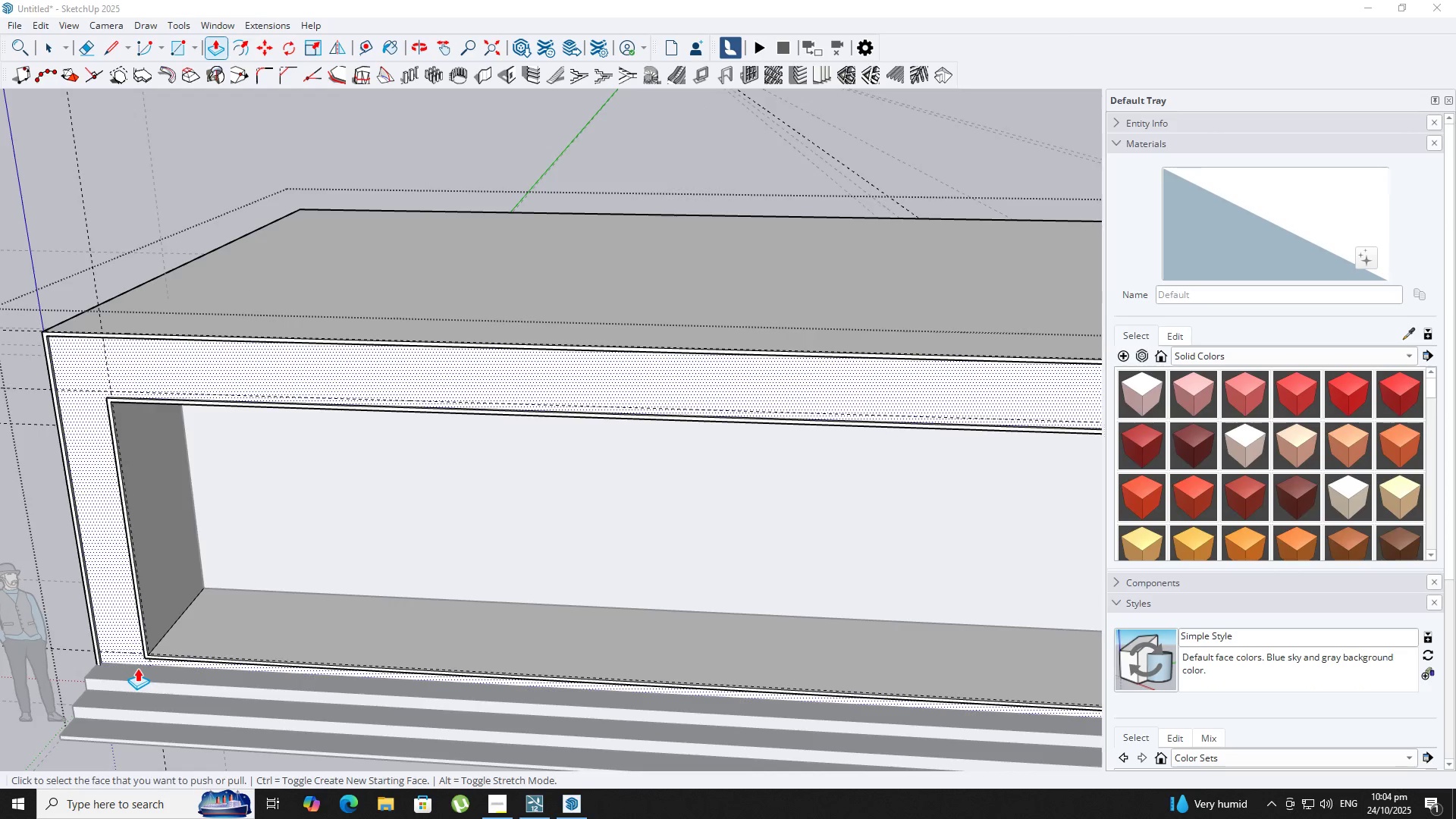 
scroll: coordinate [143, 664], scroll_direction: up, amount: 7.0
 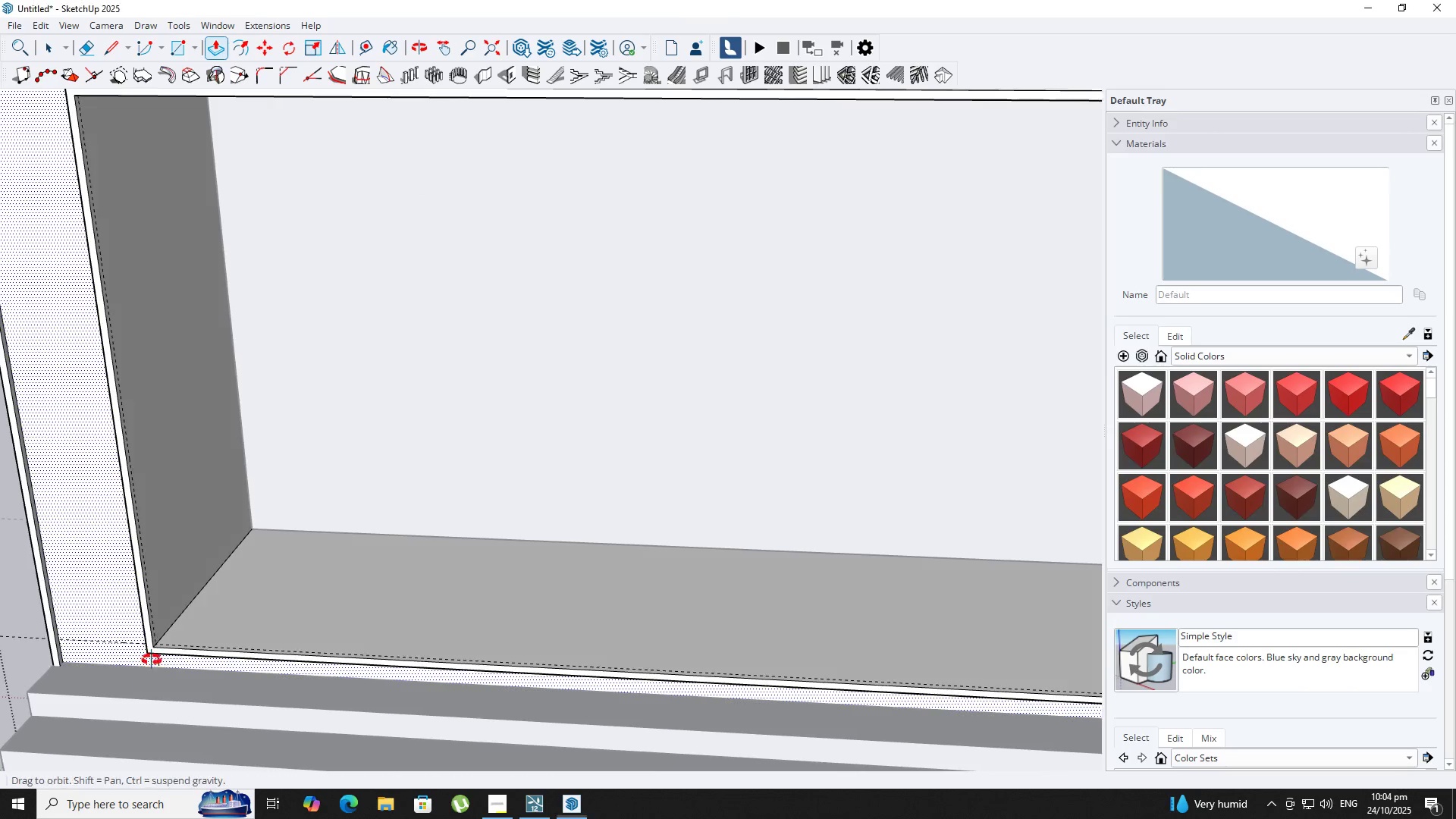 
scroll: coordinate [202, 545], scroll_direction: down, amount: 12.0
 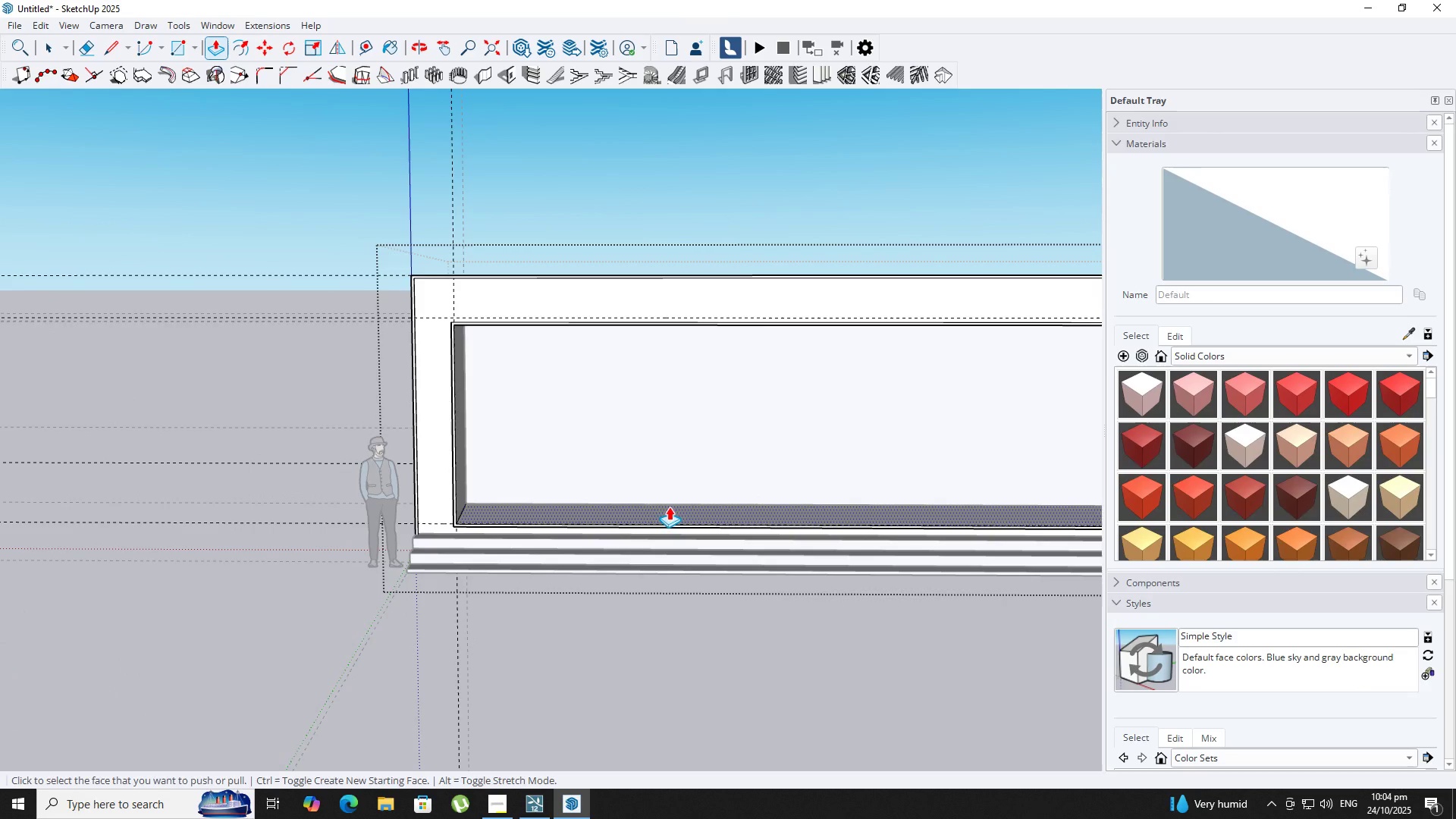 
double_click([202, 544])
 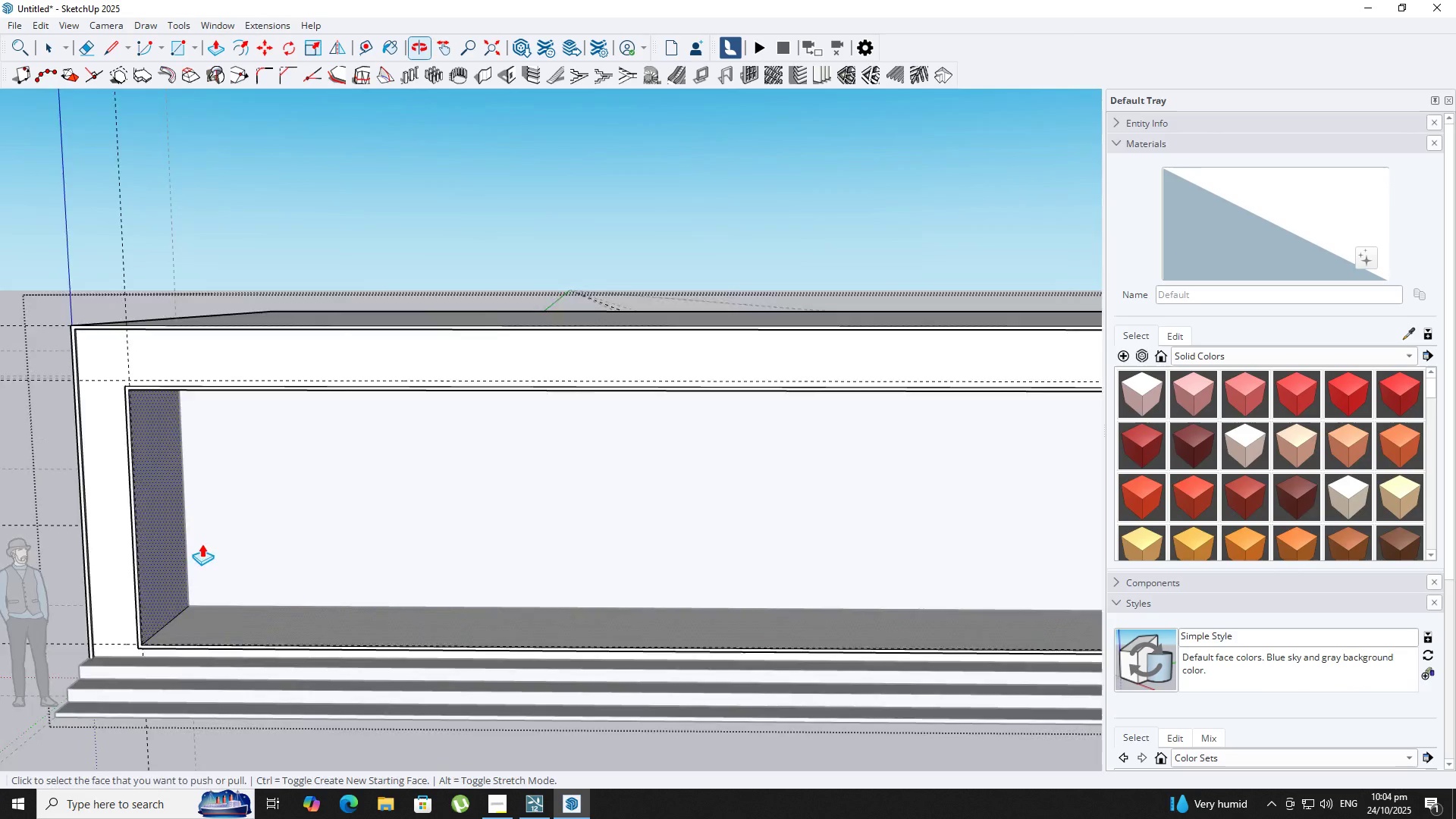 
triple_click([202, 544])
 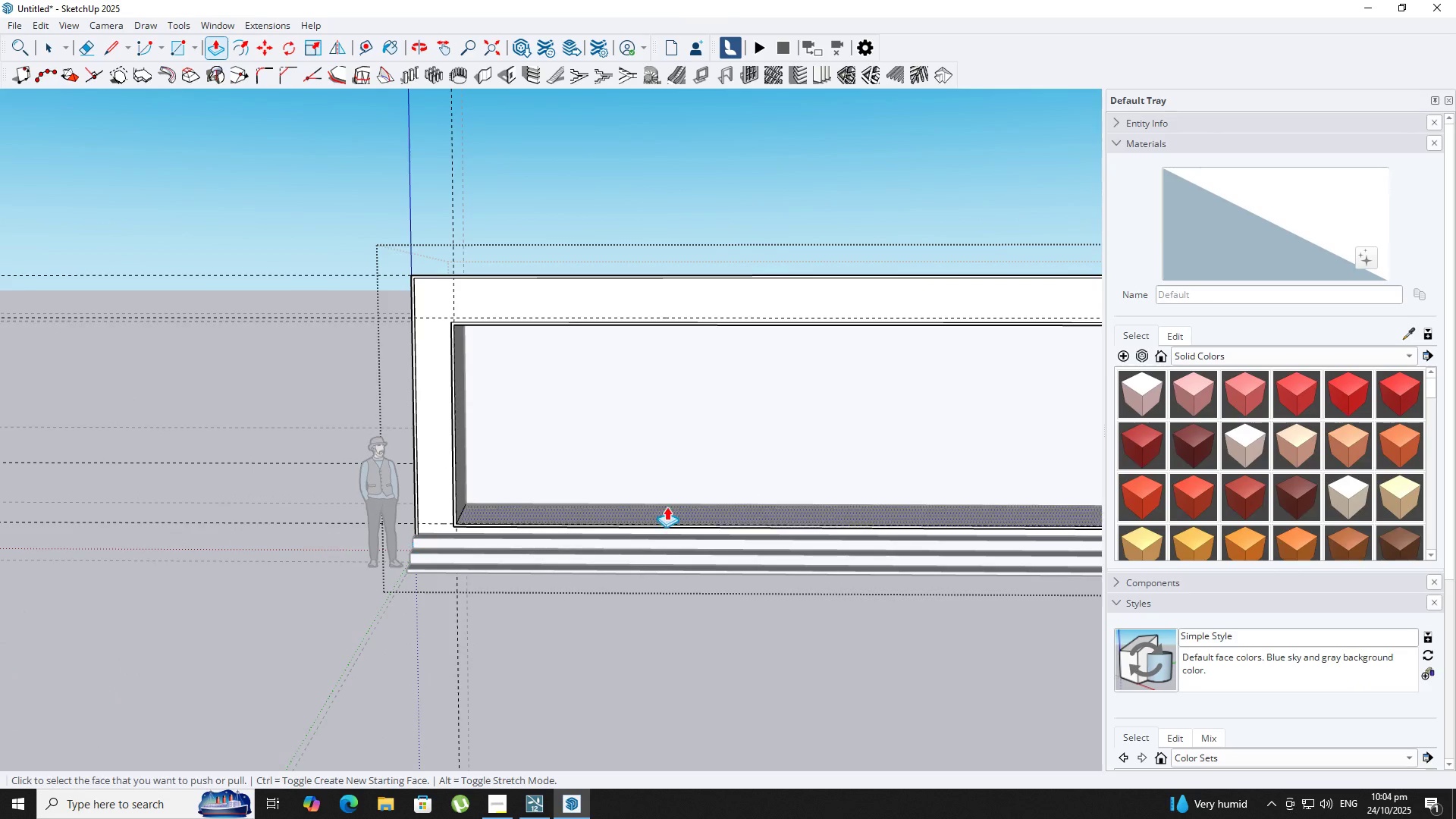 
key(Shift+ShiftLeft)
 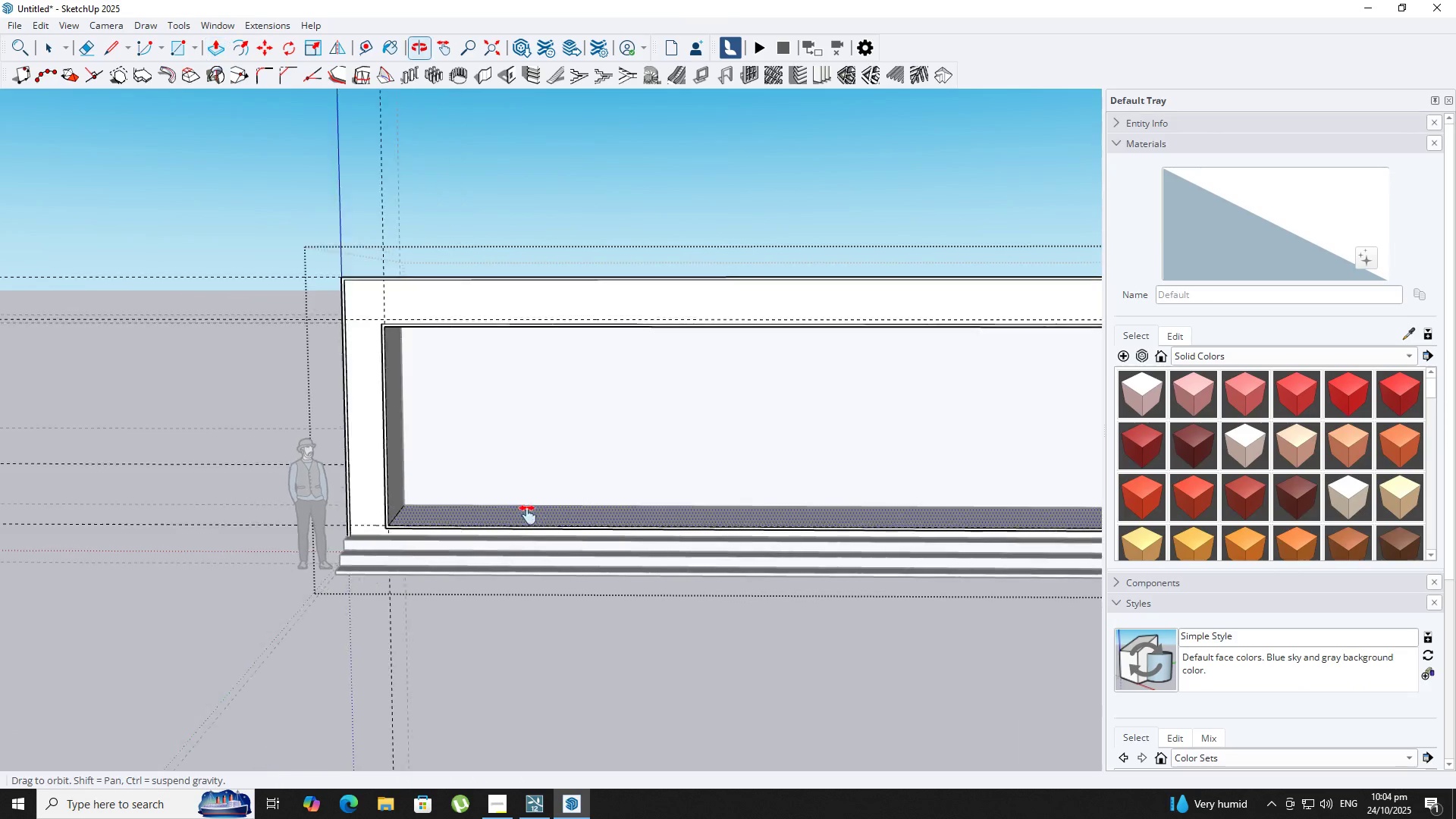 
scroll: coordinate [527, 515], scroll_direction: down, amount: 3.0
 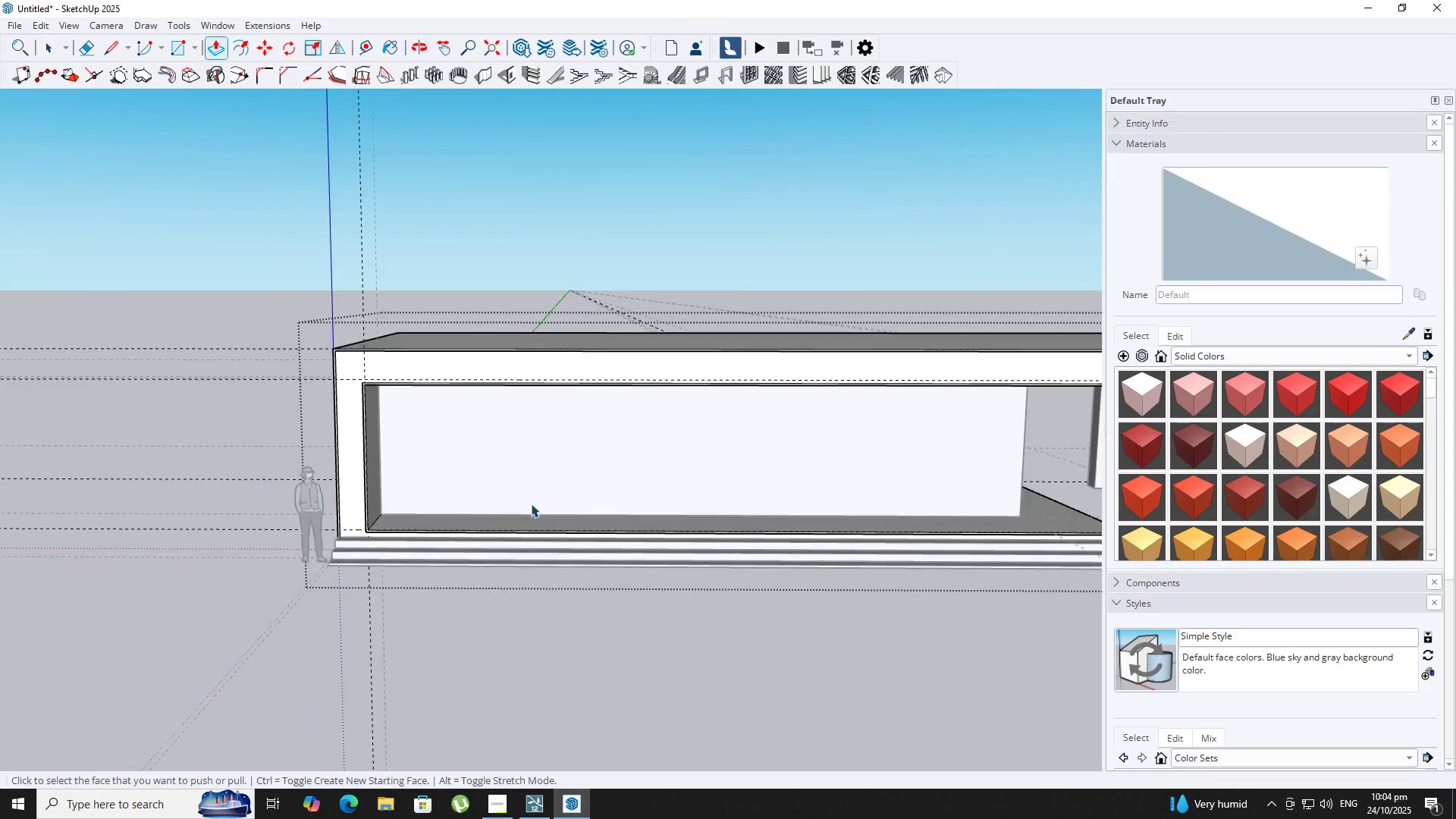 
key(Space)
 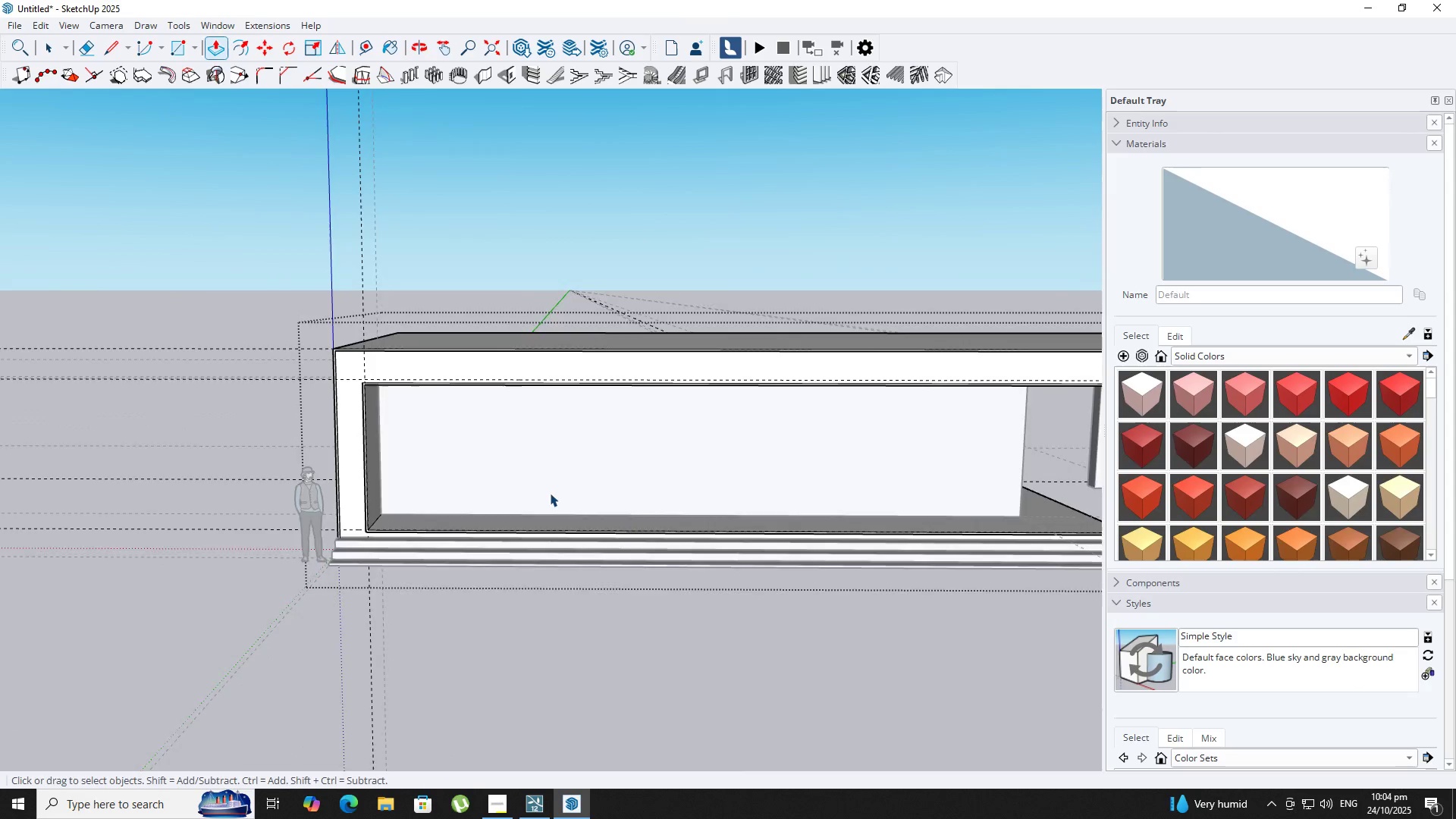 
key(Escape)
 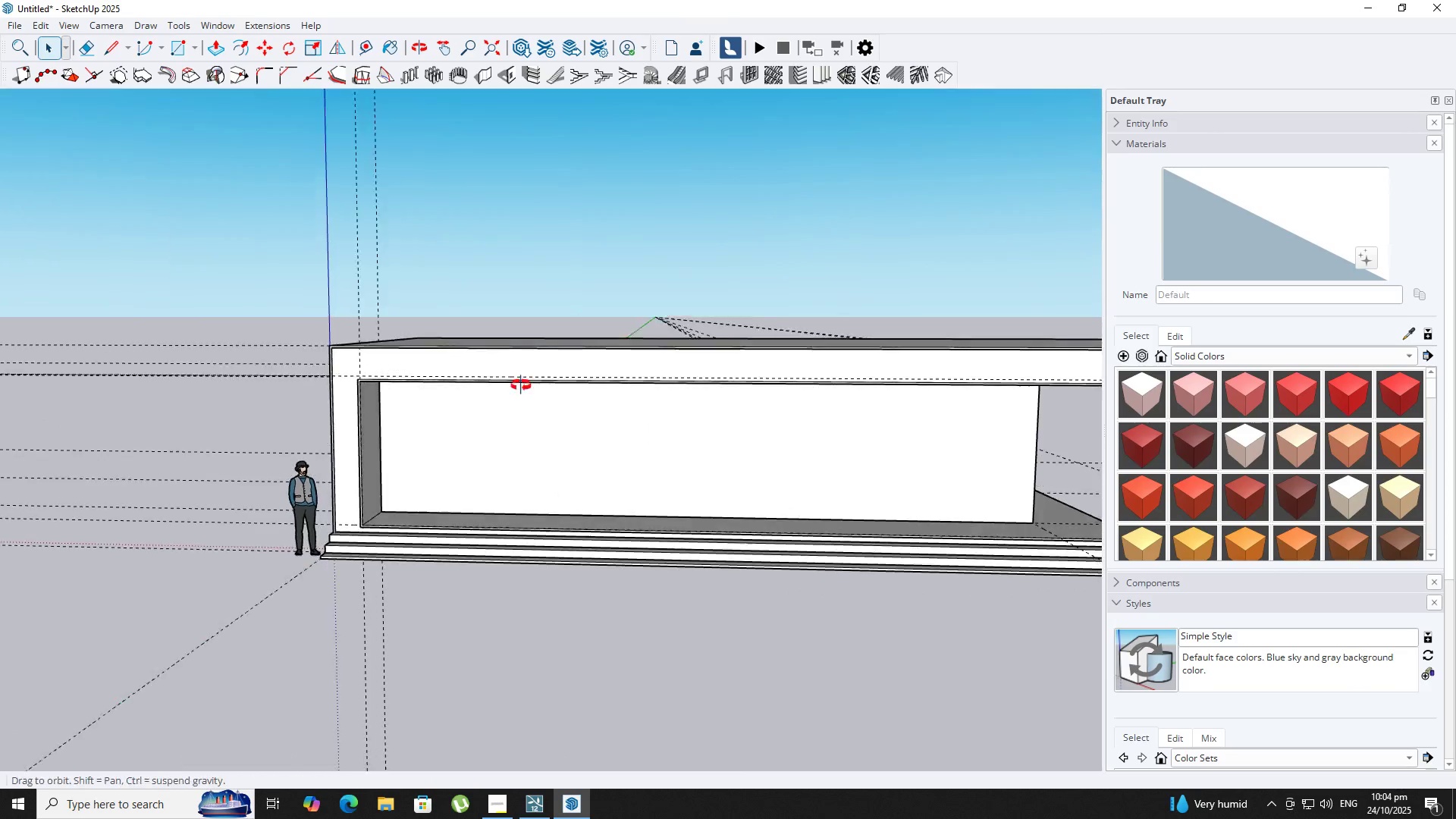 
double_click([515, 377])
 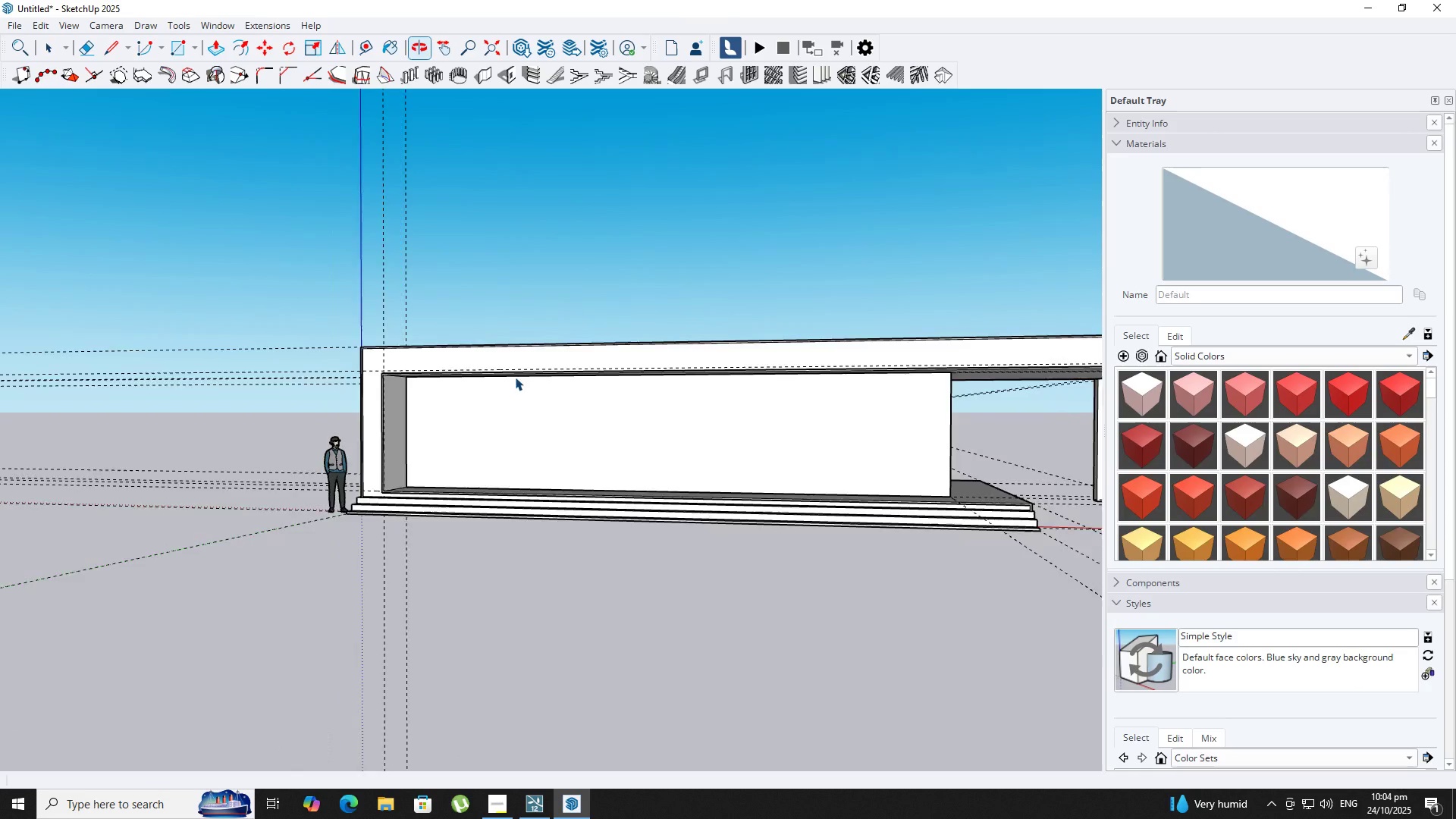 
scroll: coordinate [515, 377], scroll_direction: down, amount: 3.0
 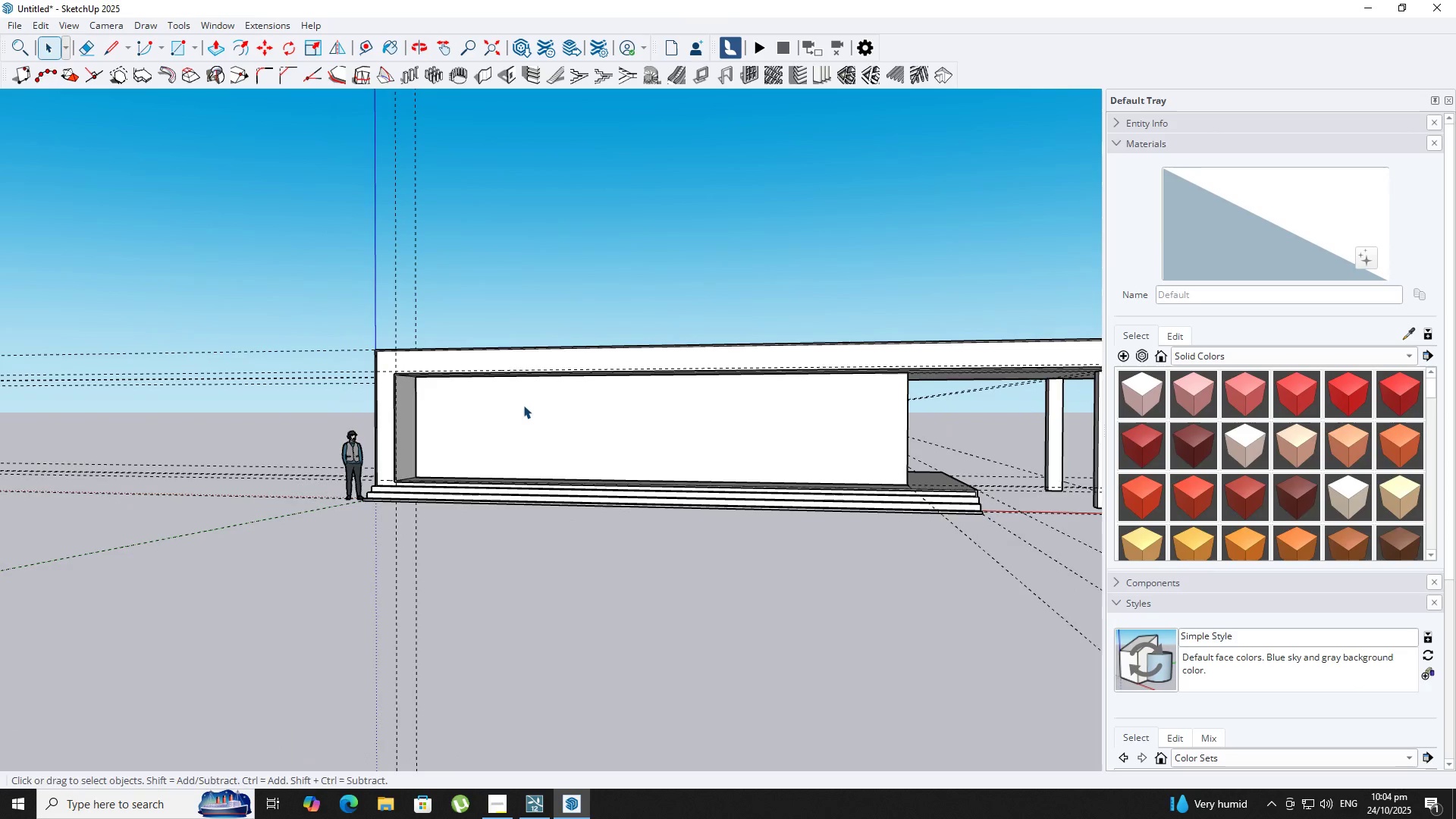 
hold_key(key=ShiftLeft, duration=0.37)
 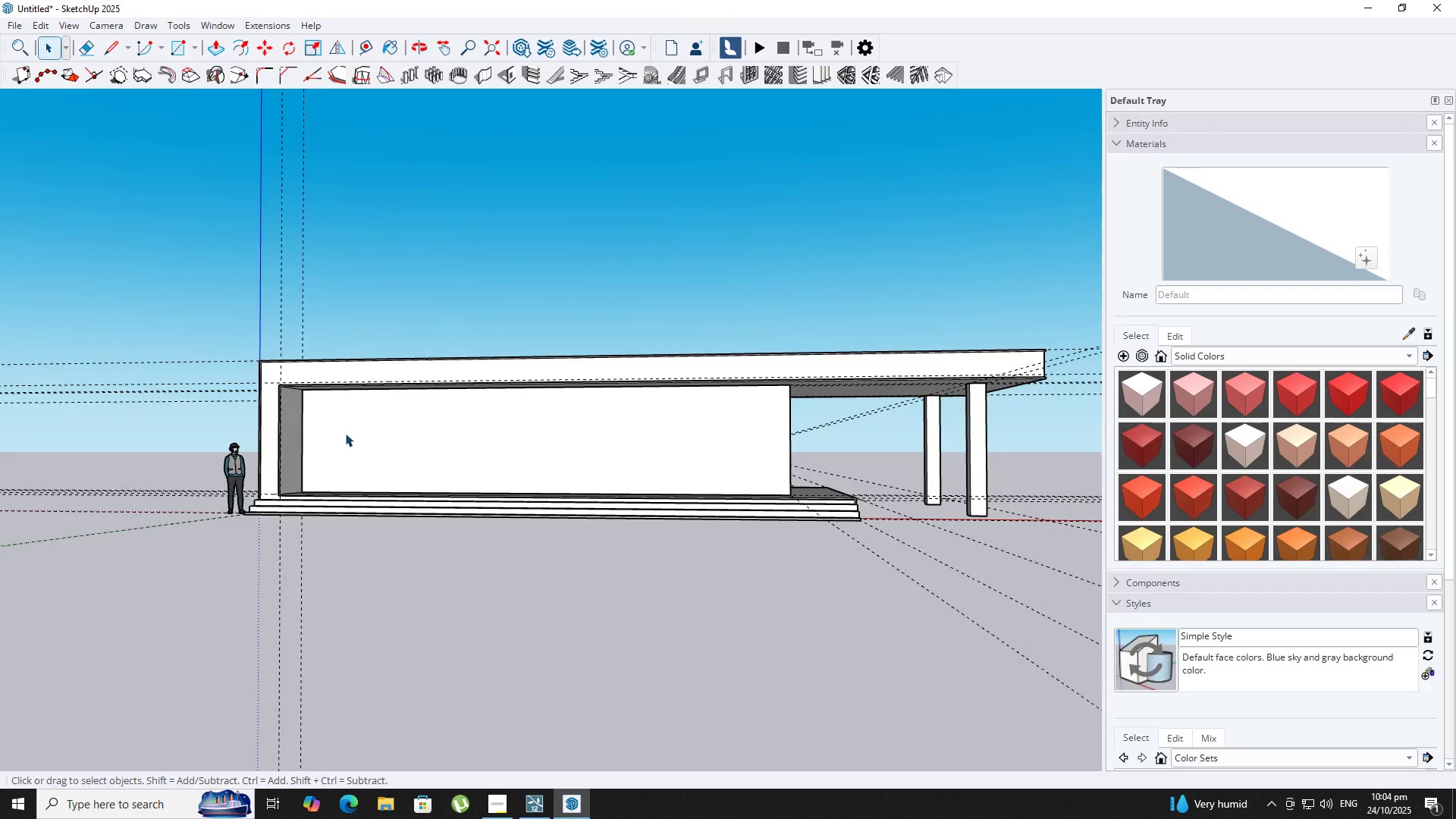 
scroll: coordinate [344, 433], scroll_direction: up, amount: 2.0
 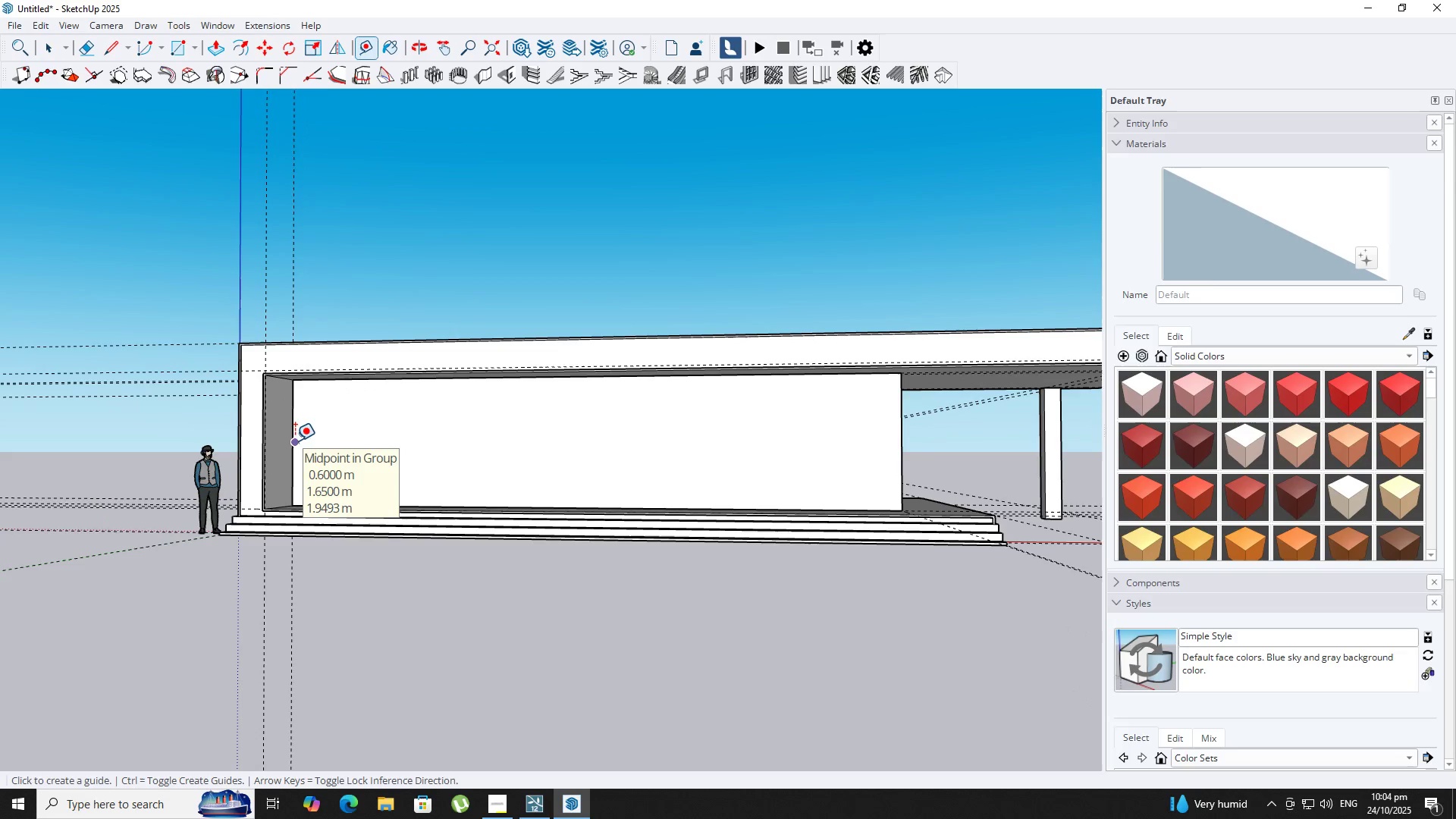 
key(T)
 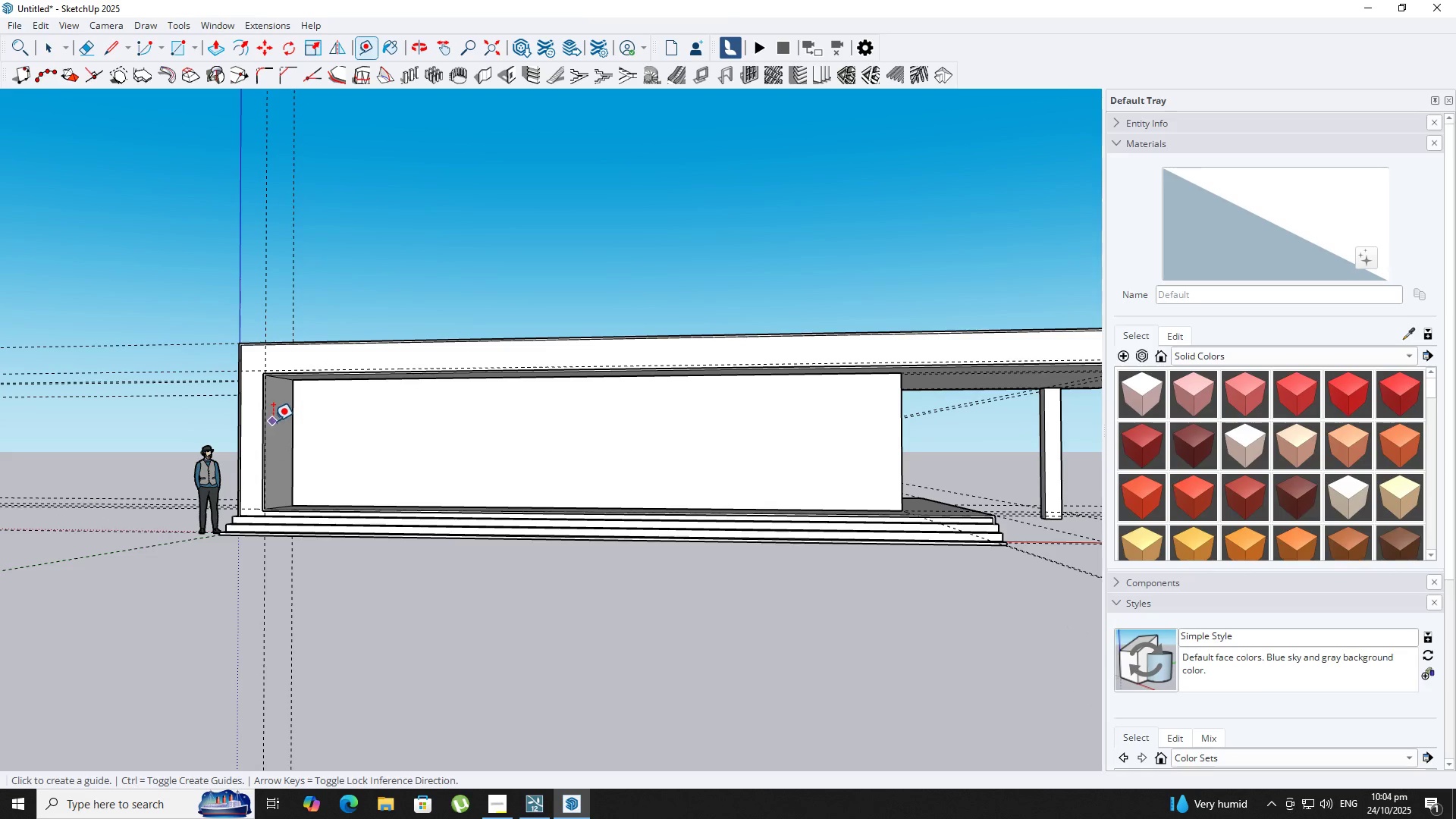 
wait(13.99)
 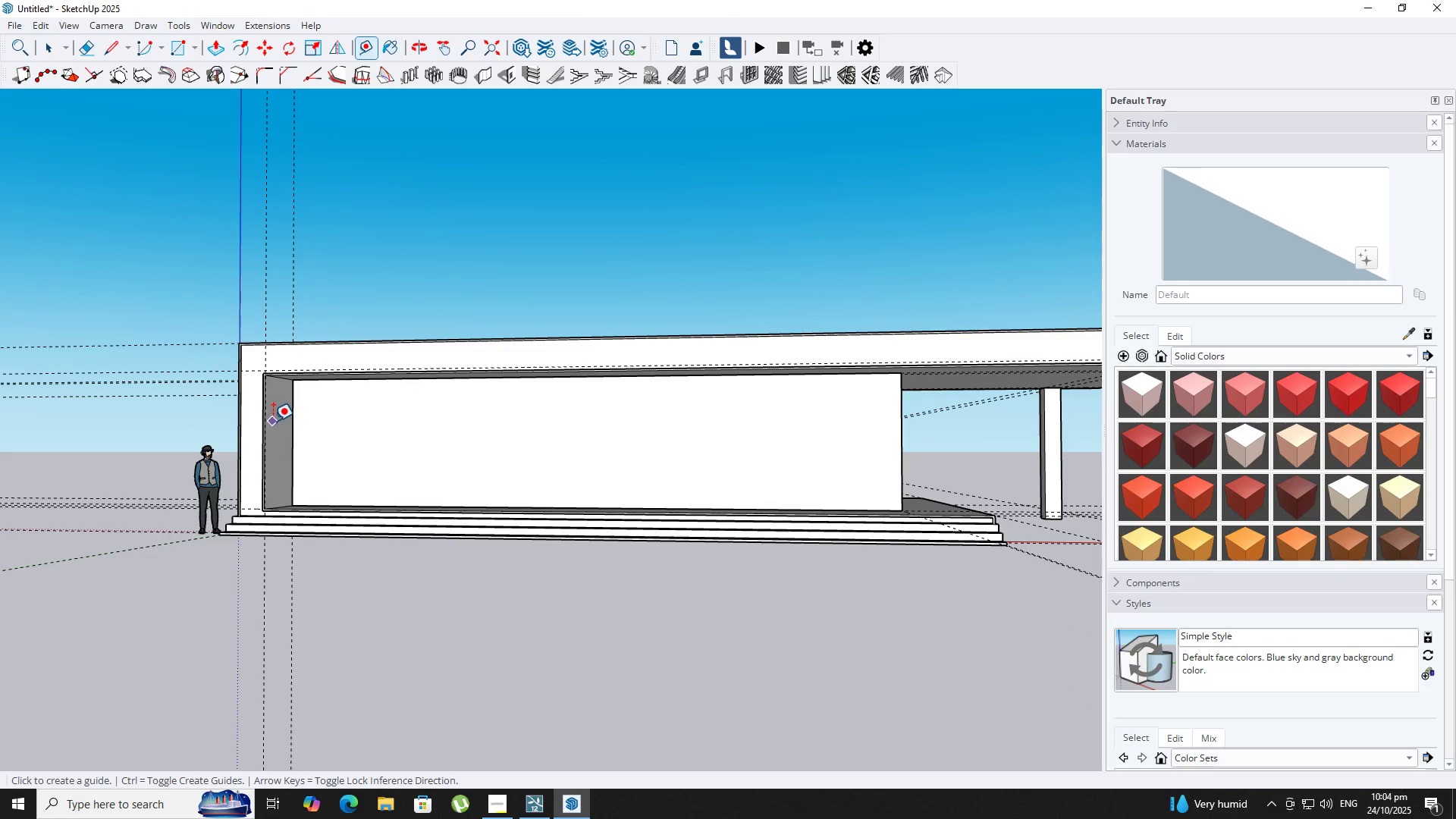 
scroll: coordinate [353, 384], scroll_direction: up, amount: 7.0
 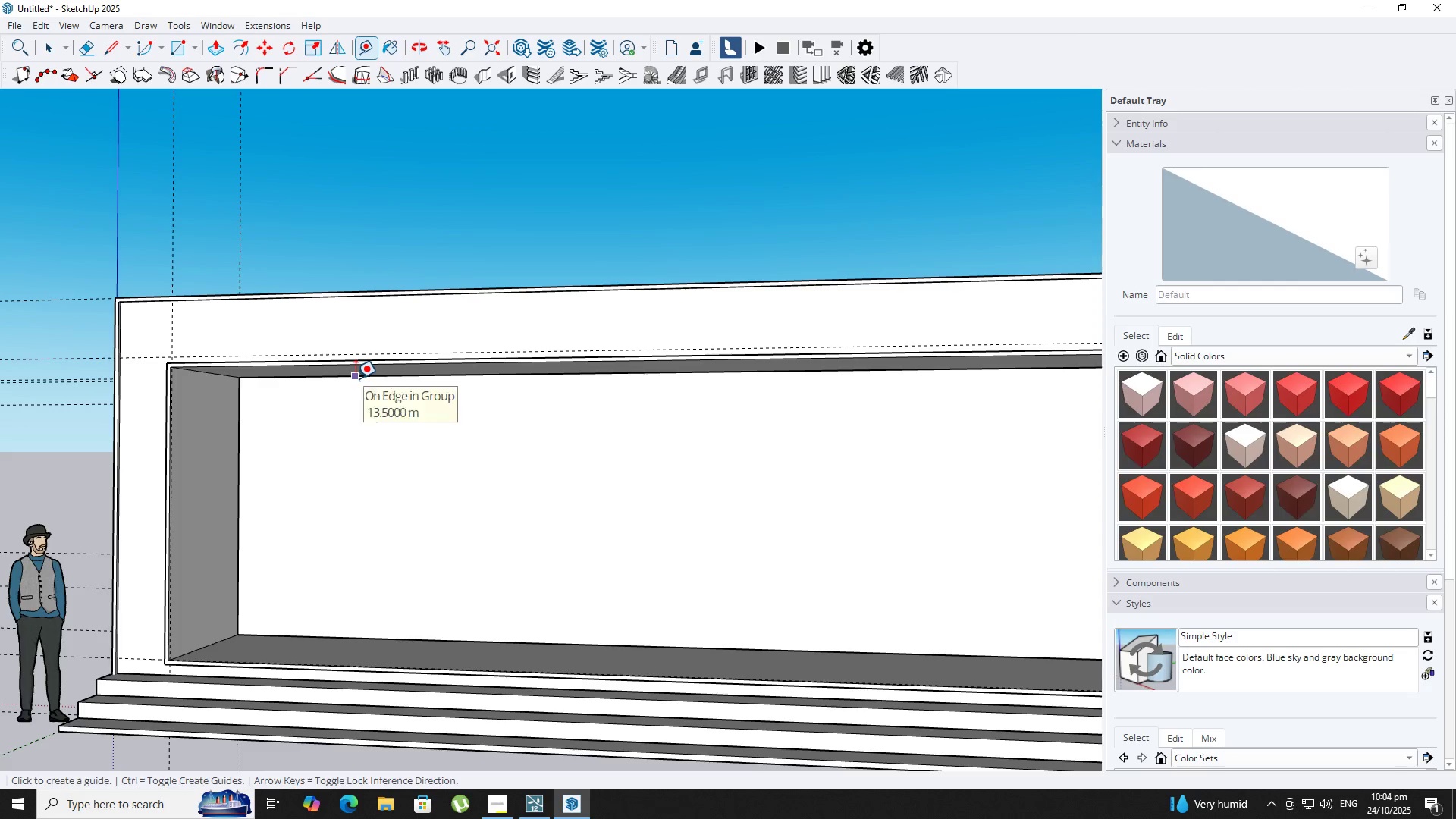 
left_click([356, 378])
 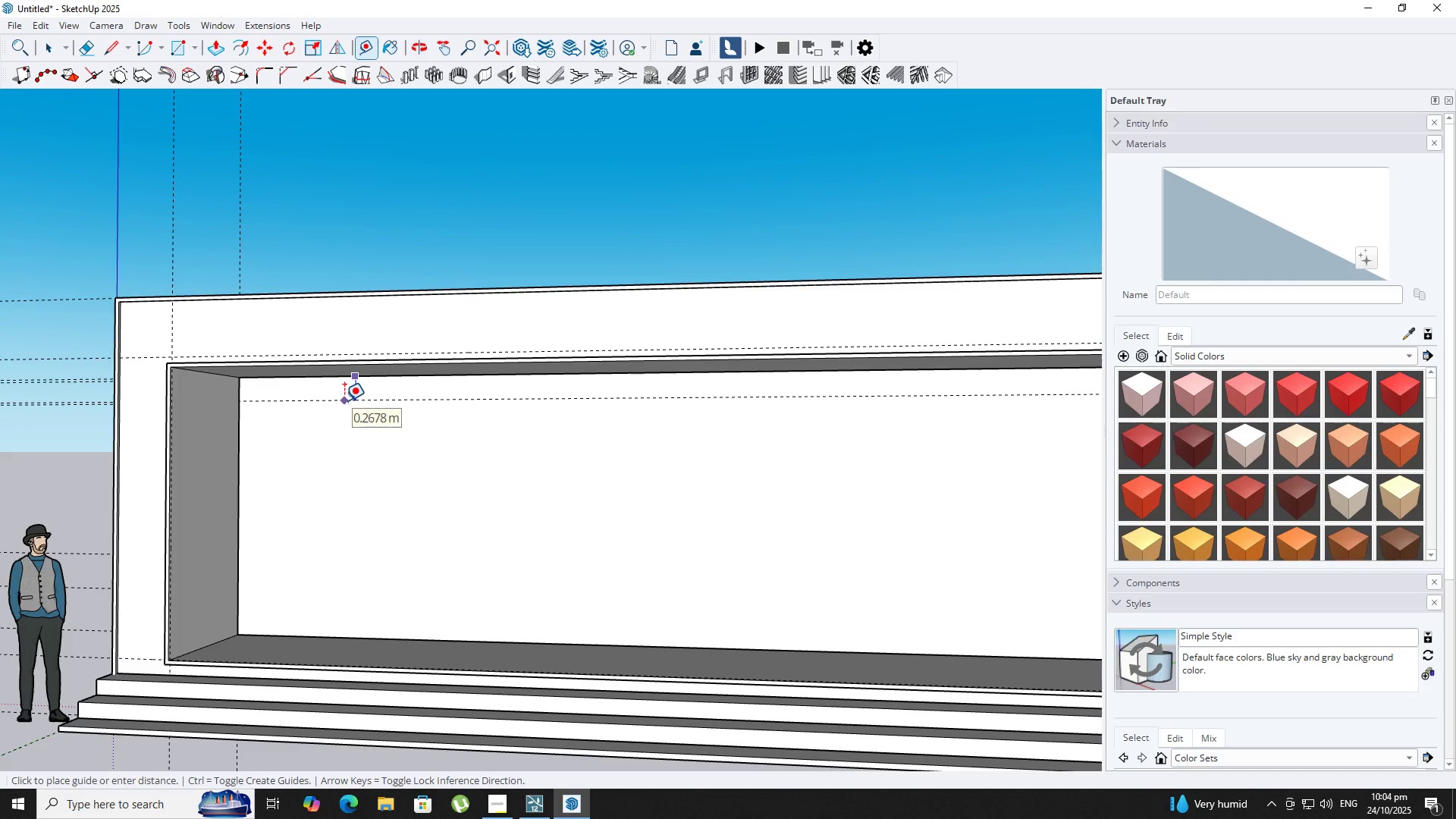 
key(Escape)
 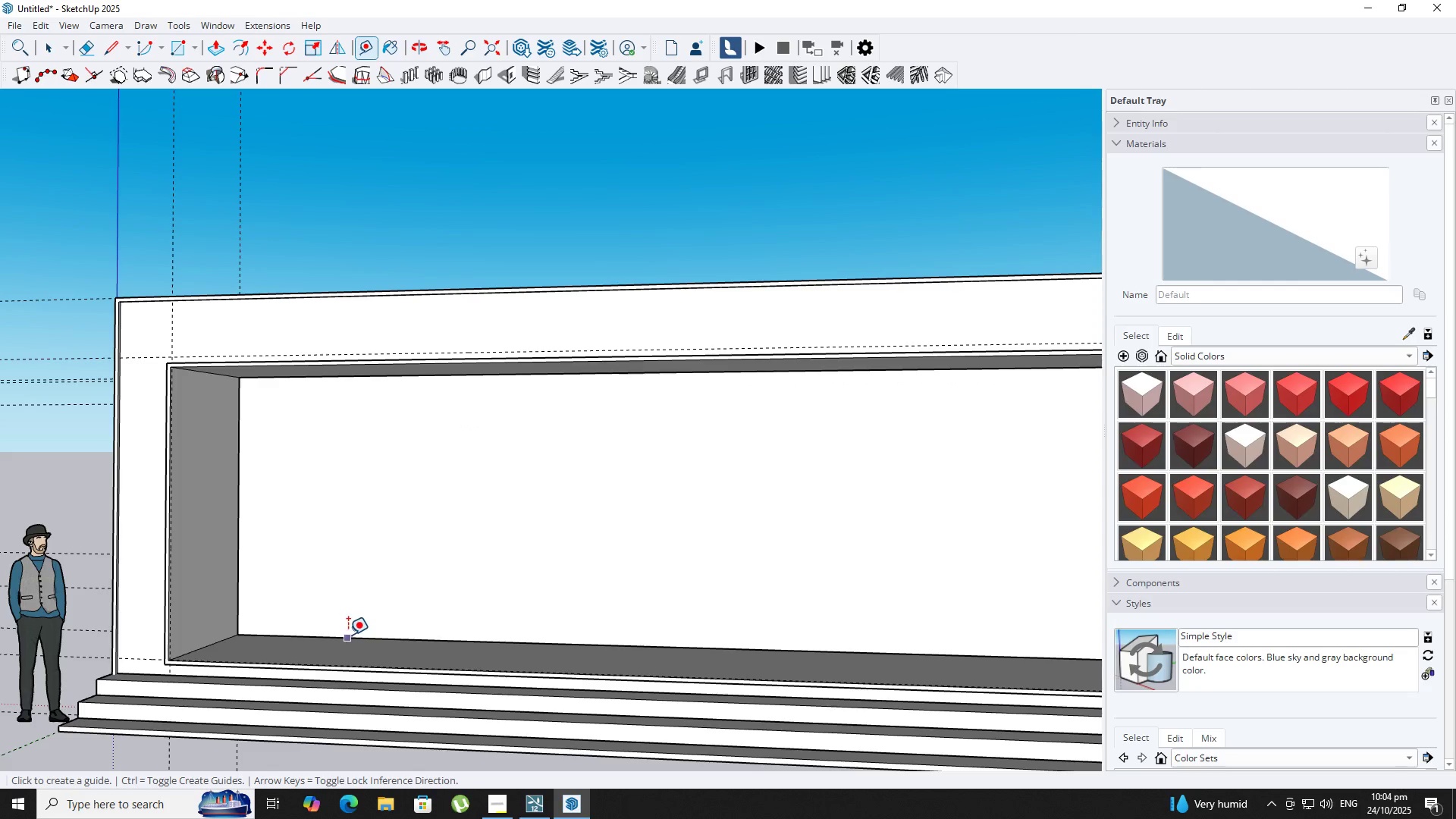 
left_click_drag(start_coordinate=[348, 635], to_coordinate=[356, 616])
 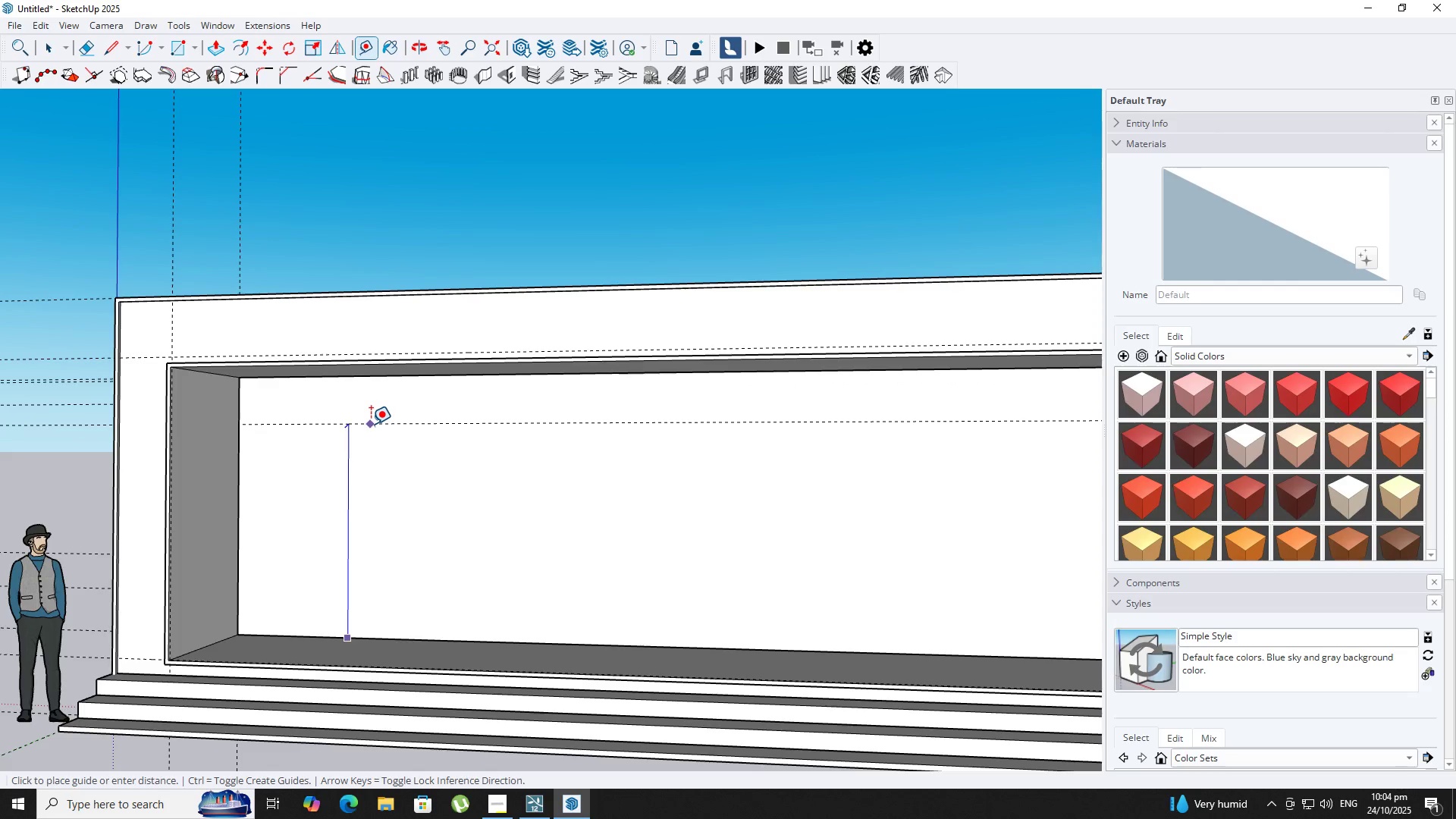 
key(Numpad2)
 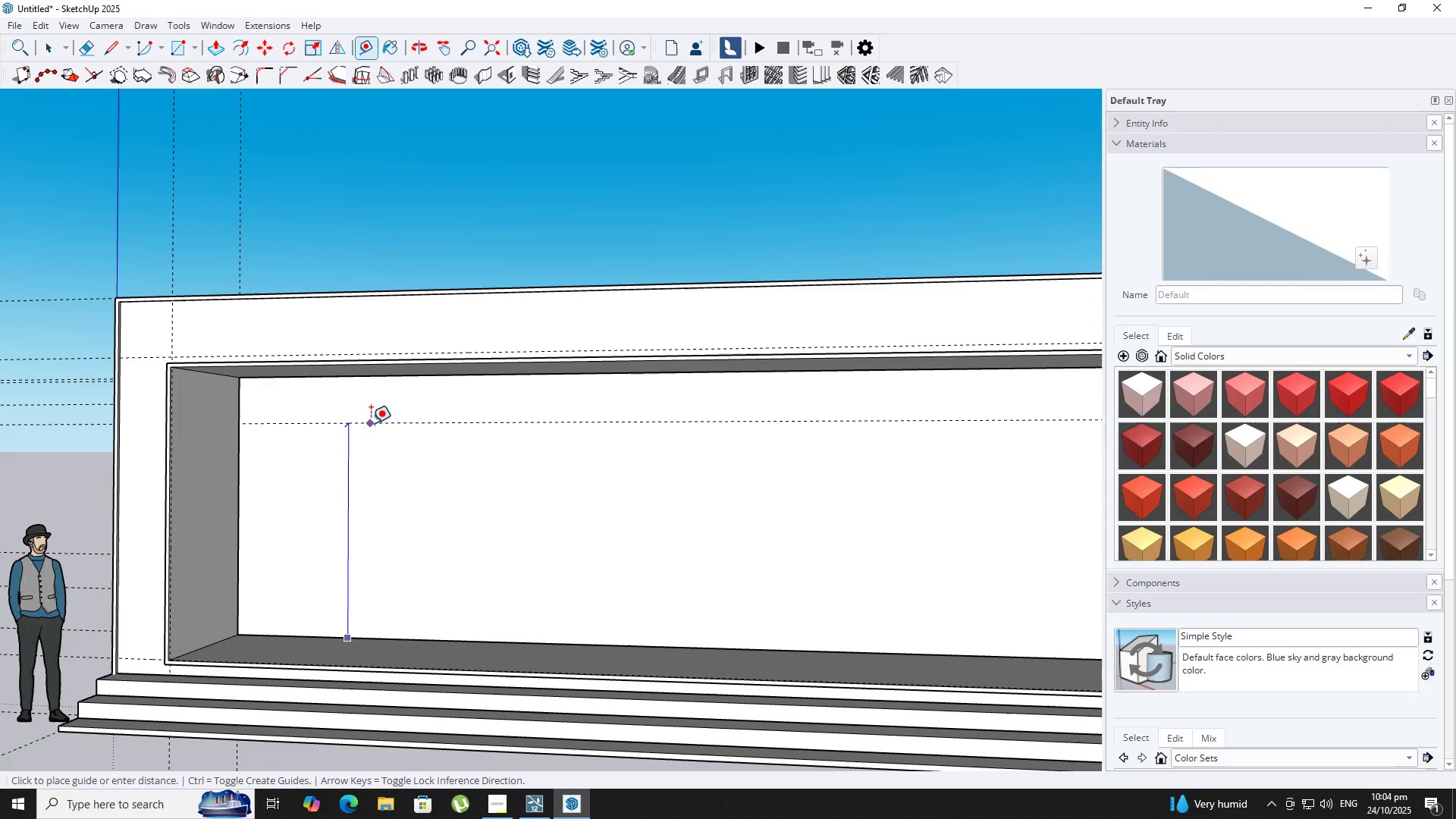 
key(NumpadDecimal)
 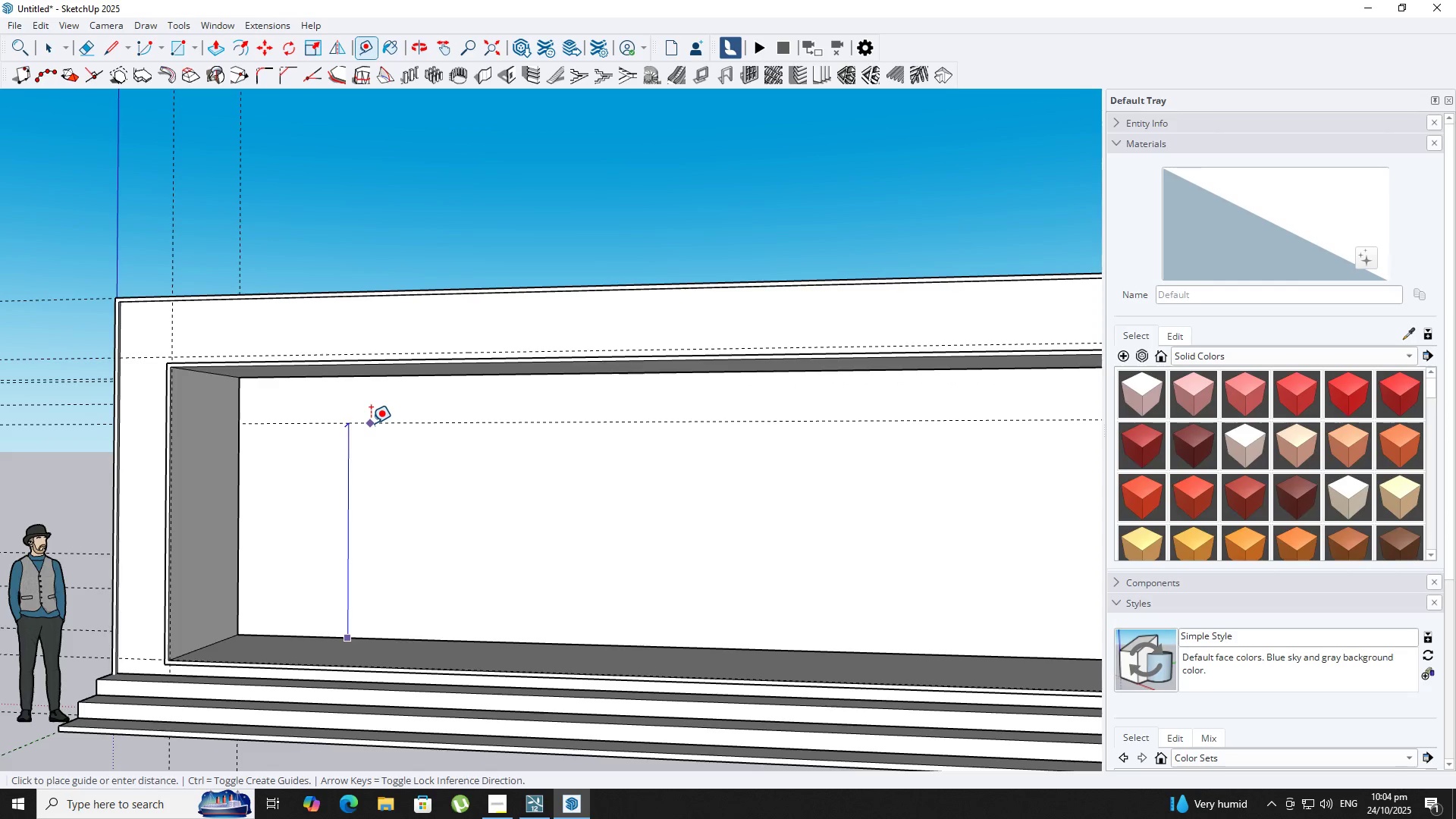 
key(Numpad7)
 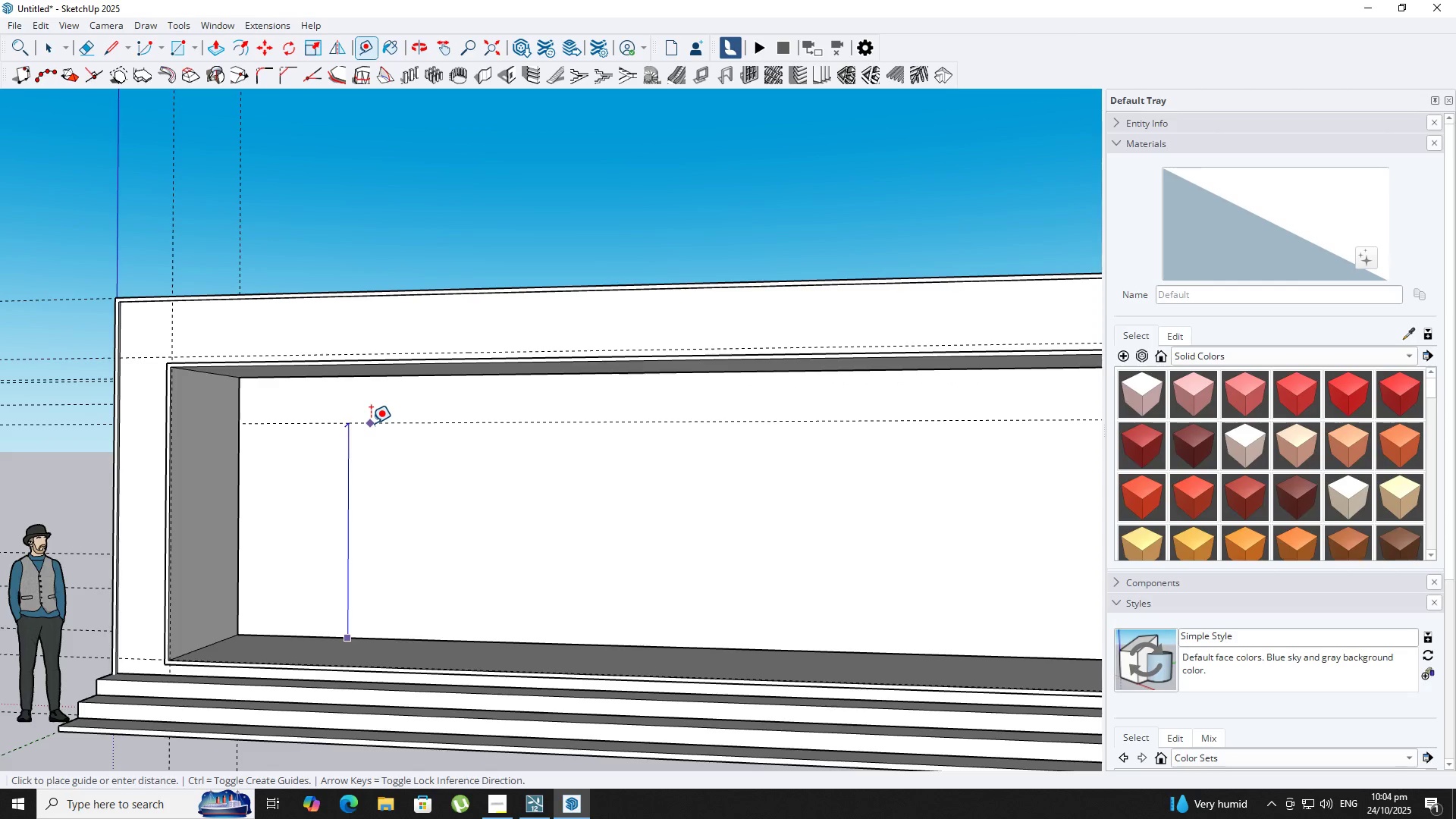 
key(NumpadEnter)
 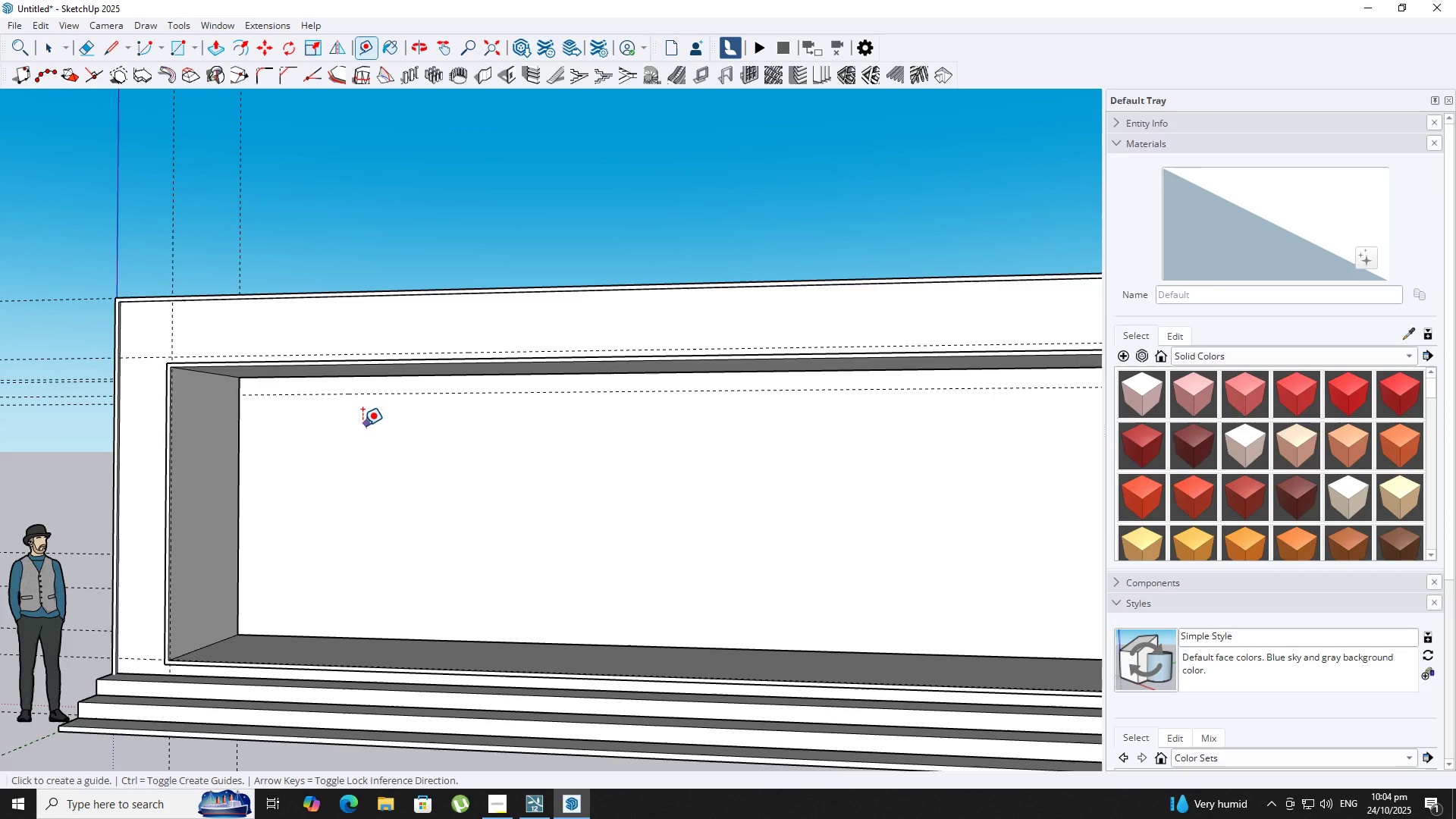 
scroll: coordinate [374, 437], scroll_direction: down, amount: 1.0
 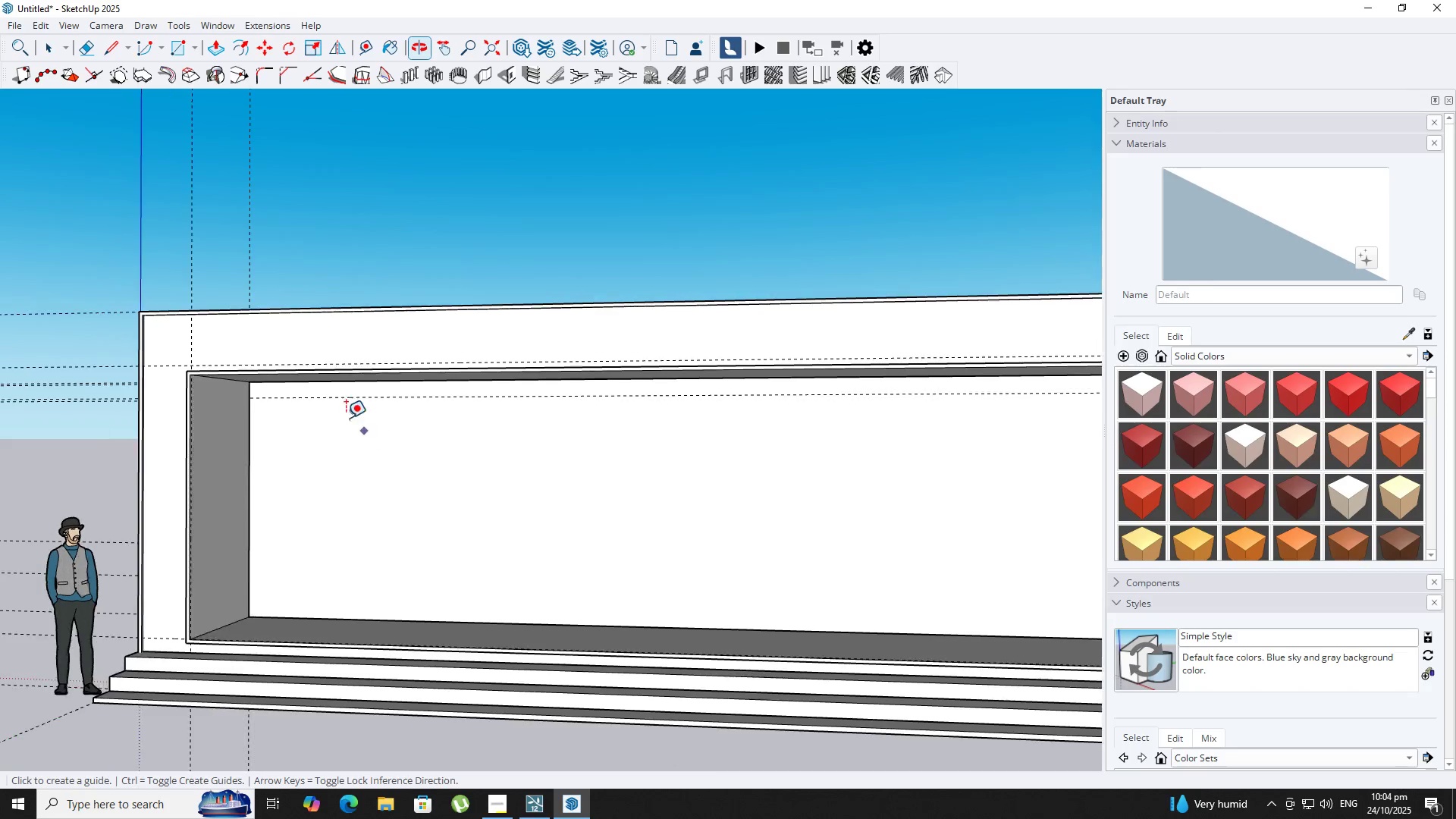 
mouse_move([317, 413])
 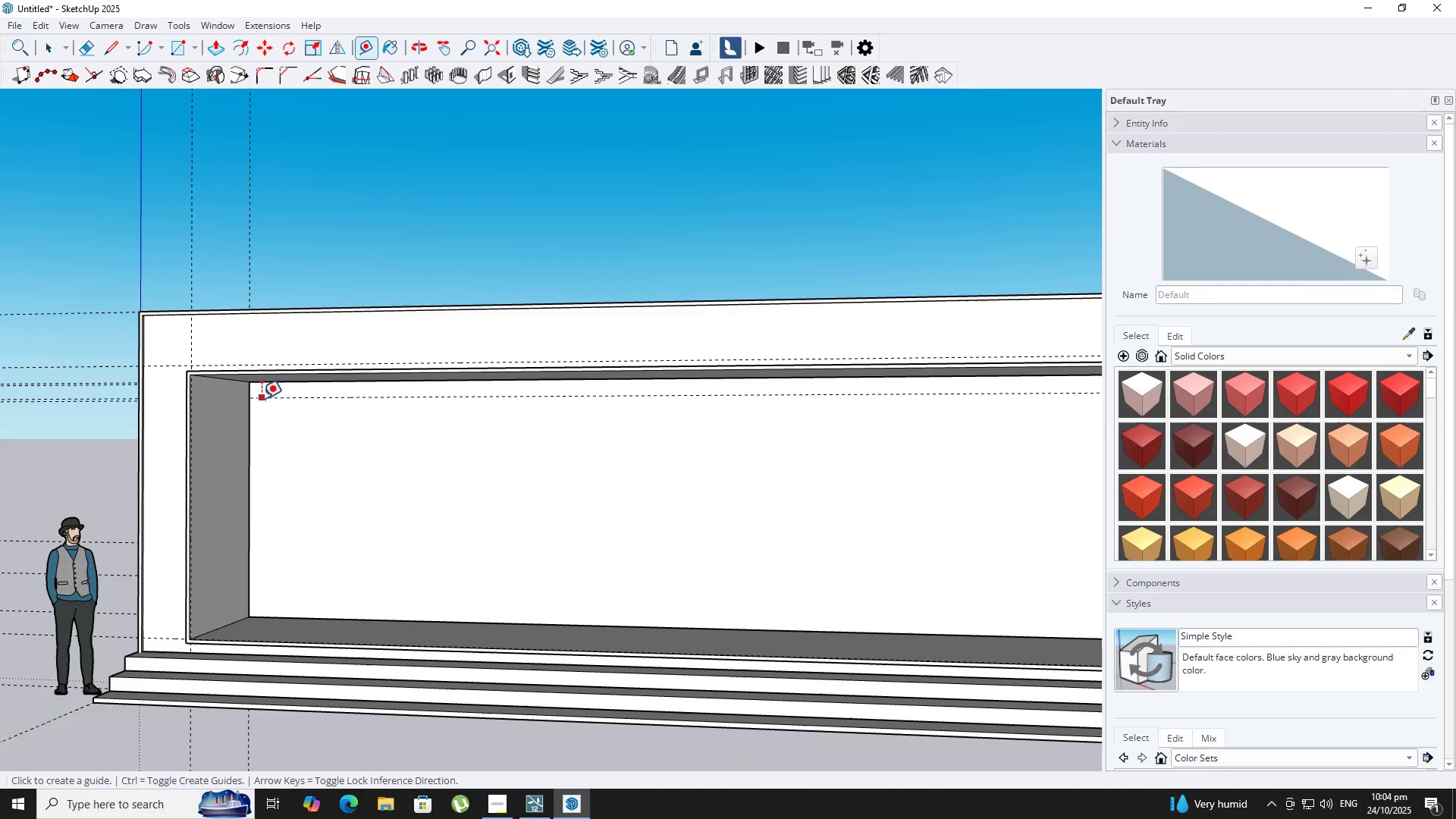 
scroll: coordinate [257, 399], scroll_direction: down, amount: 7.0
 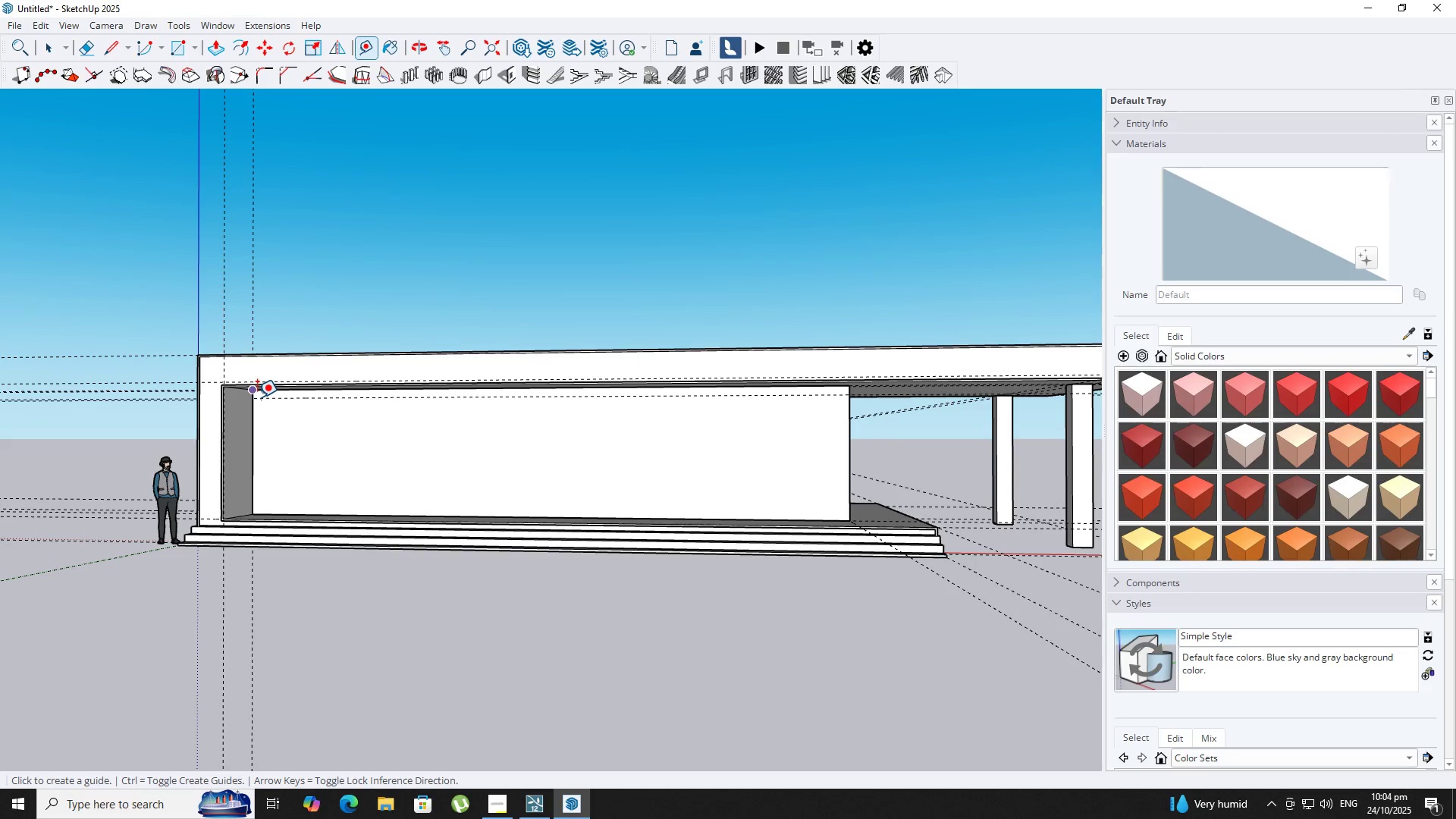 
left_click([254, 410])
 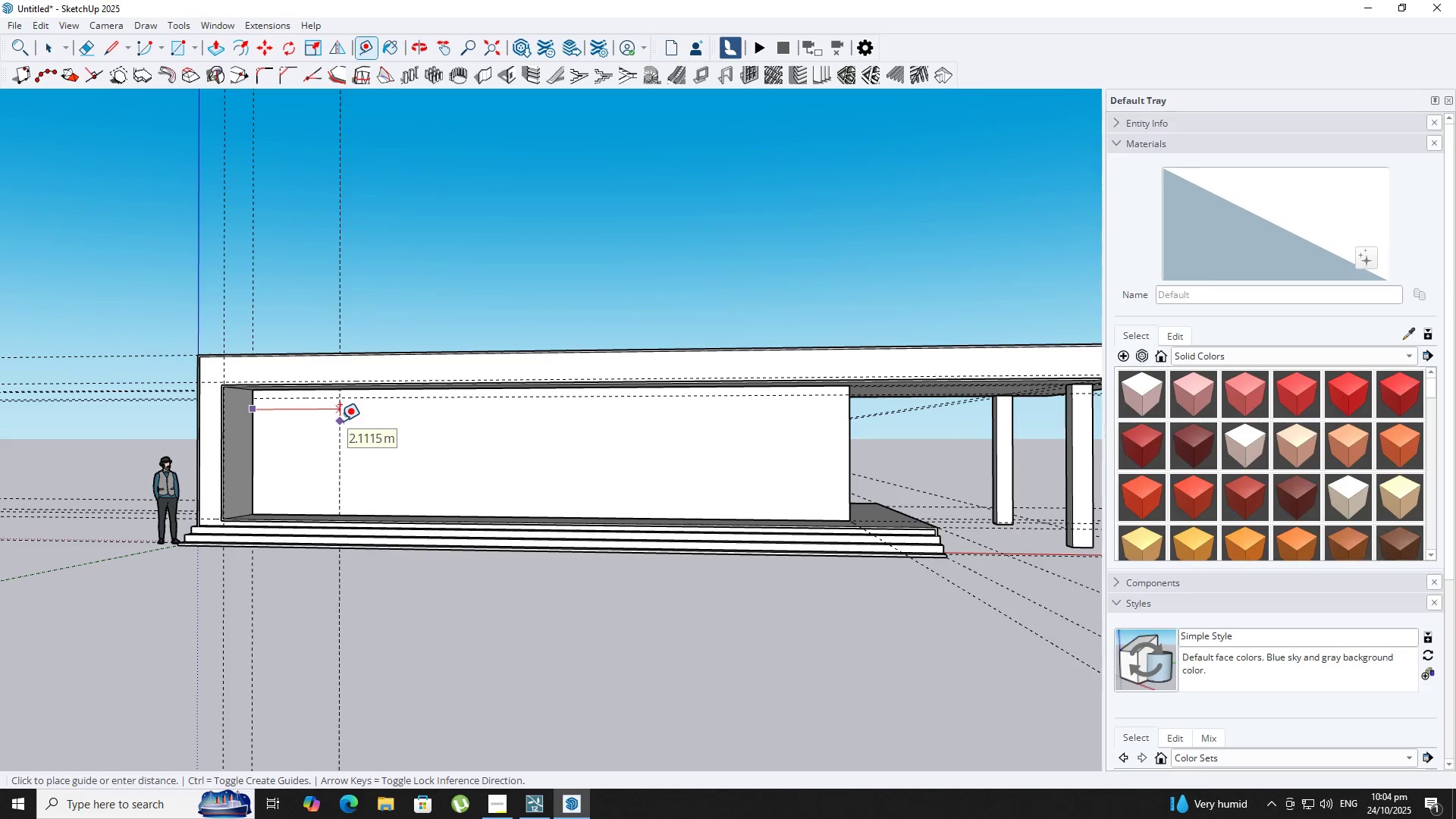 
wait(5.5)
 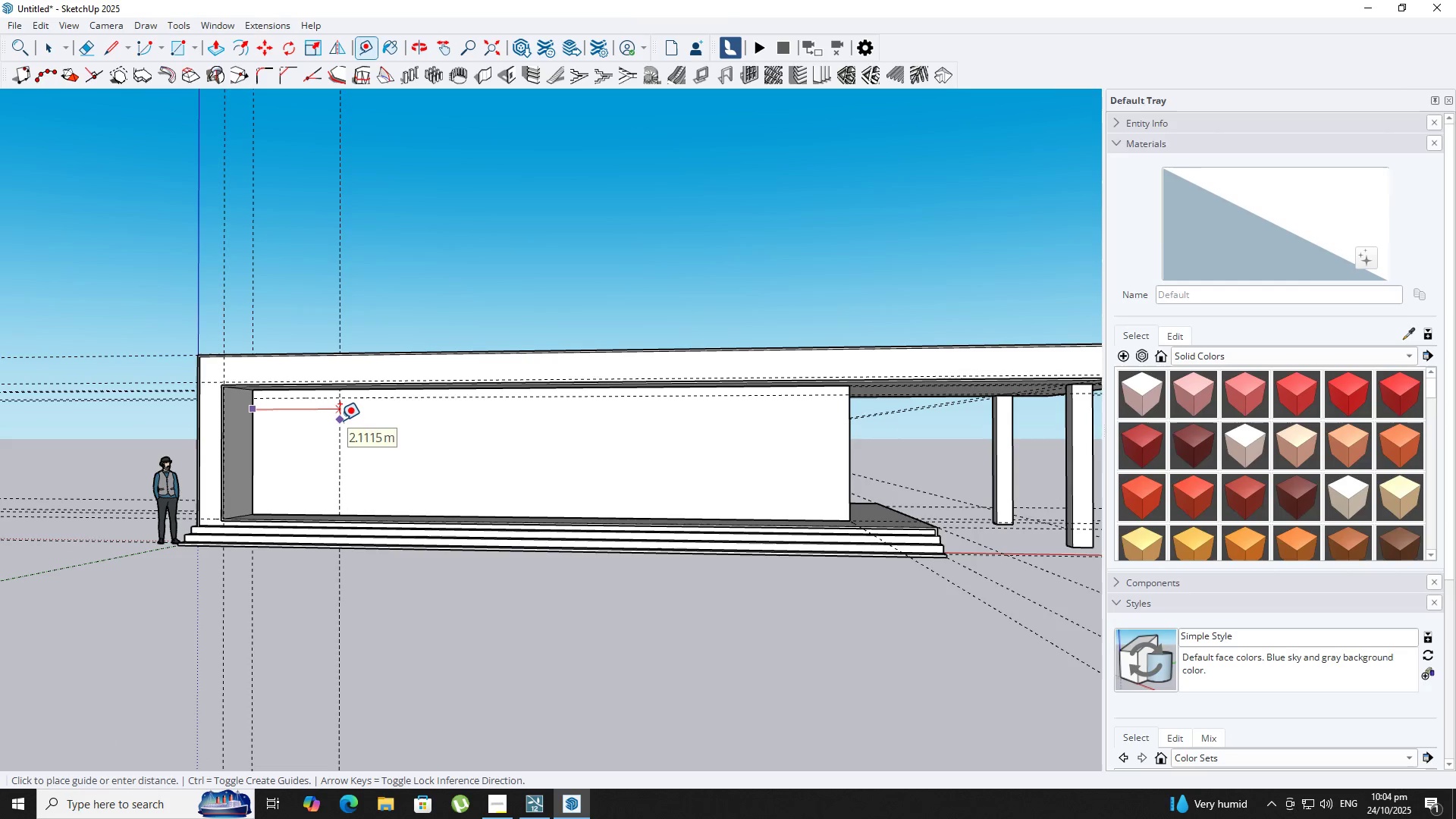 
key(Numpad3)
 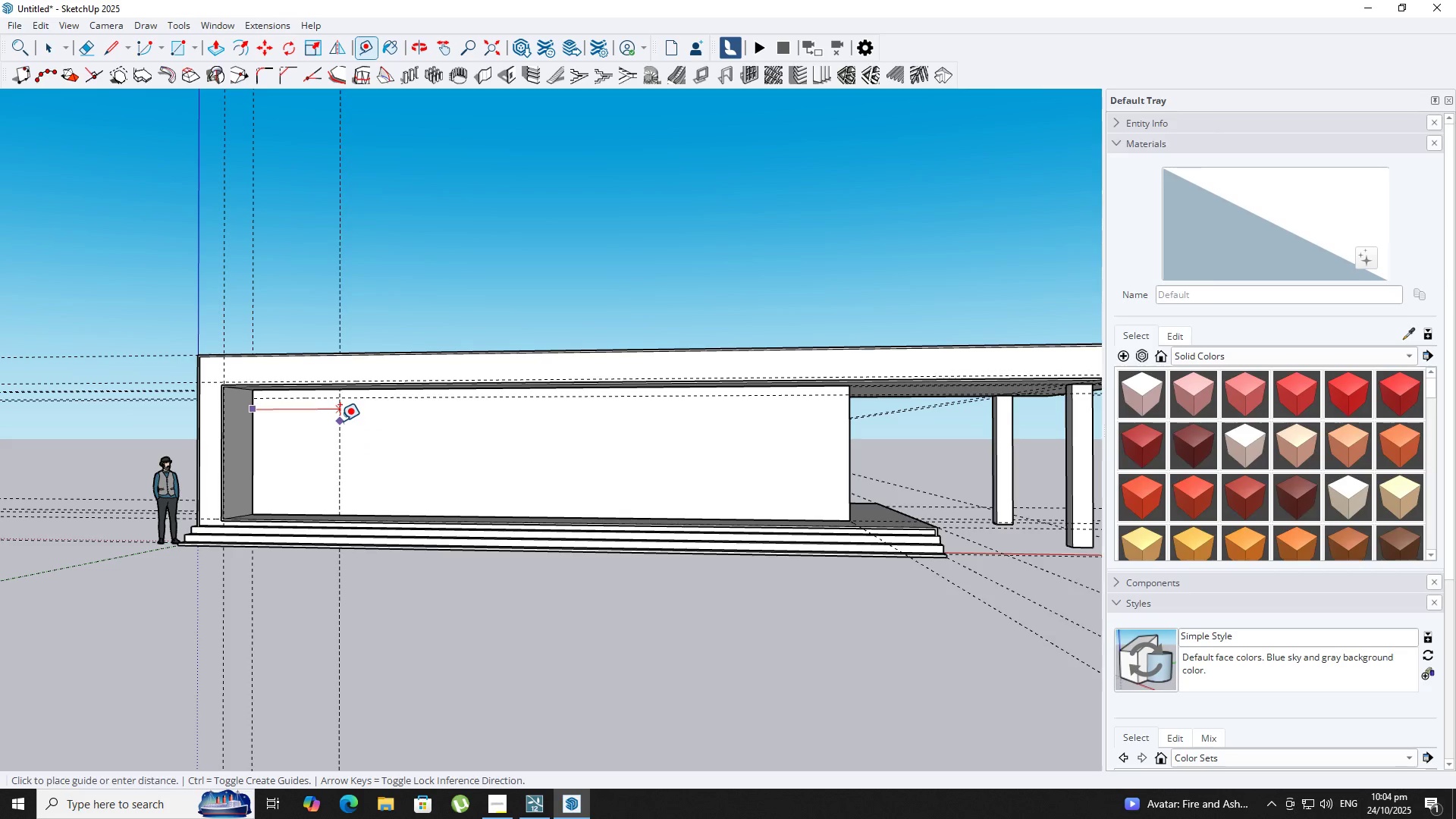 
key(NumpadEnter)
 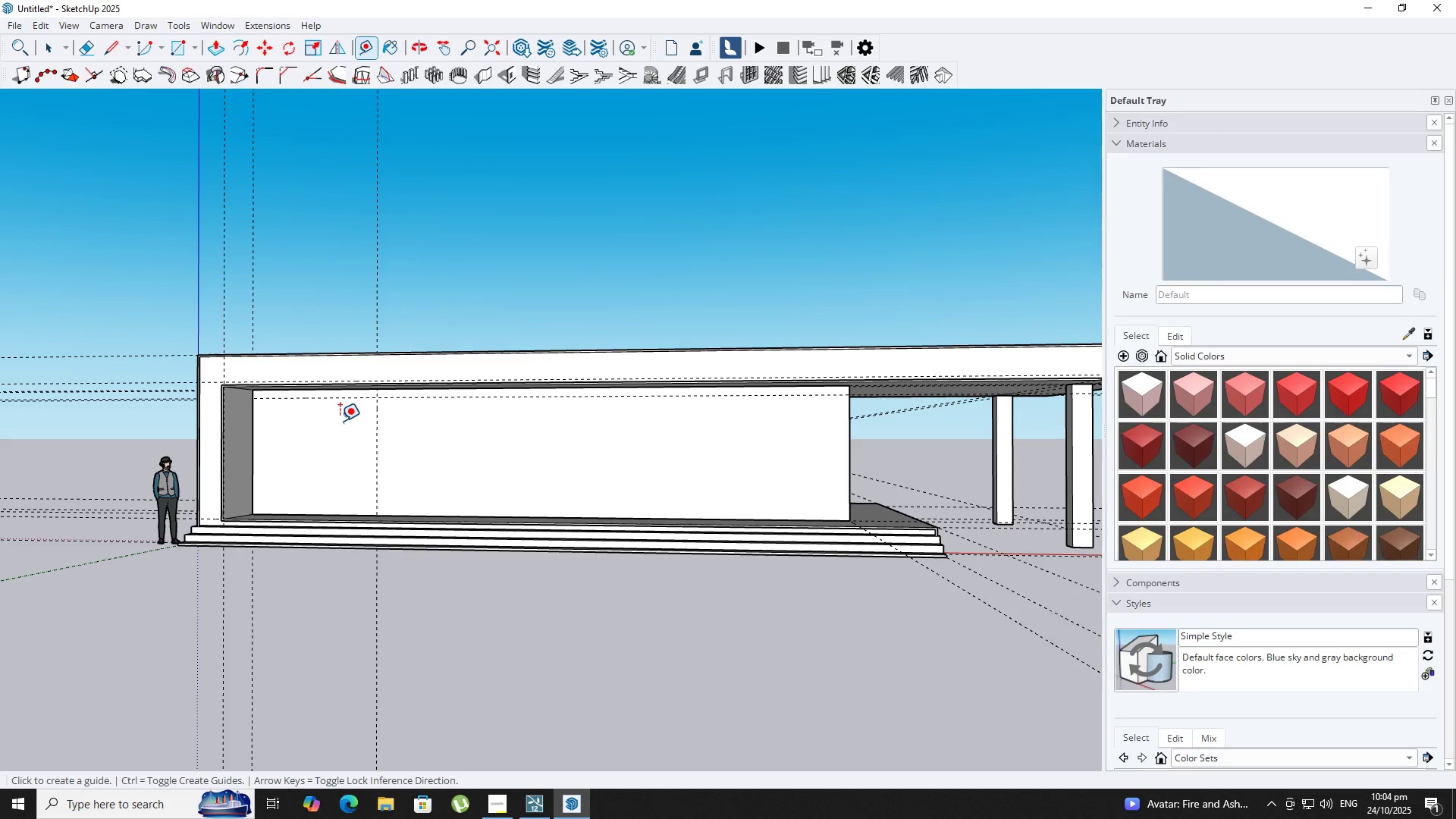 
key(R)
 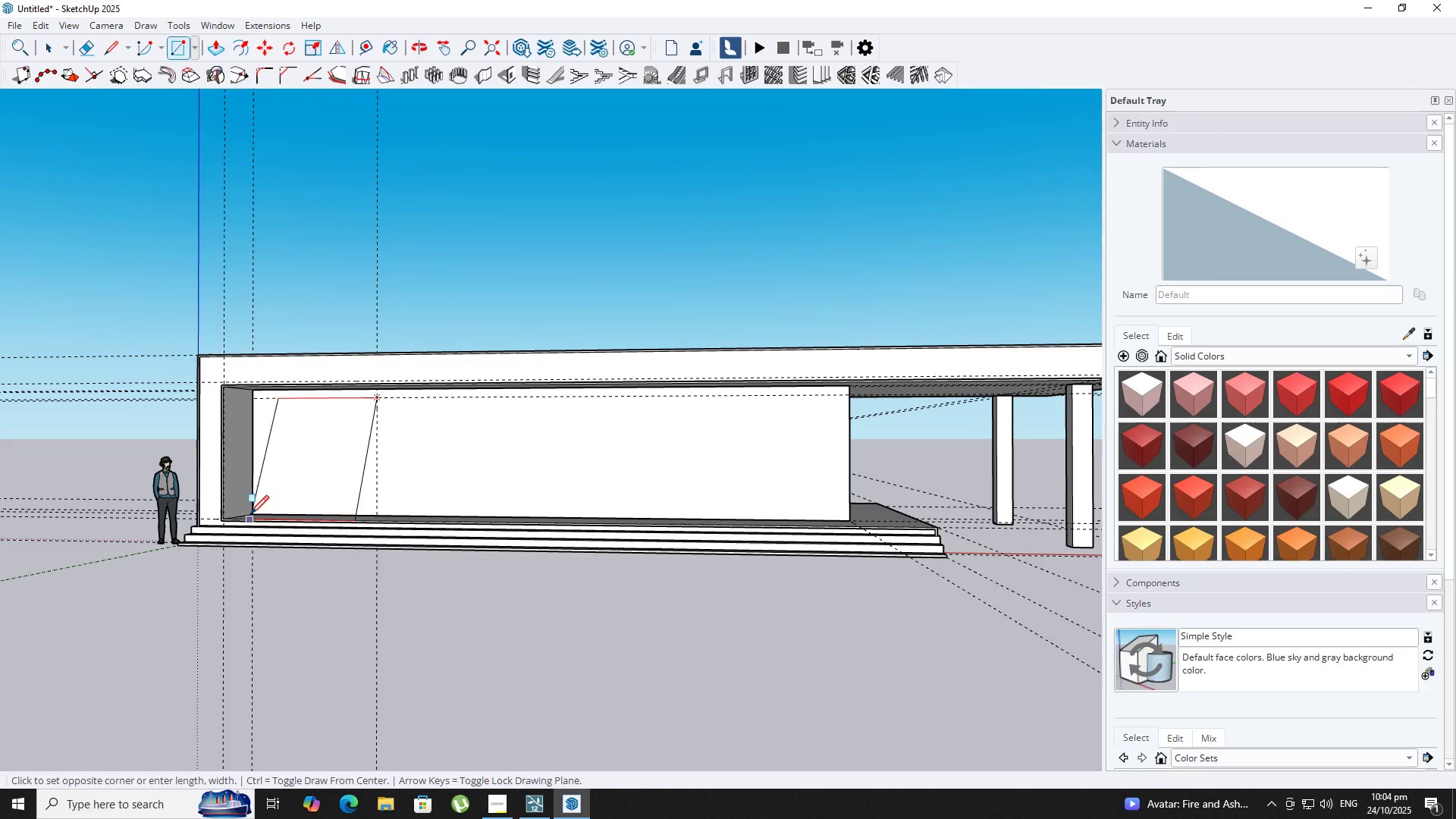 
left_click([251, 513])
 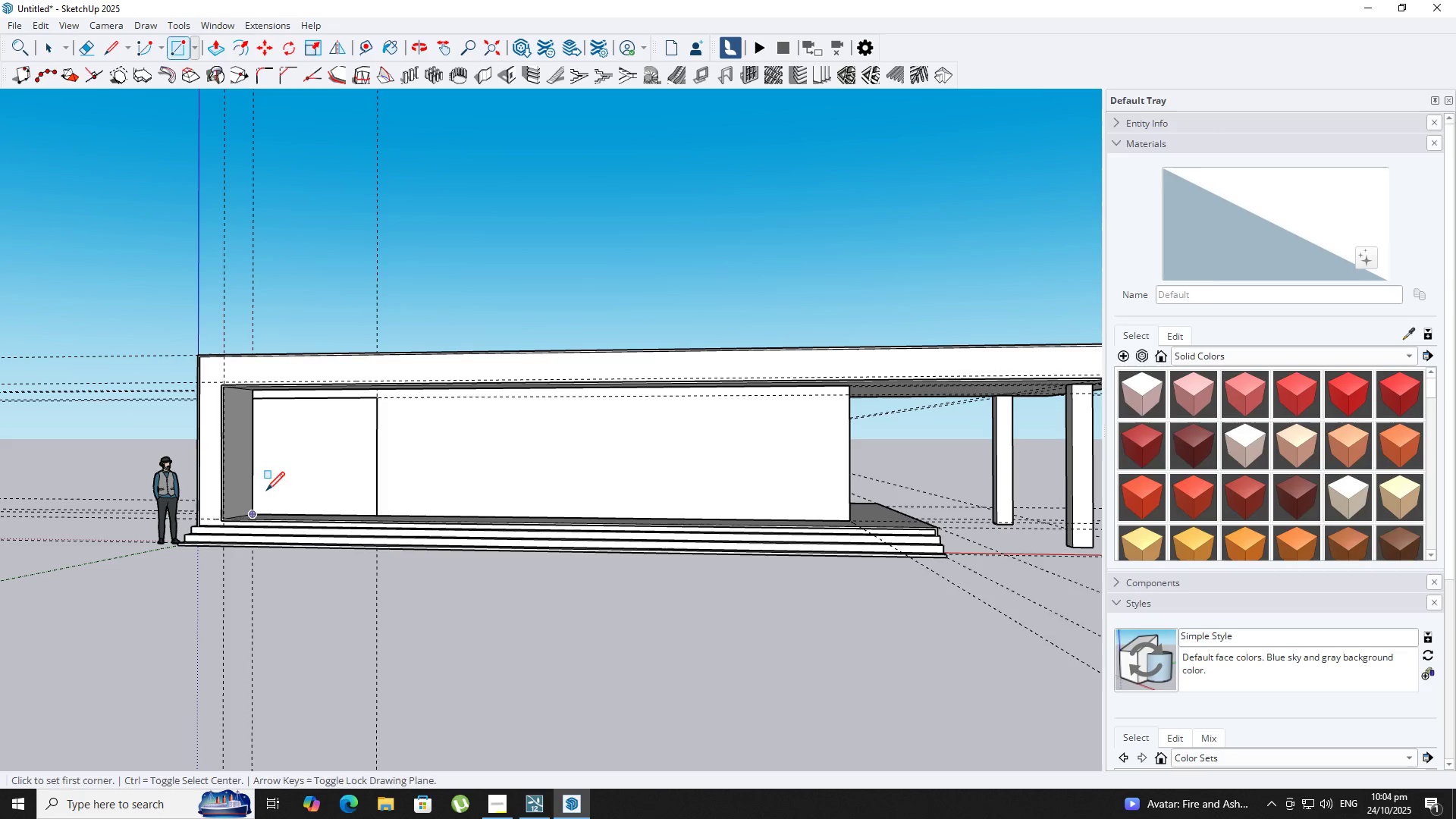 
key(Space)
 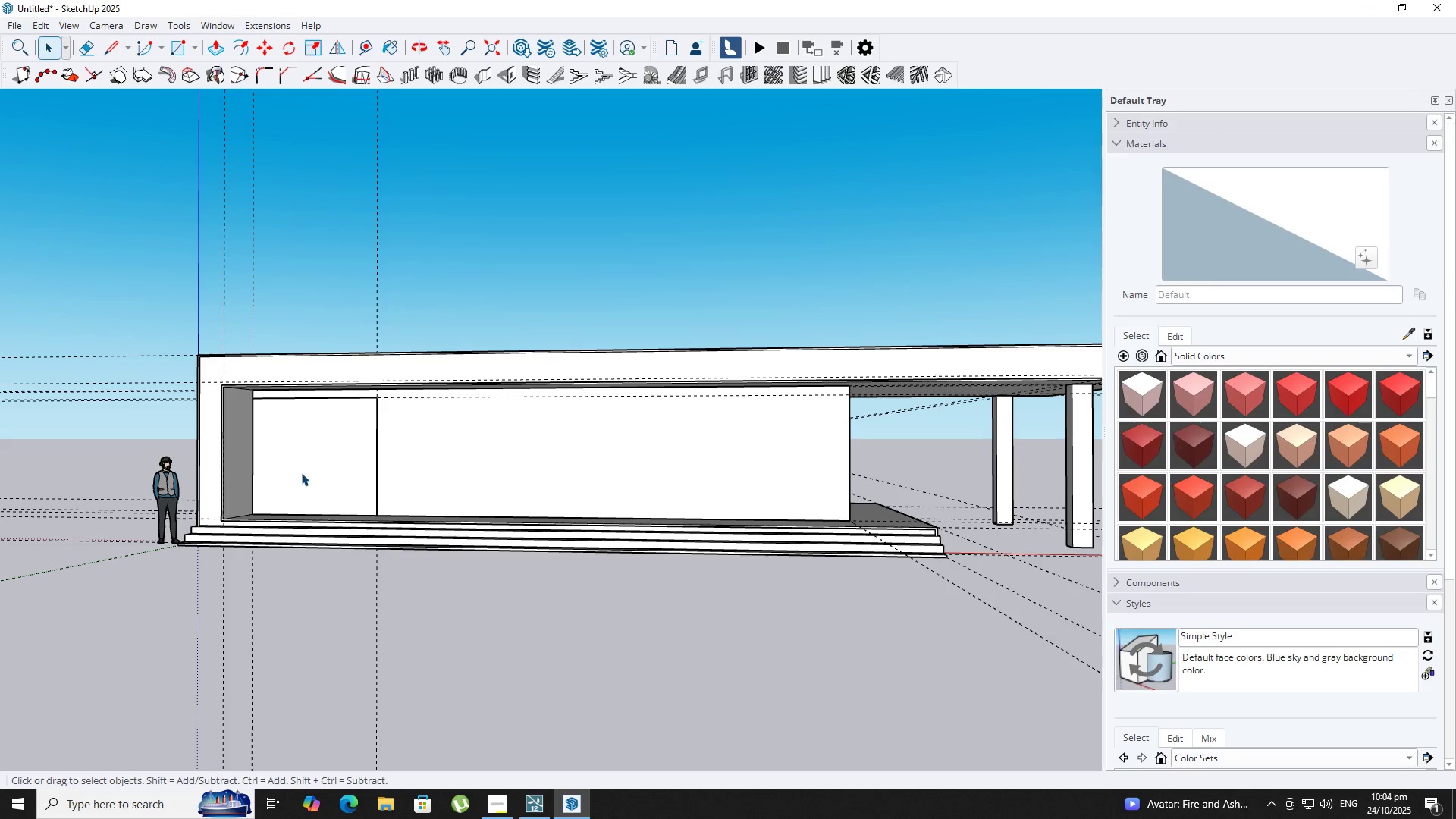 
key(Control+Z)
 